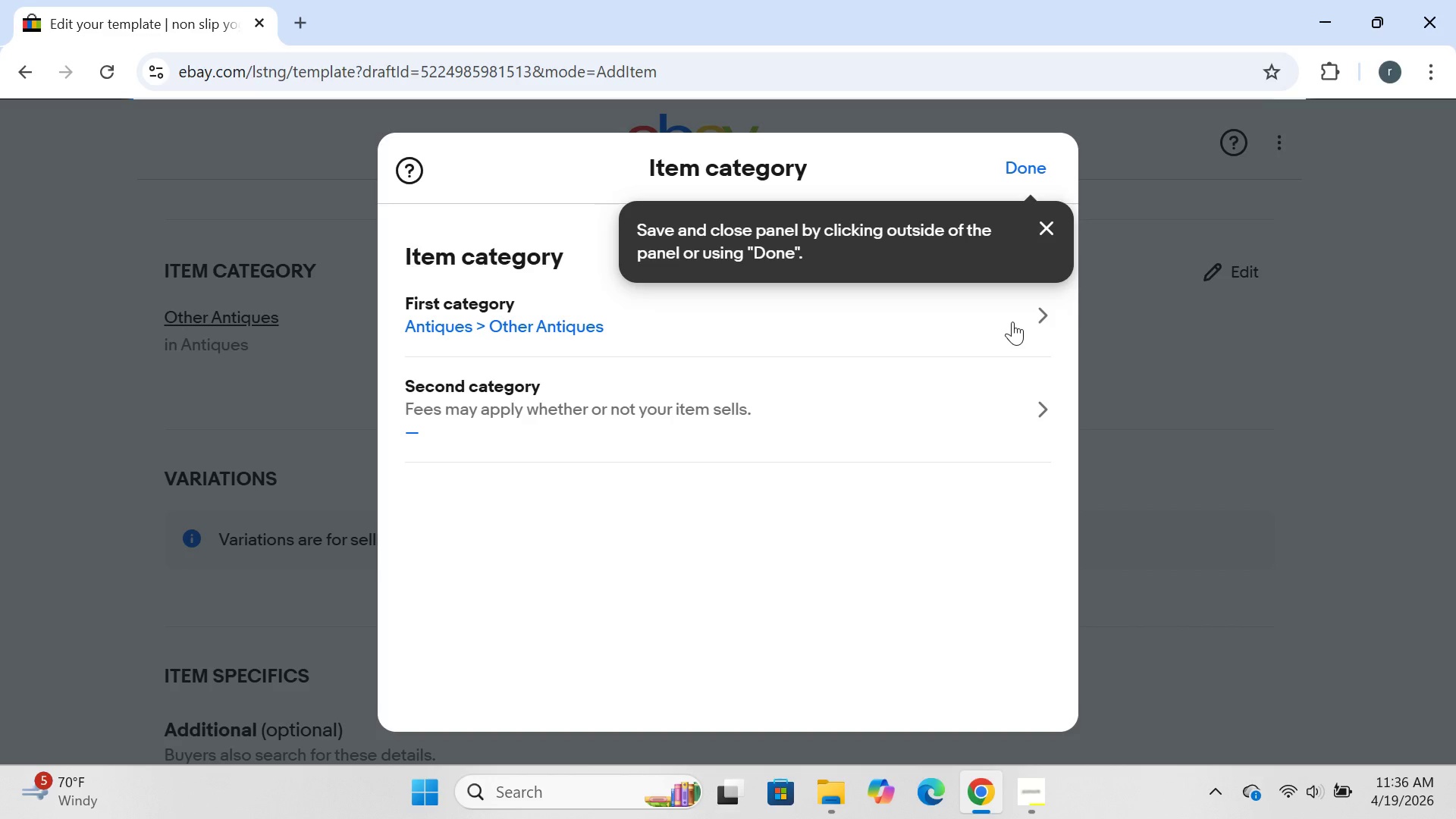 
wait(20.48)
 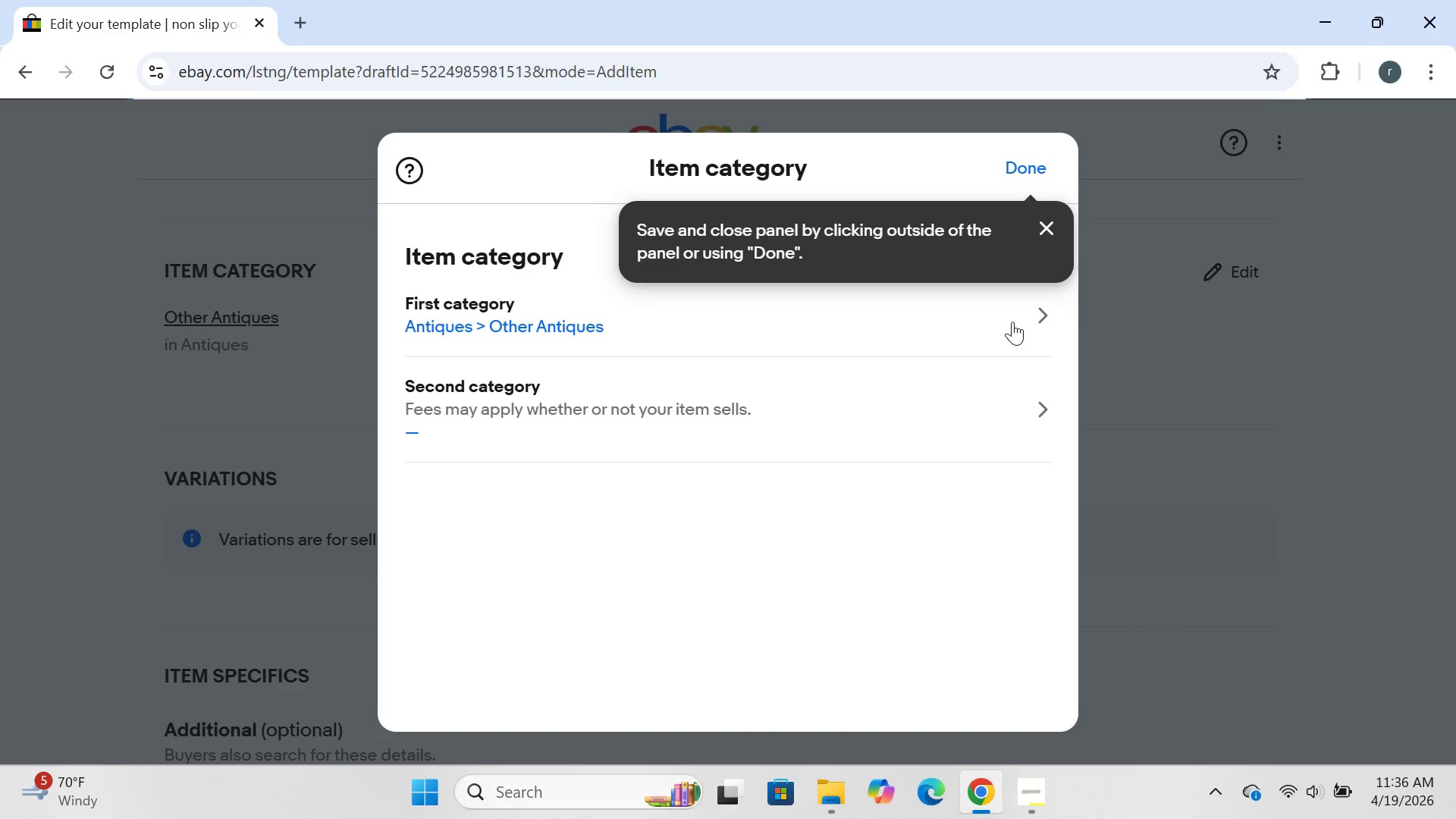 
left_click([1012, 322])
 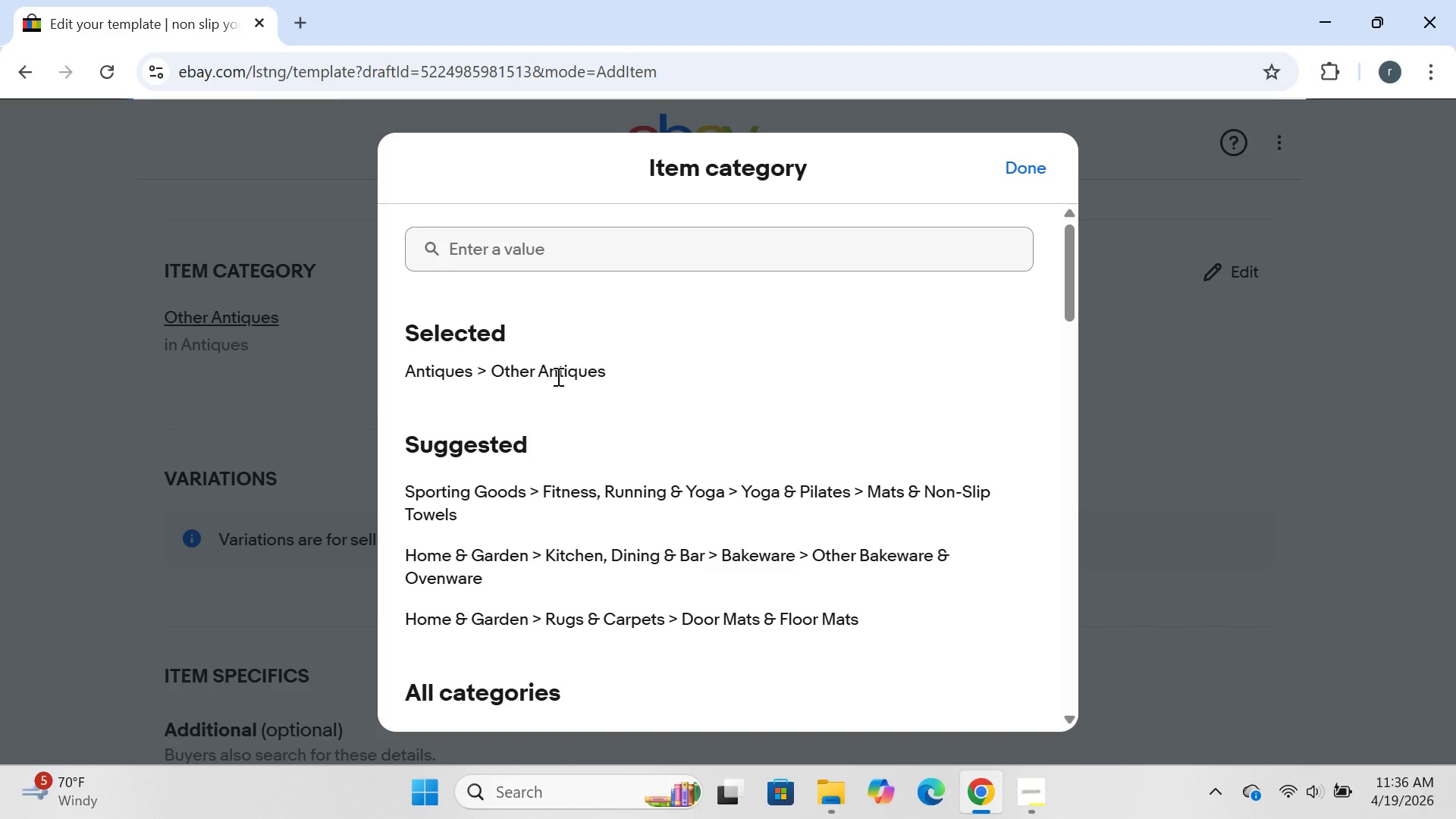 
left_click([559, 372])
 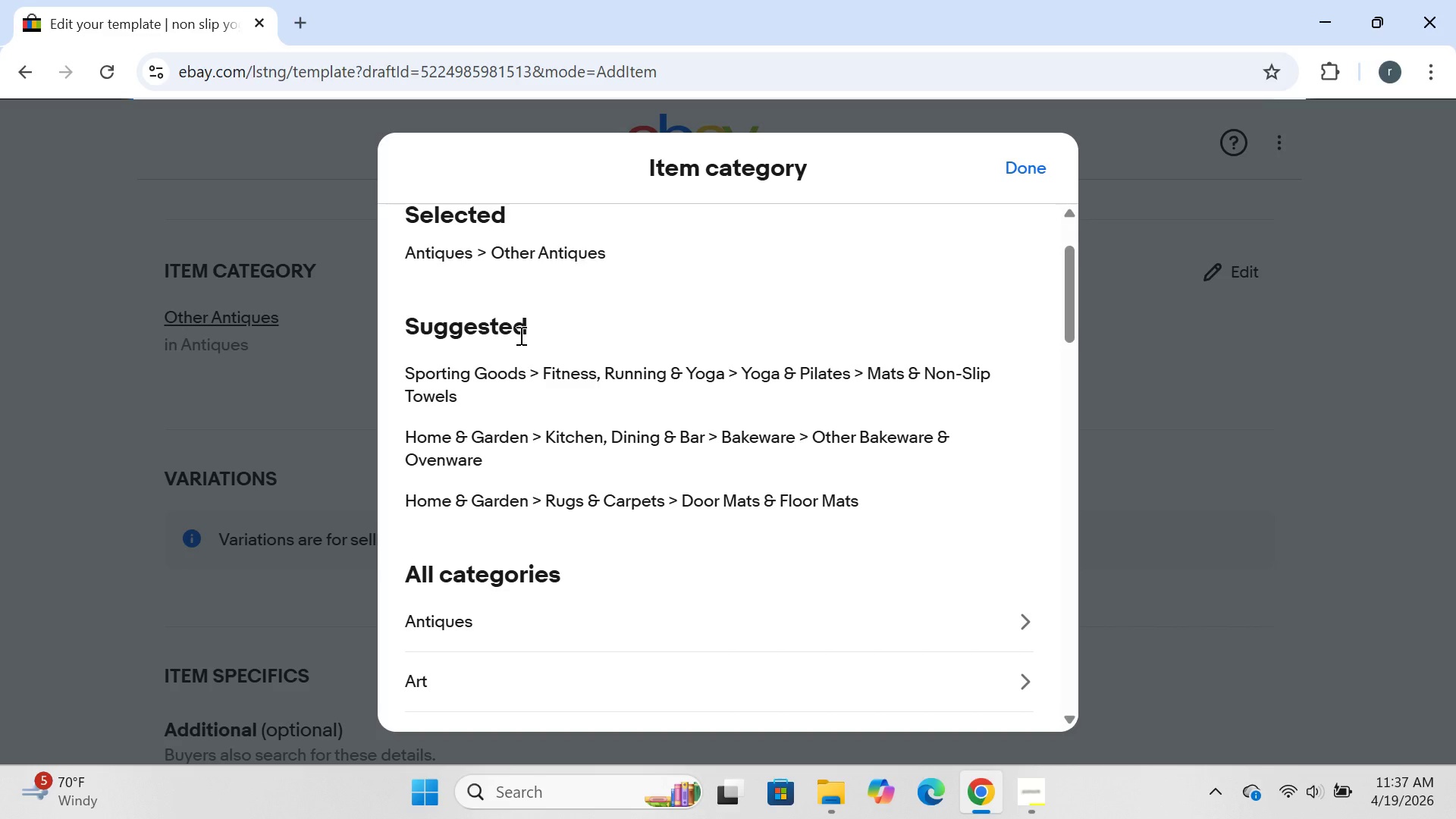 
wait(51.91)
 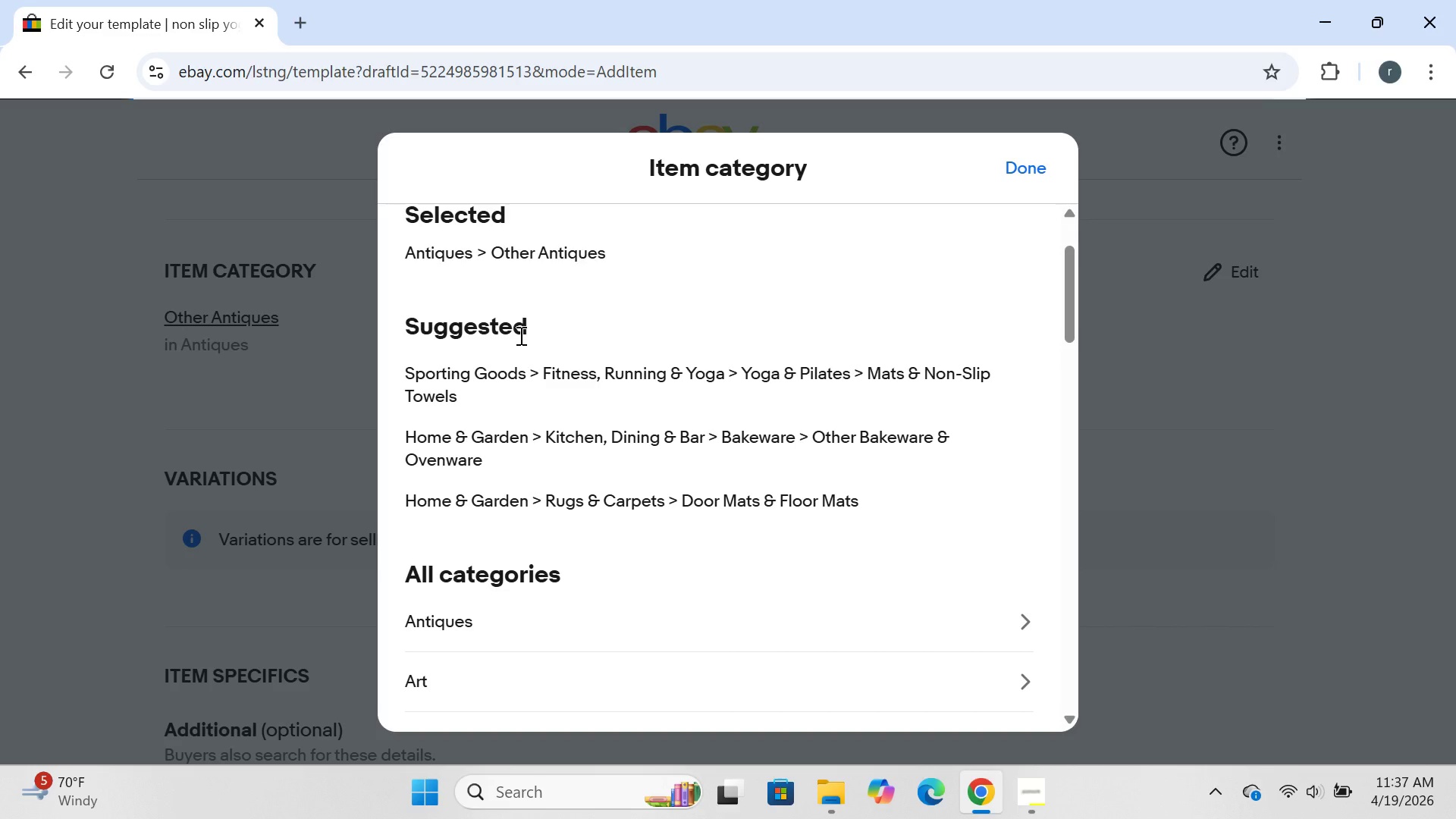 
left_click([489, 369])
 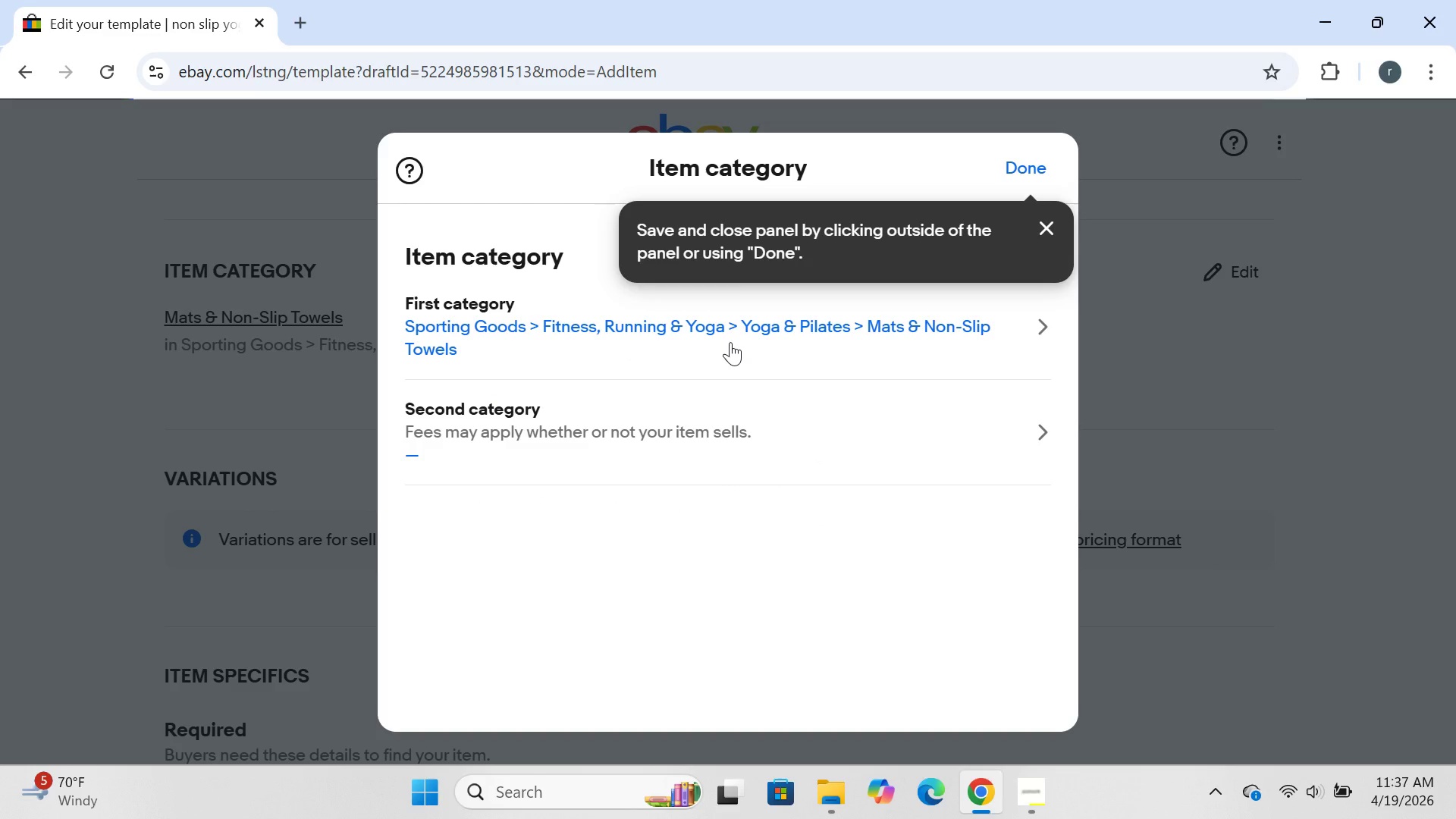 
wait(11.08)
 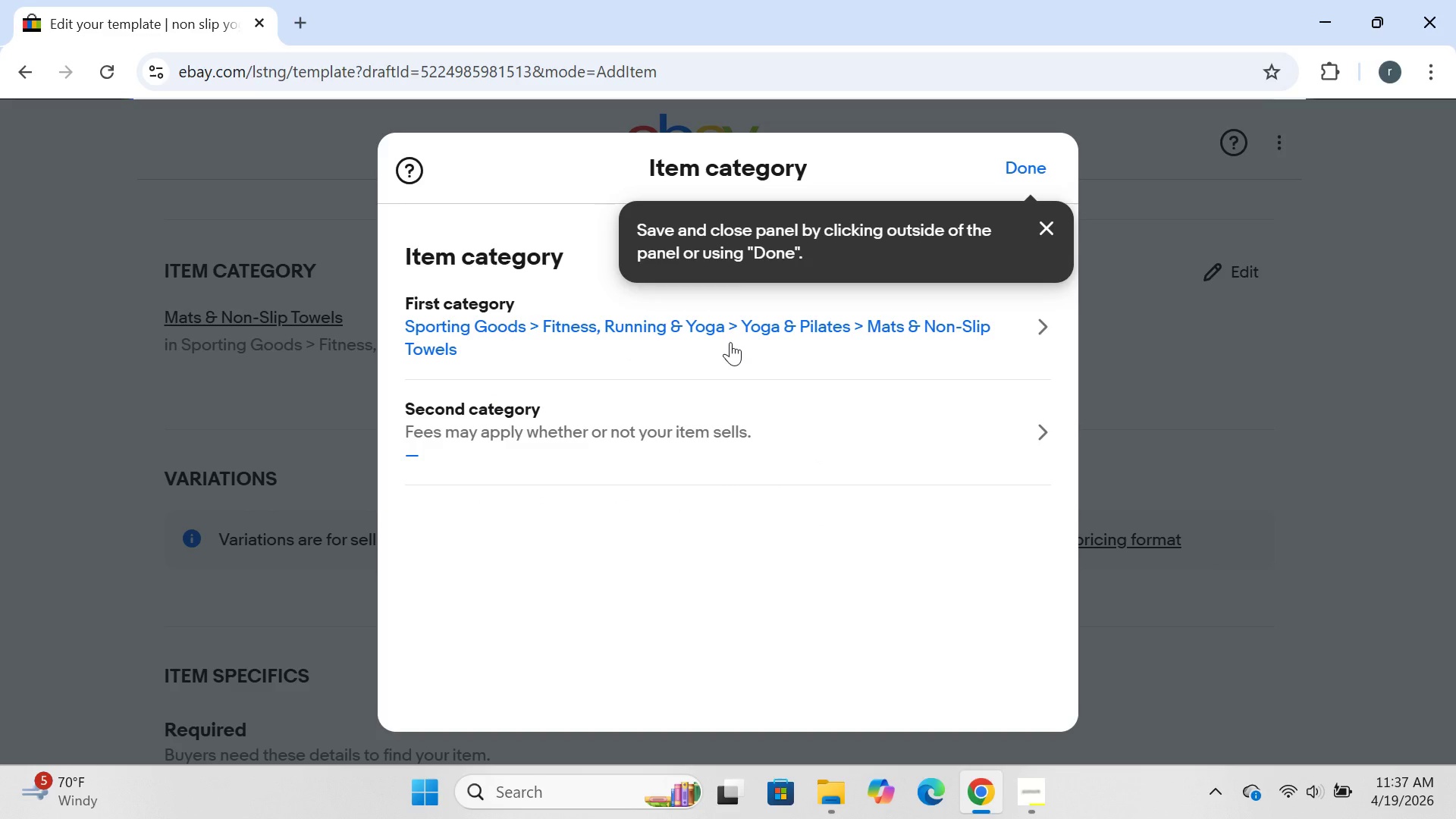 
left_click([1032, 161])
 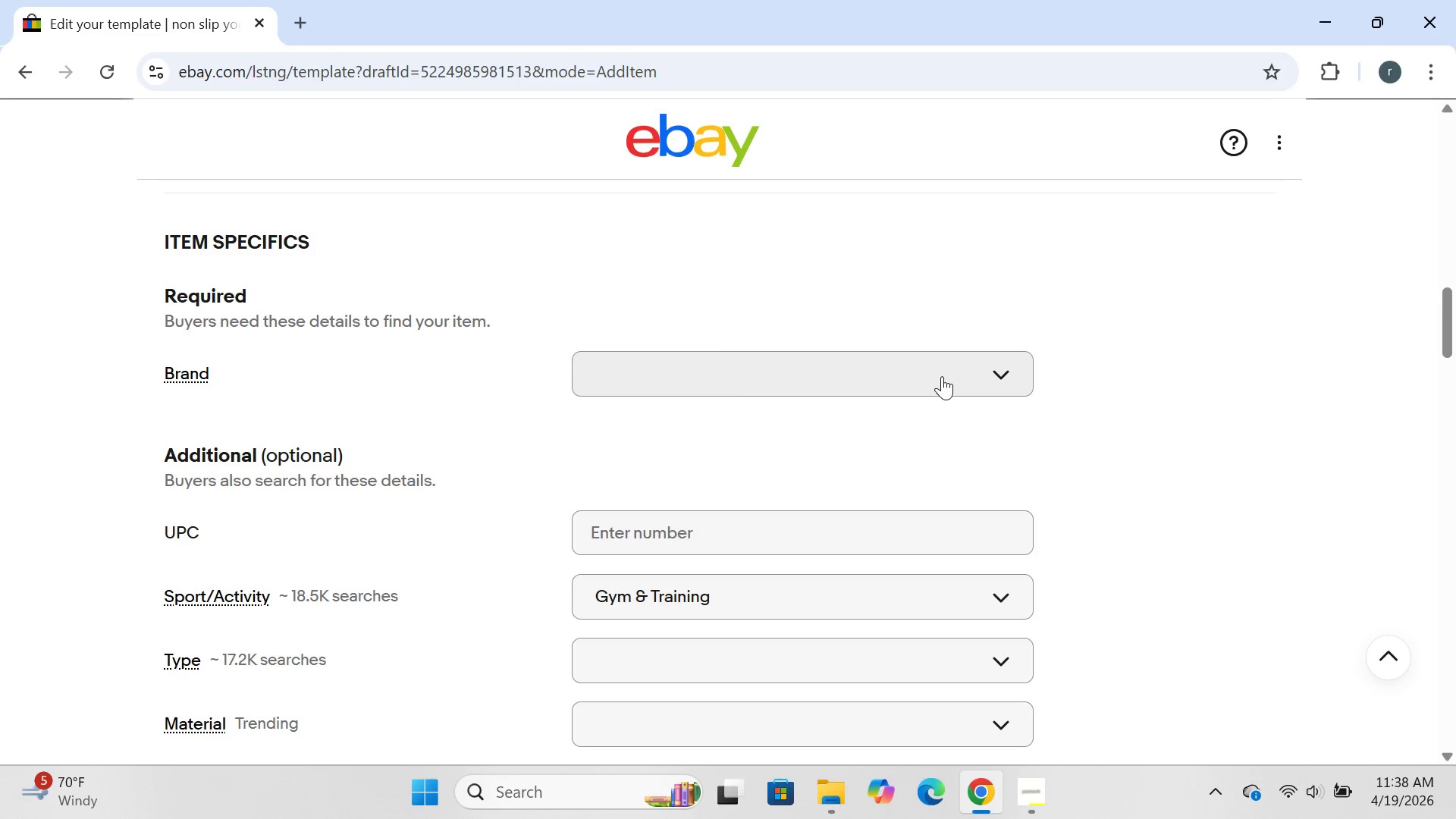 
wait(30.08)
 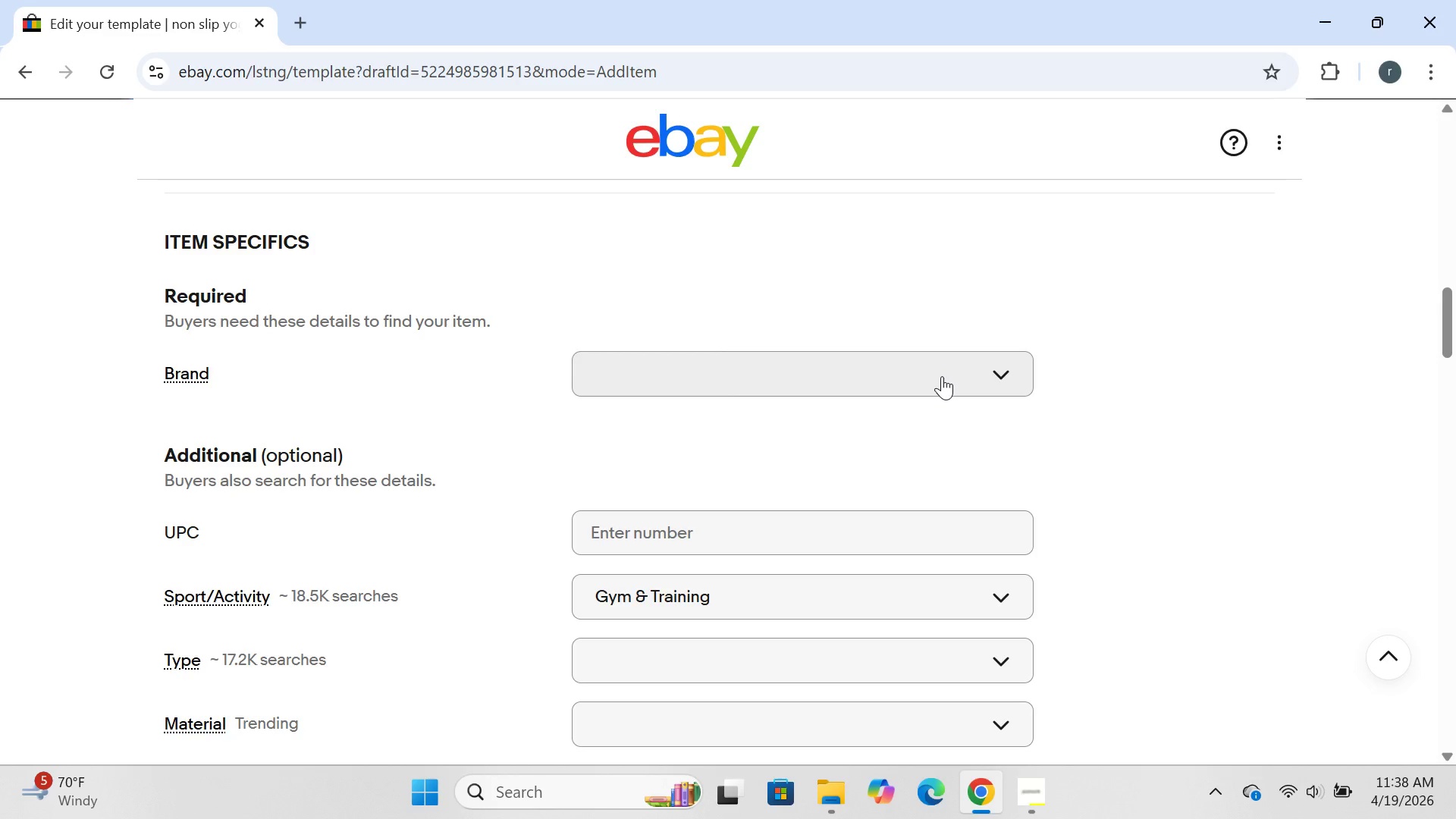 
left_click([968, 380])
 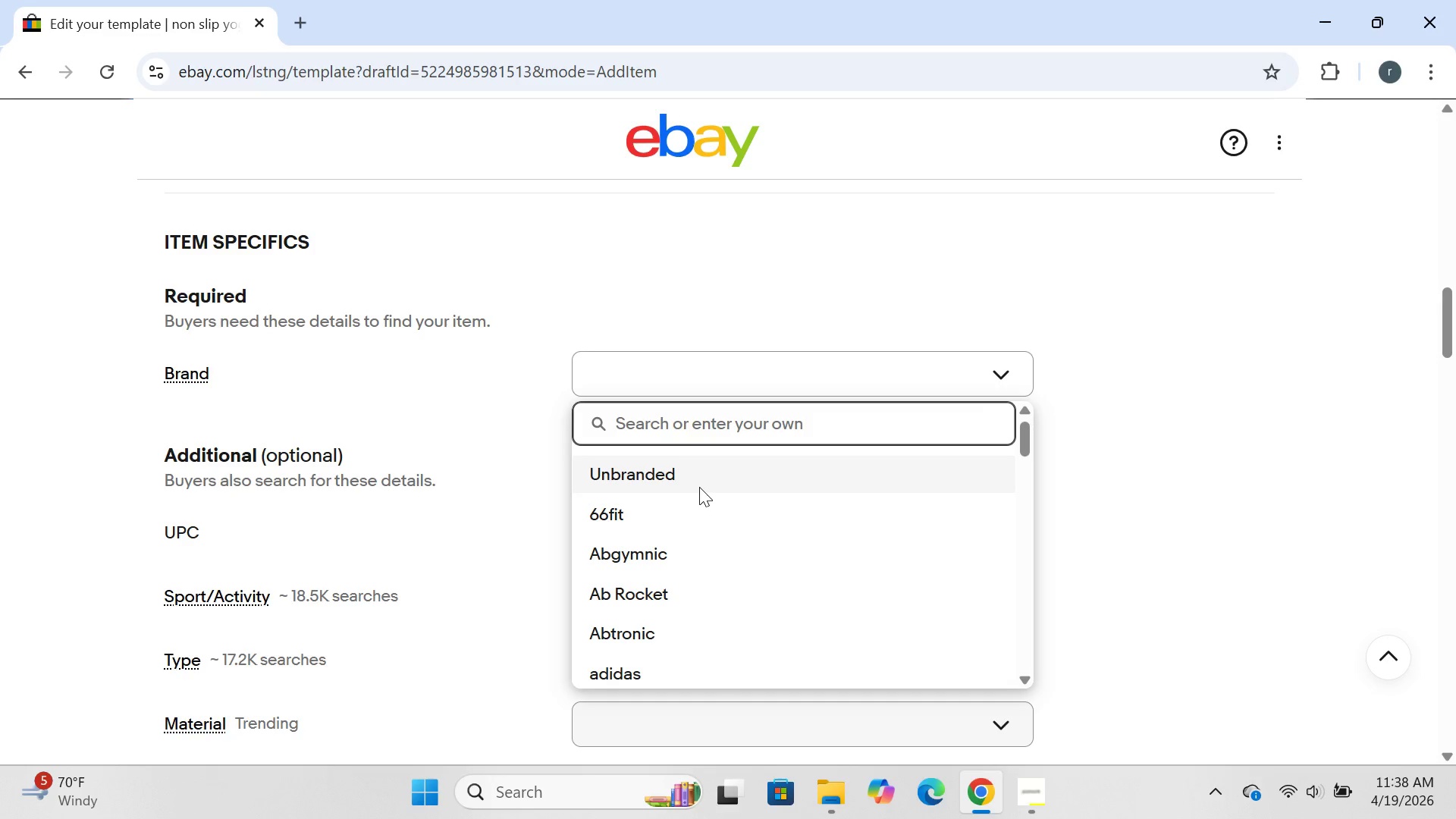 
left_click([699, 487])
 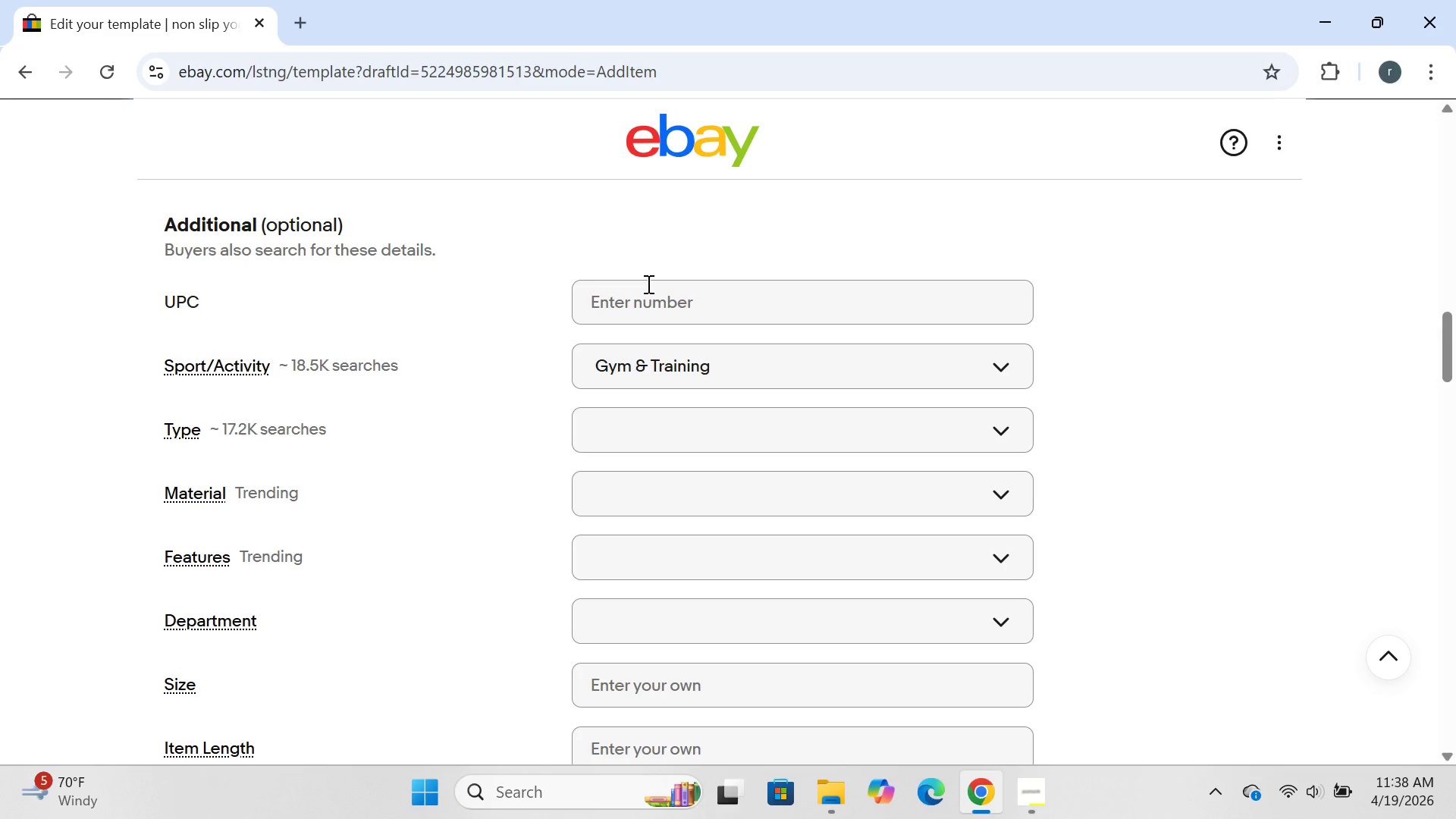 
wait(16.77)
 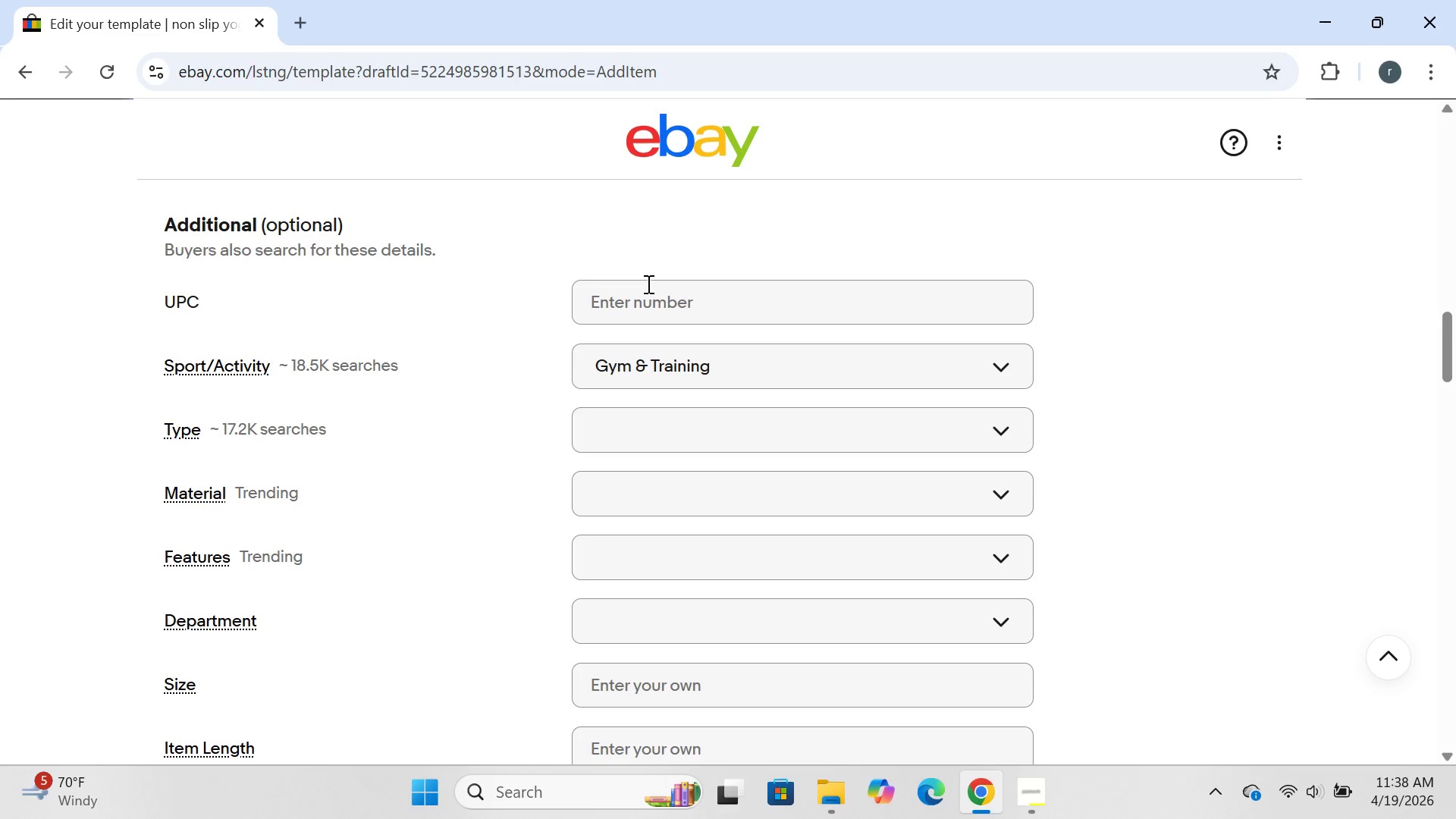 
left_click([770, 286])
 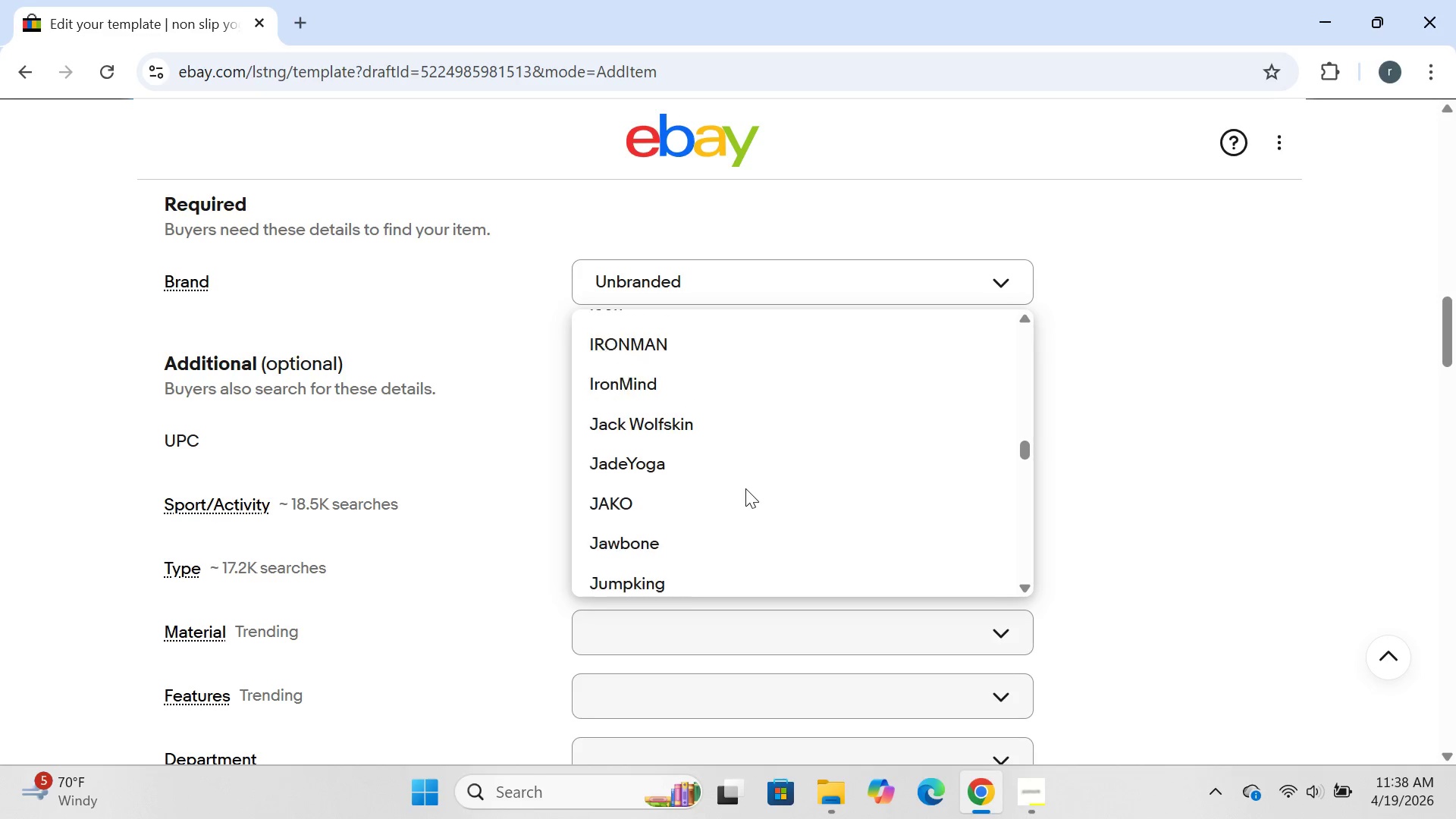 
wait(14.14)
 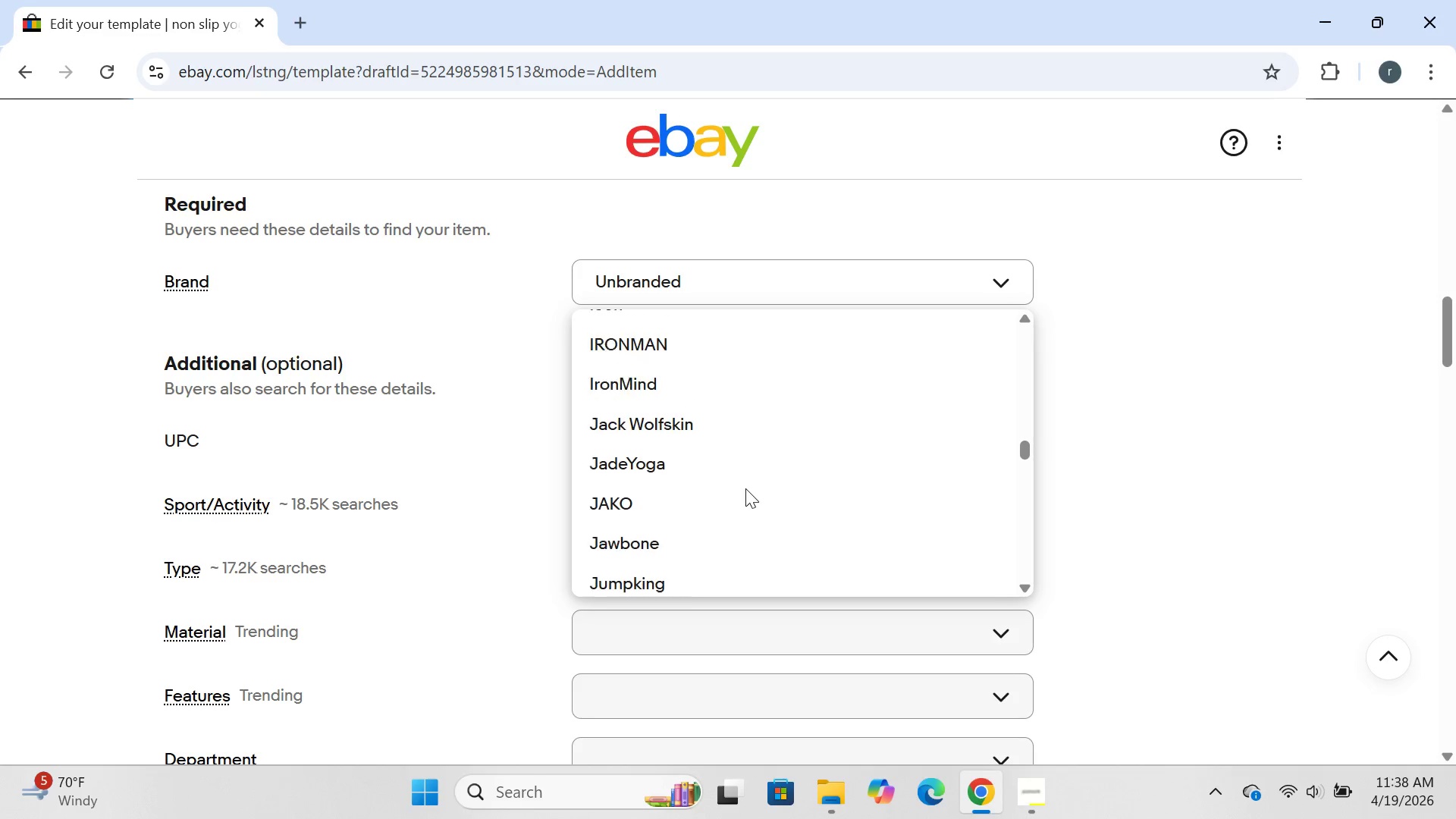 
left_click([746, 288])
 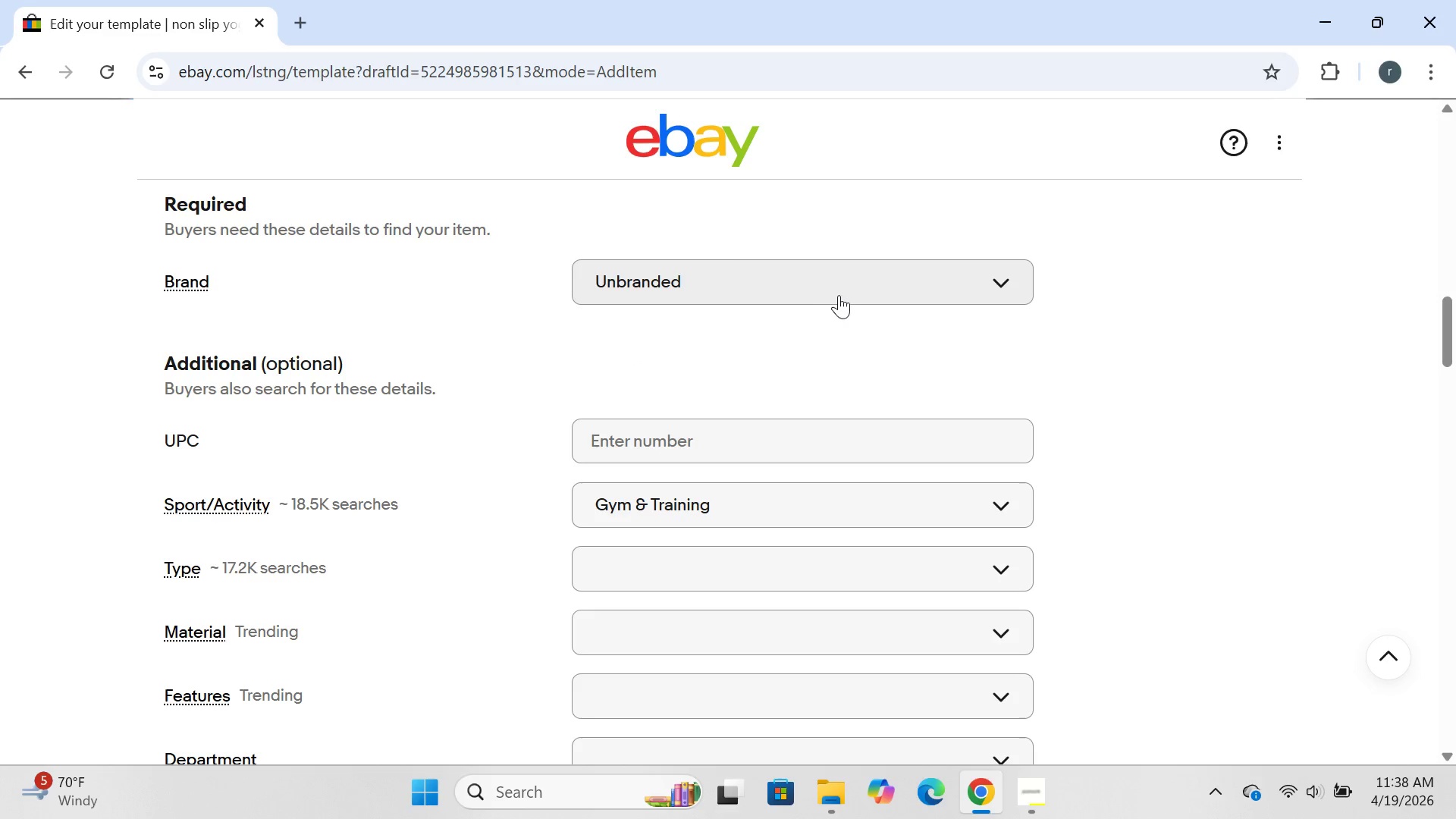 
left_click([840, 290])
 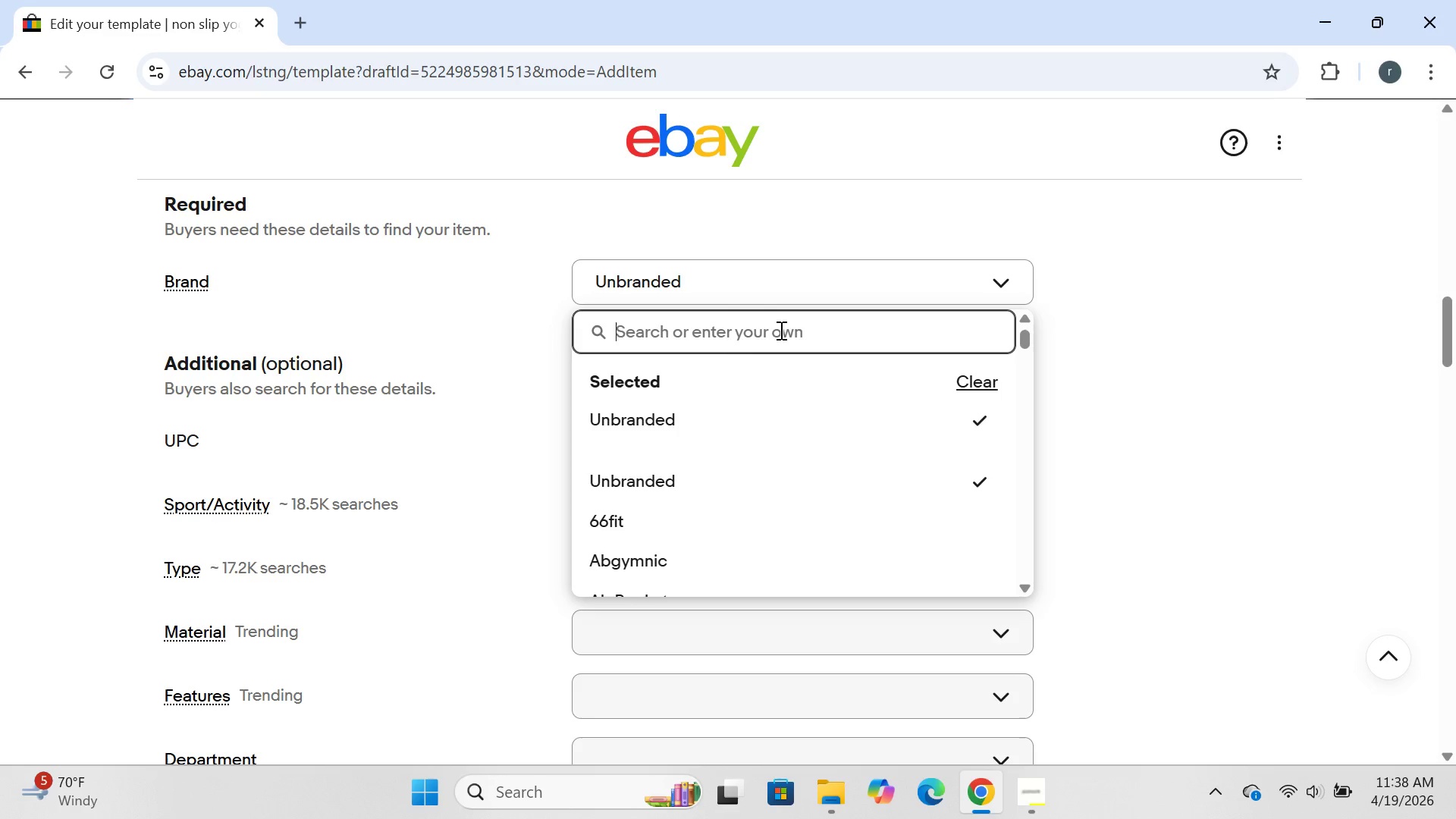 
type(iron core provisions)
 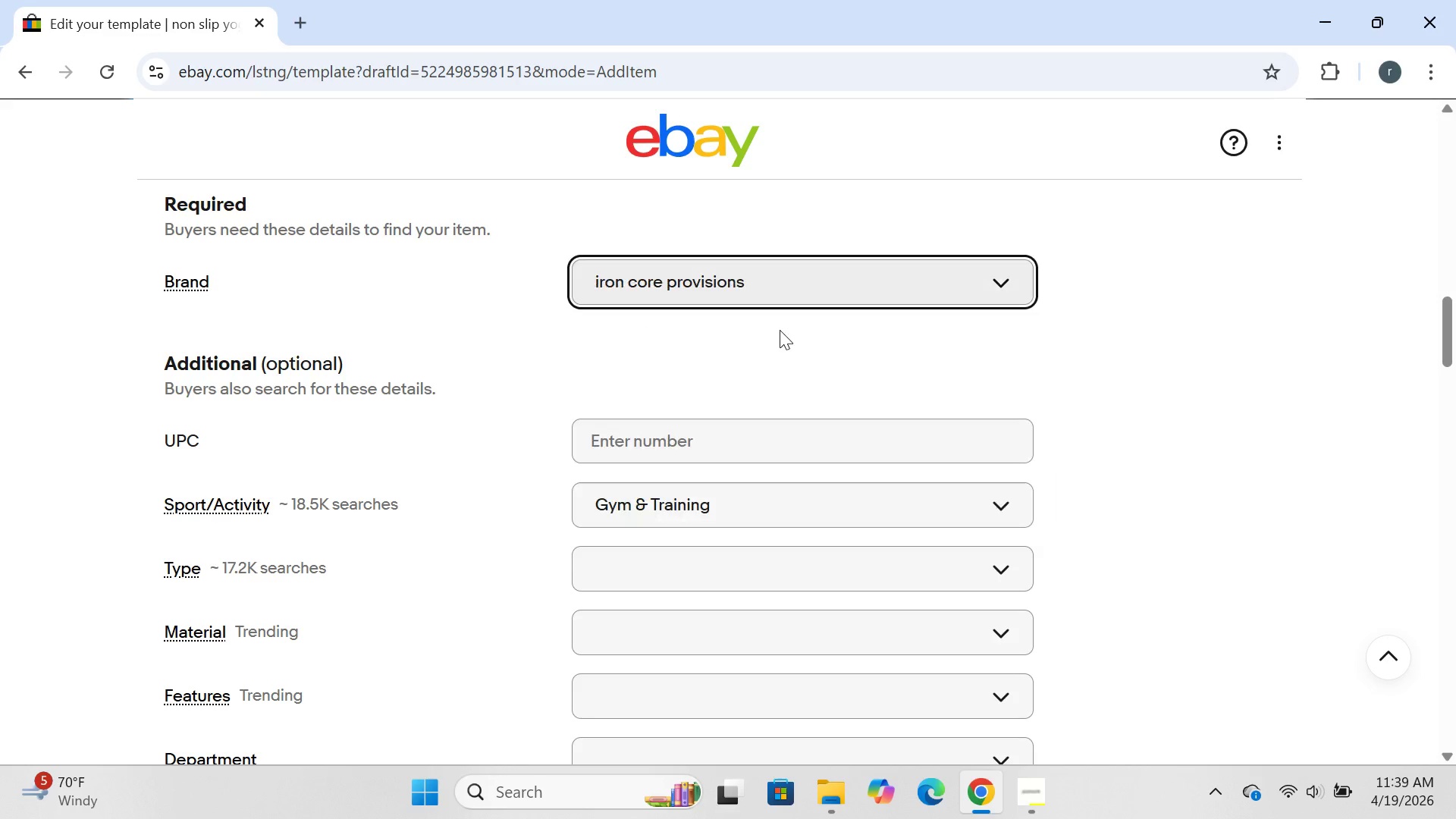 
key(Enter)
 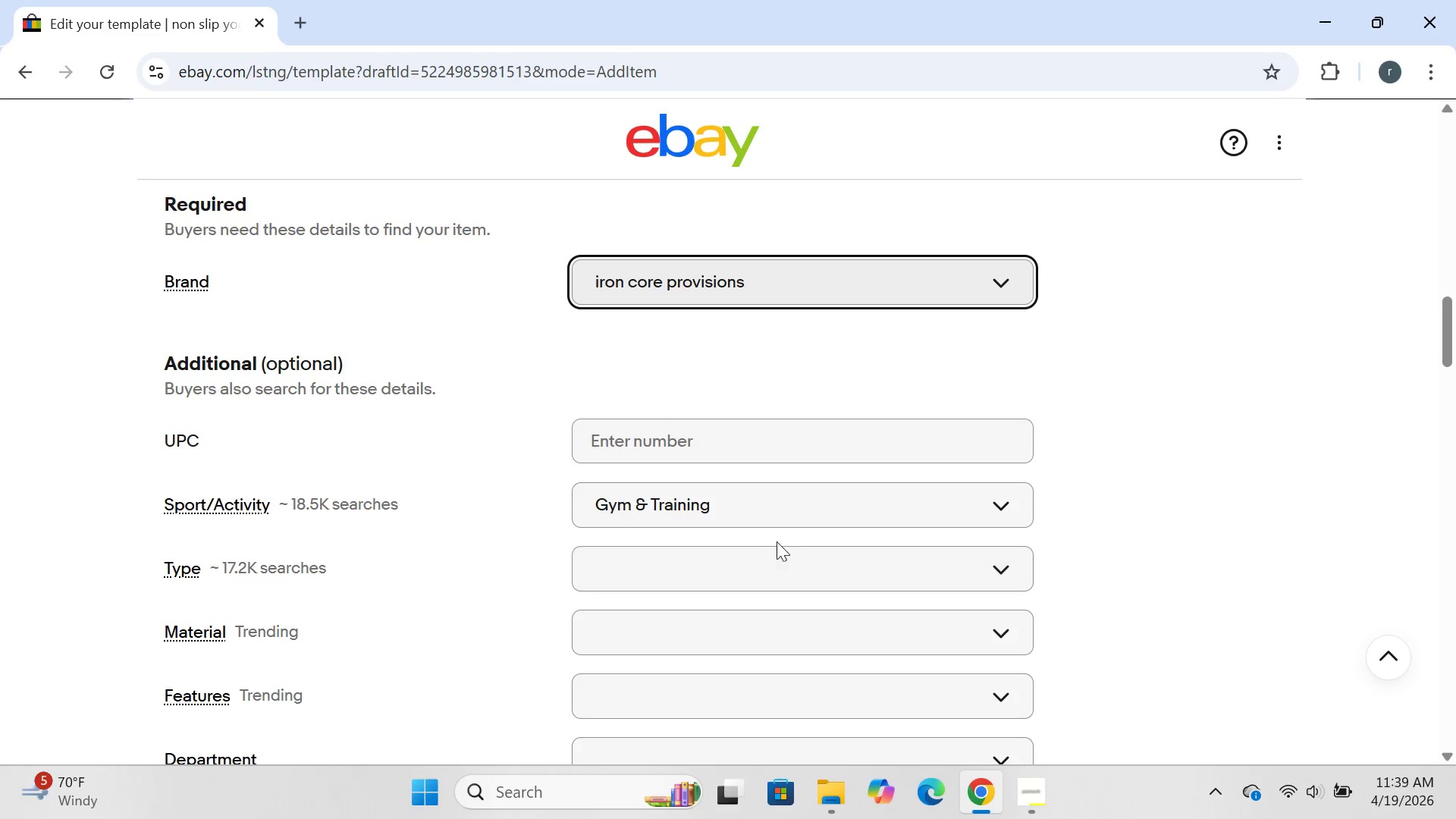 
wait(6.81)
 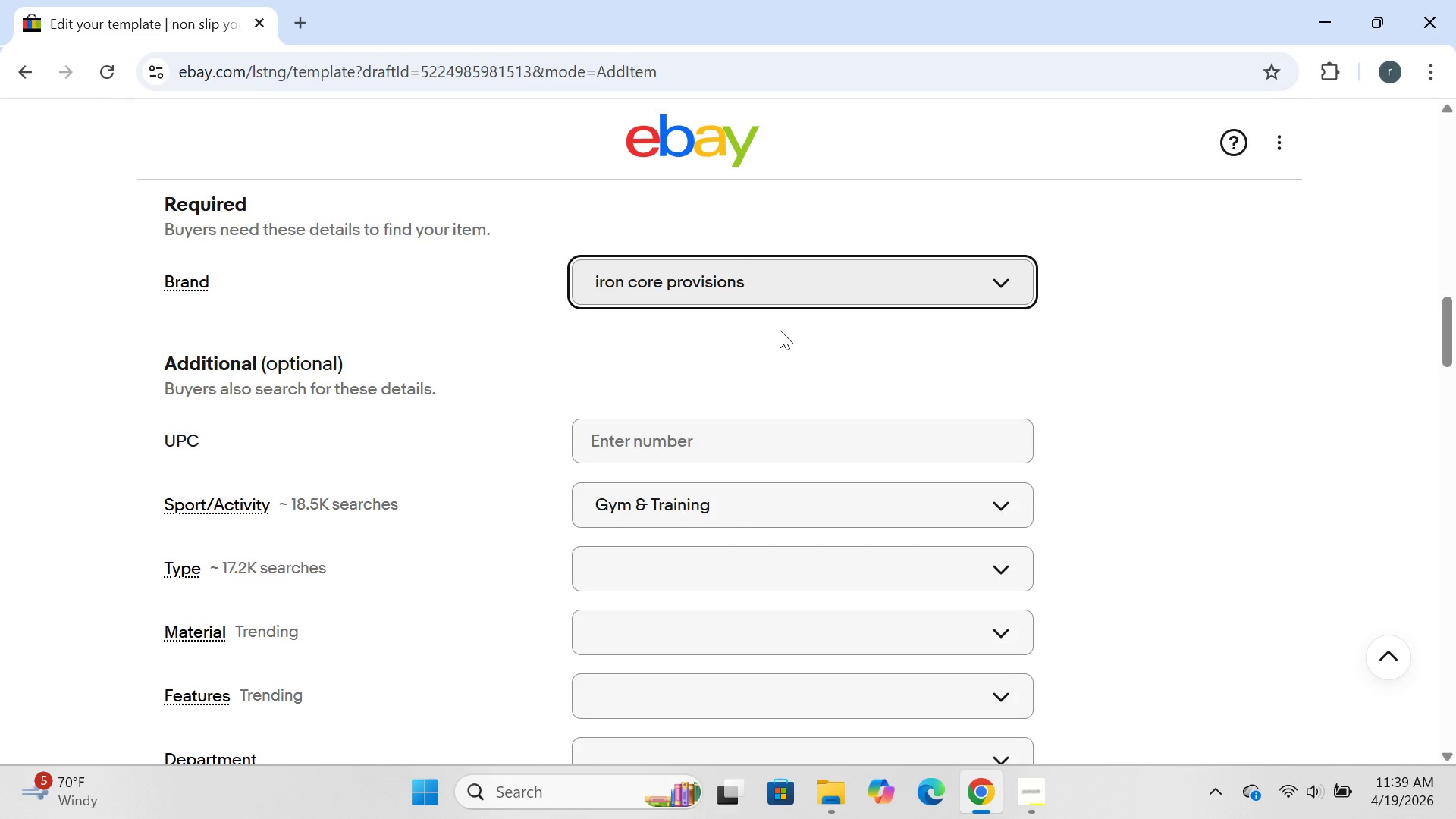 
left_click([811, 513])
 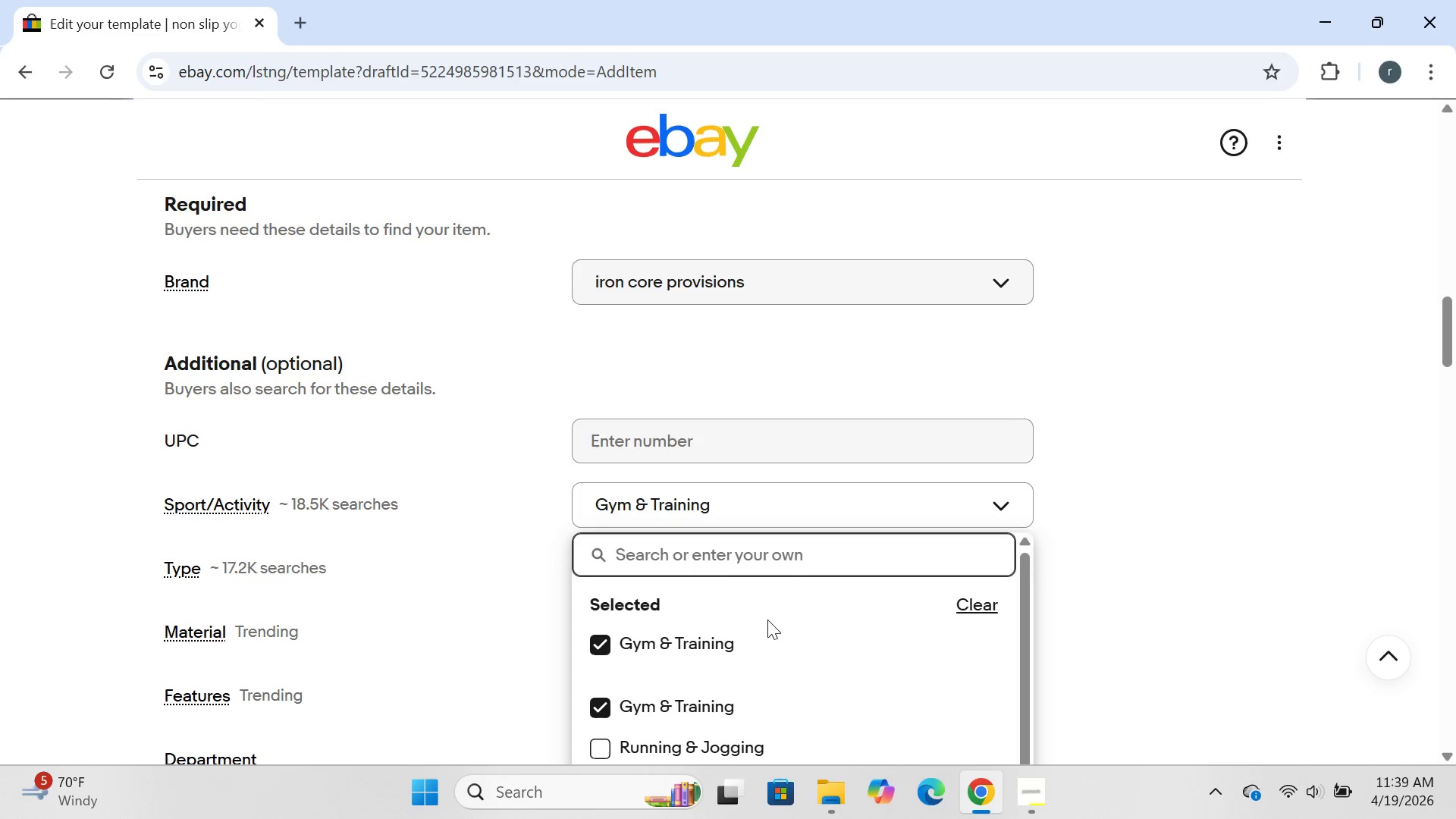 
mouse_move([847, 516])
 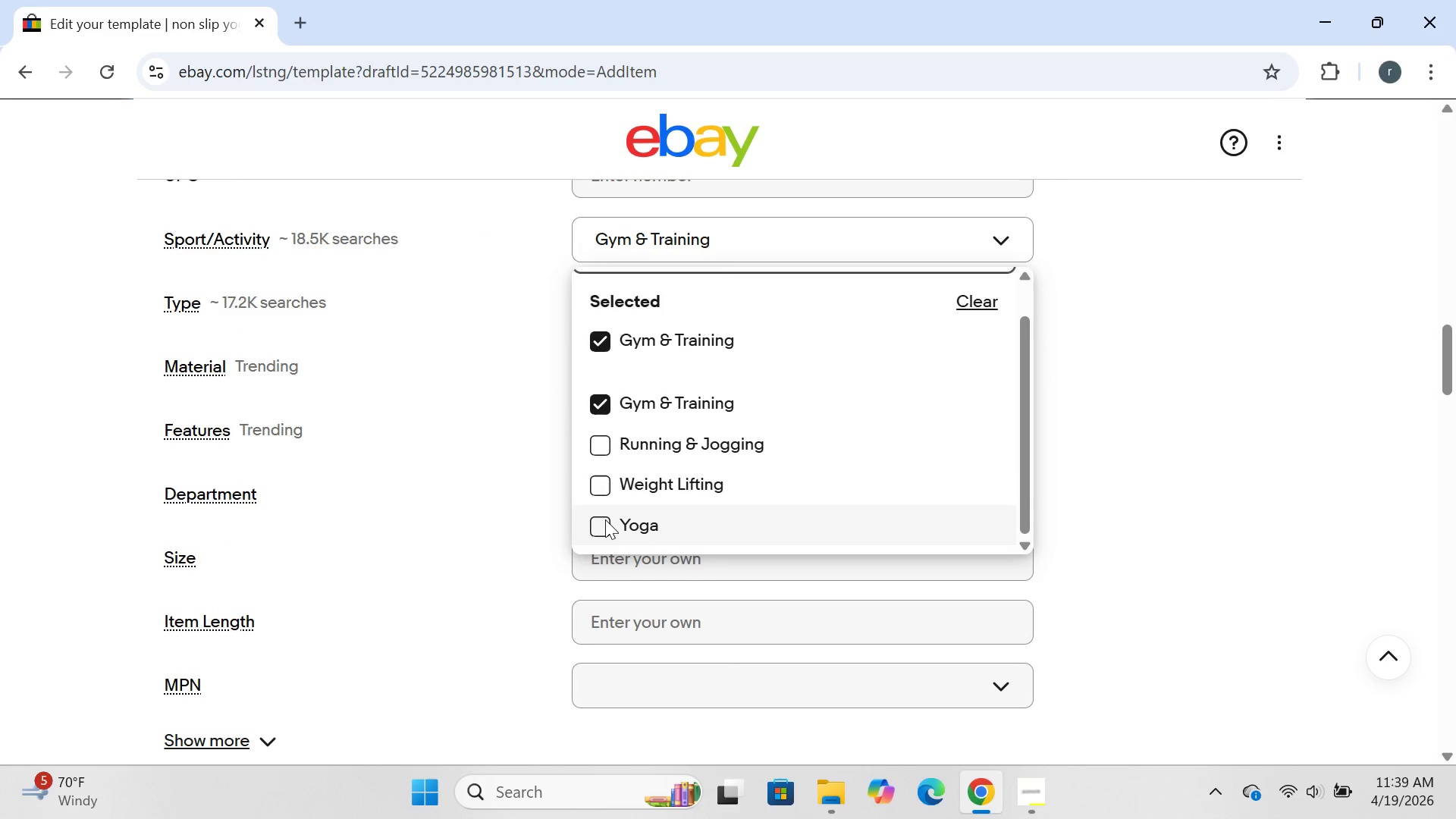 
left_click([601, 519])
 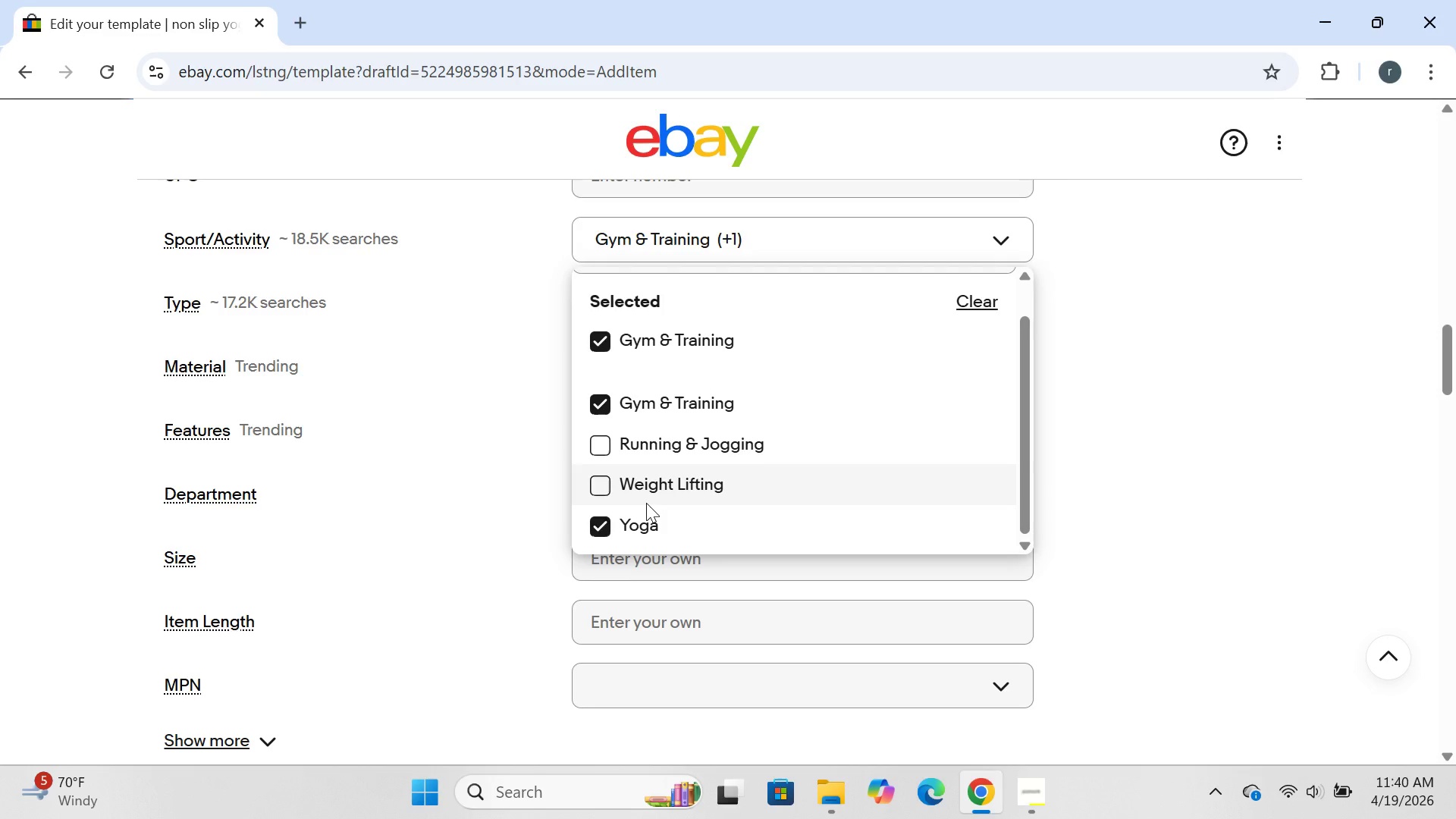 
wait(55.05)
 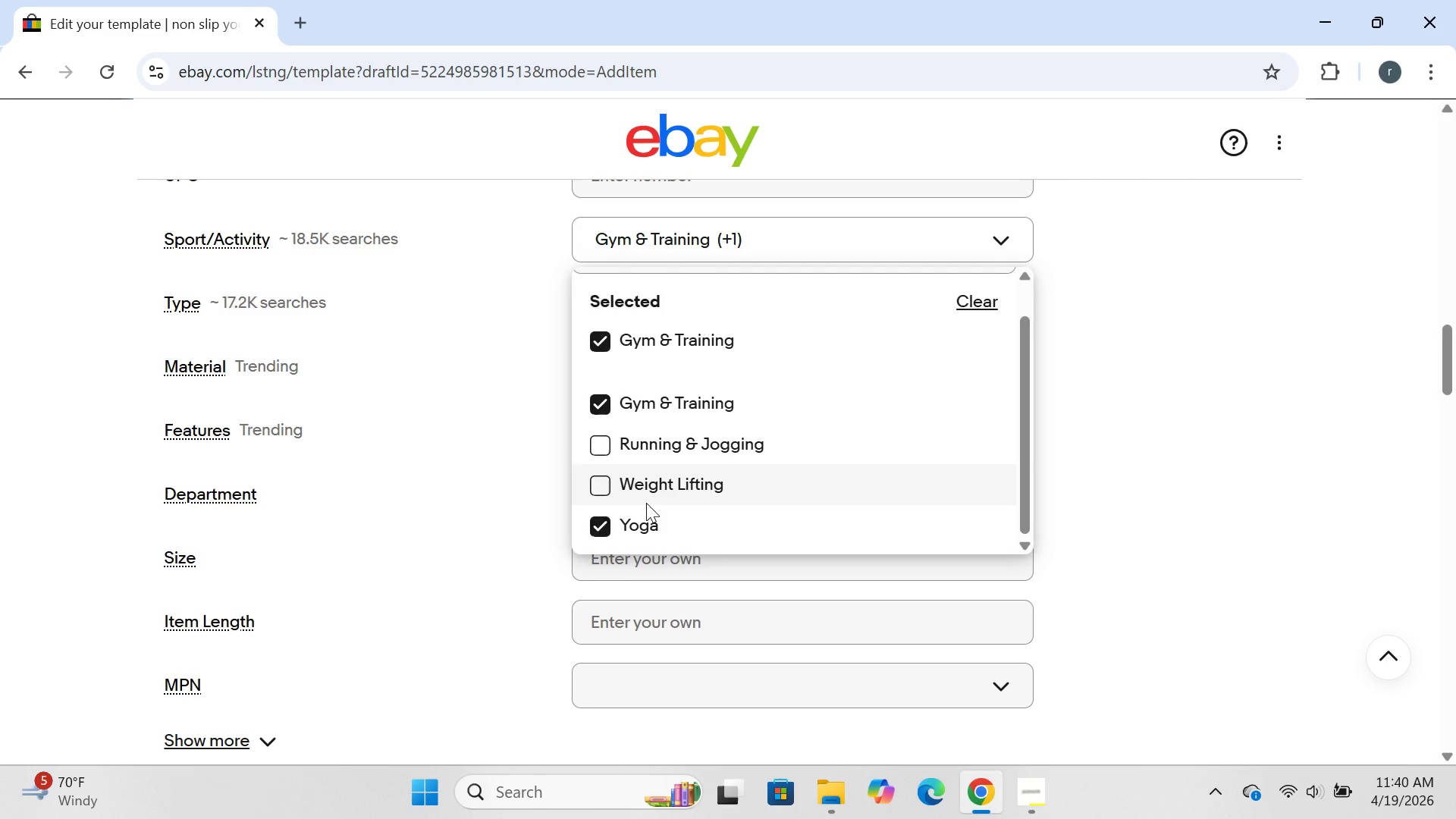 
left_click([1117, 434])
 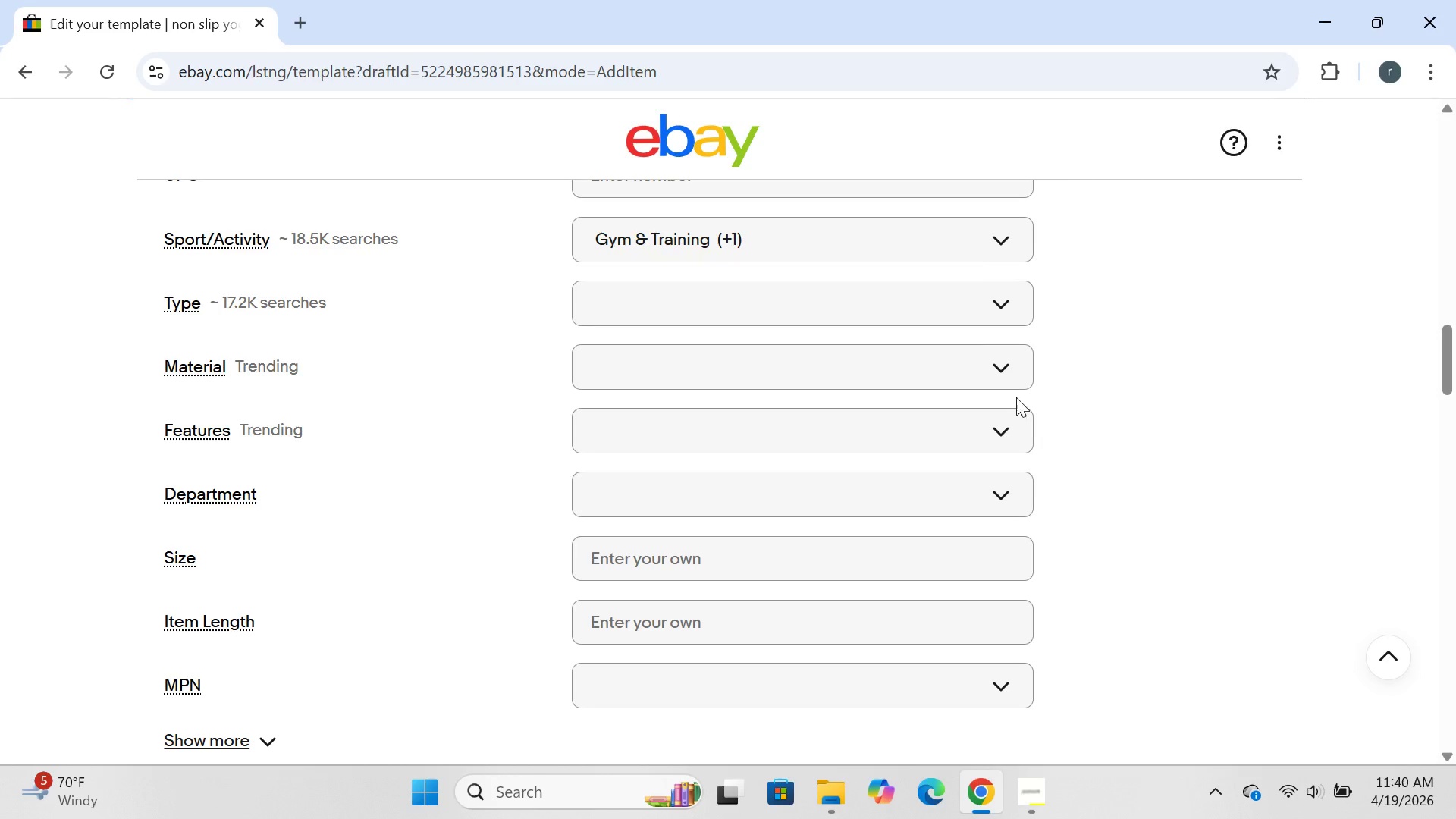 
left_click([1002, 318])
 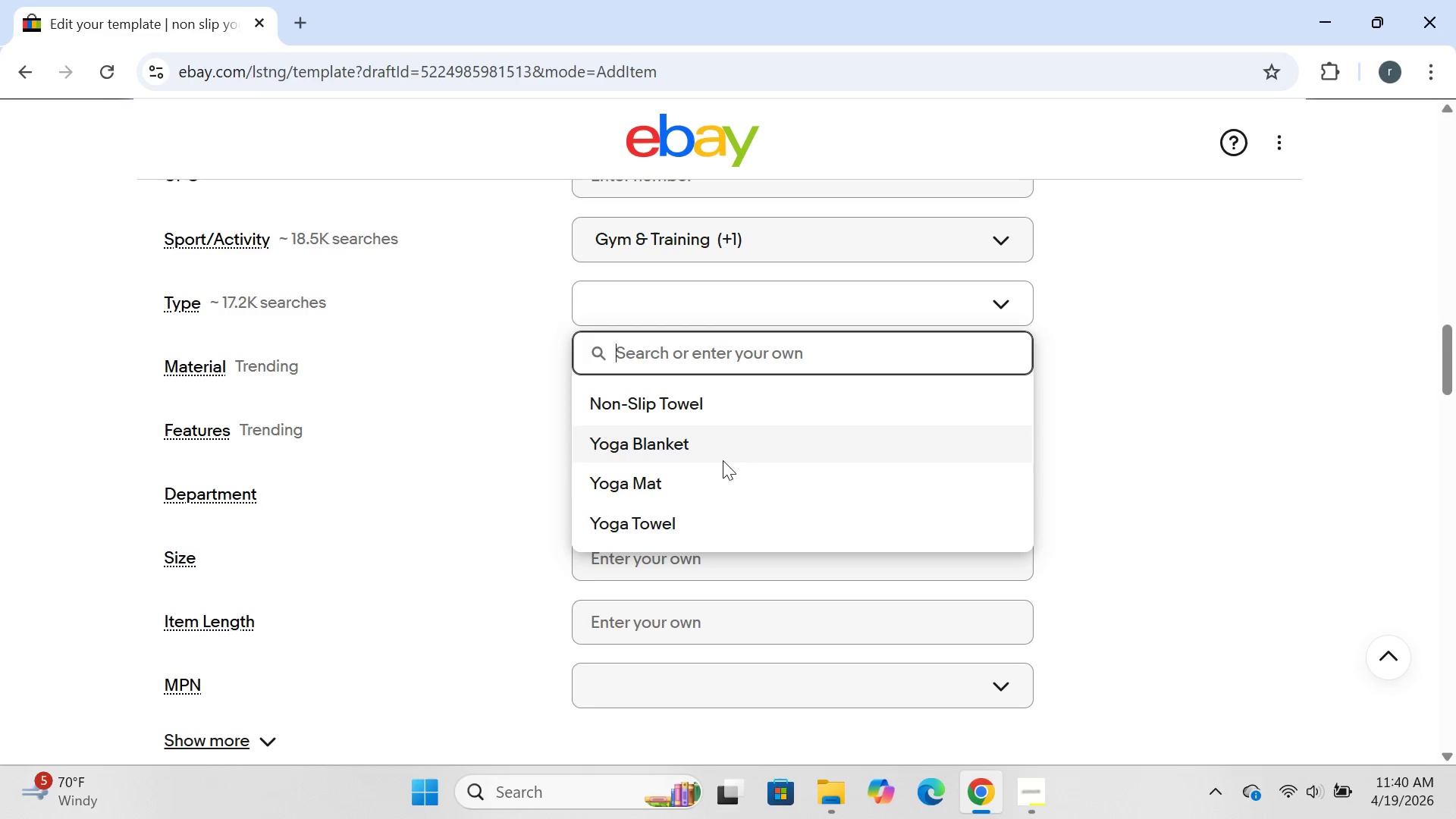 
left_click([698, 488])
 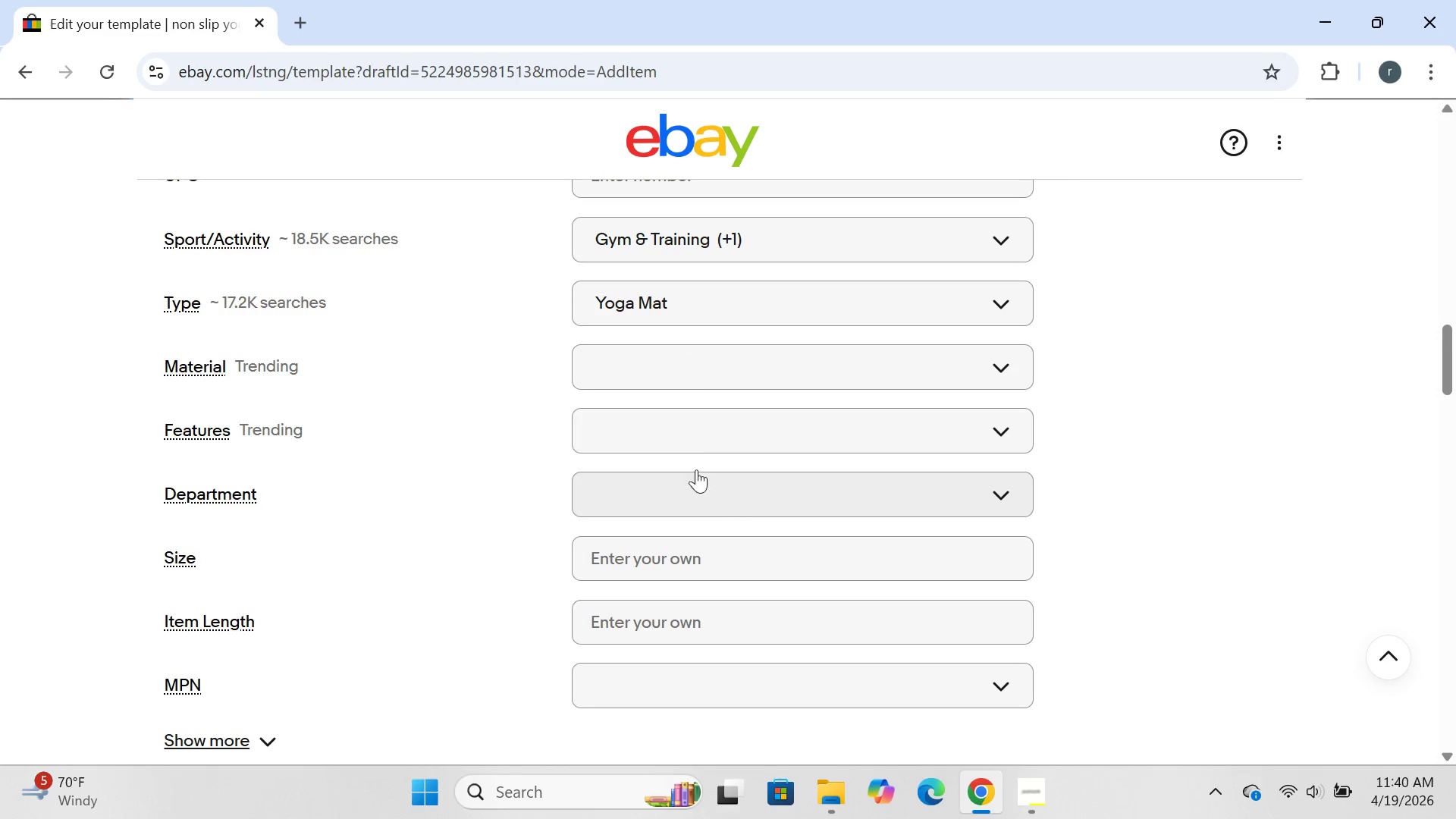 
left_click([698, 375])
 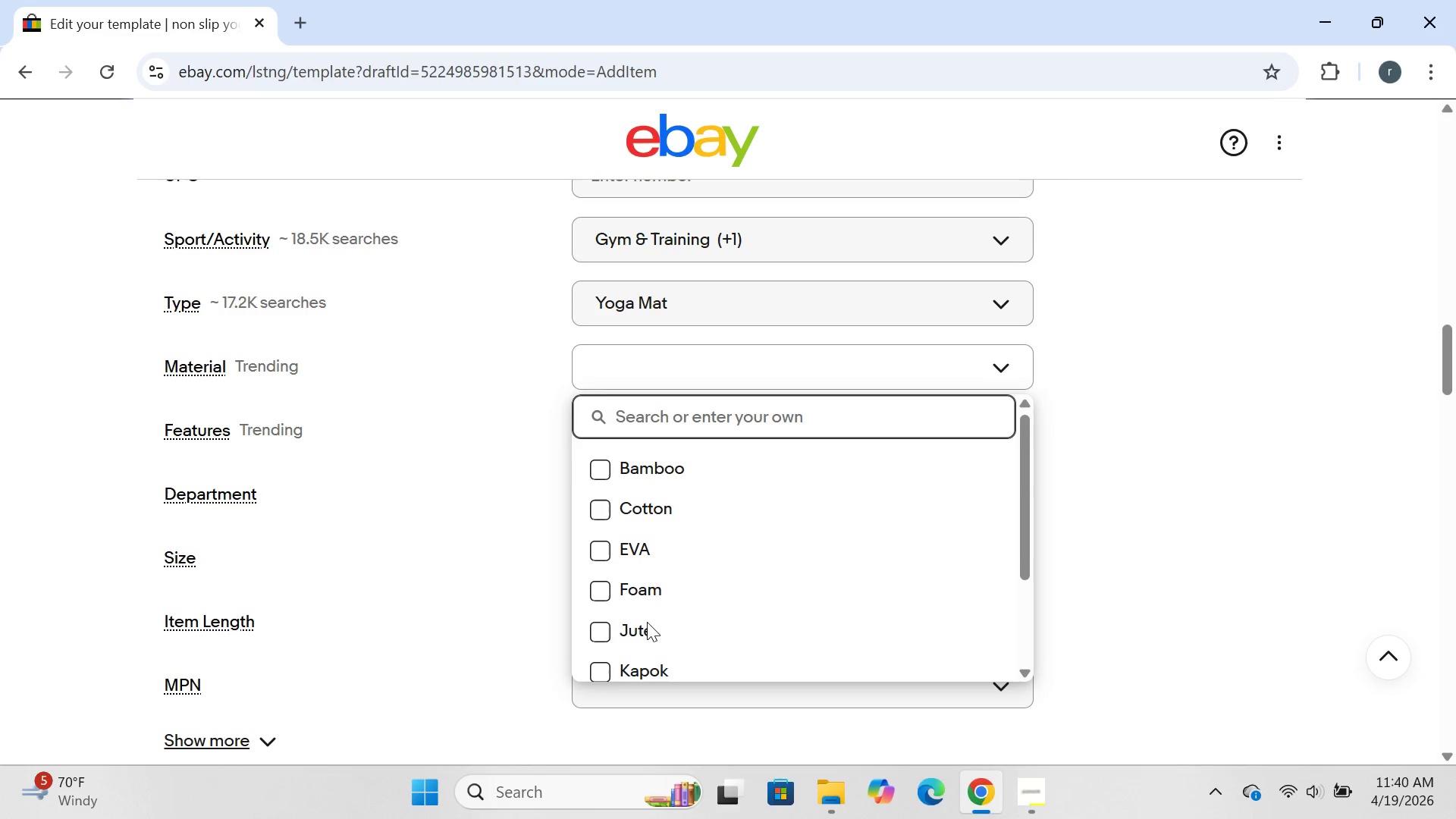 
wait(5.64)
 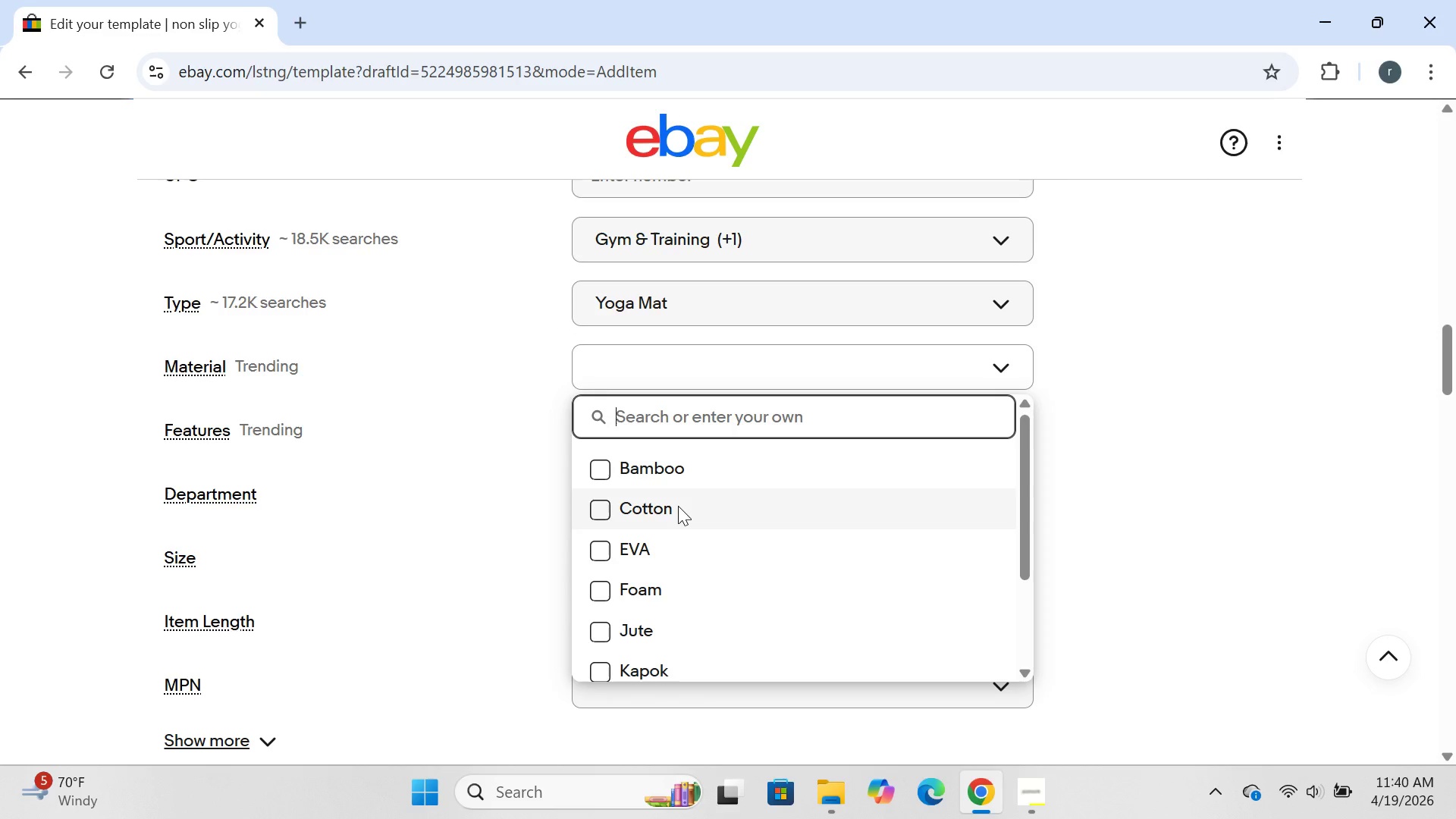 
type(t)
key(Backspace)
type(TPE)
 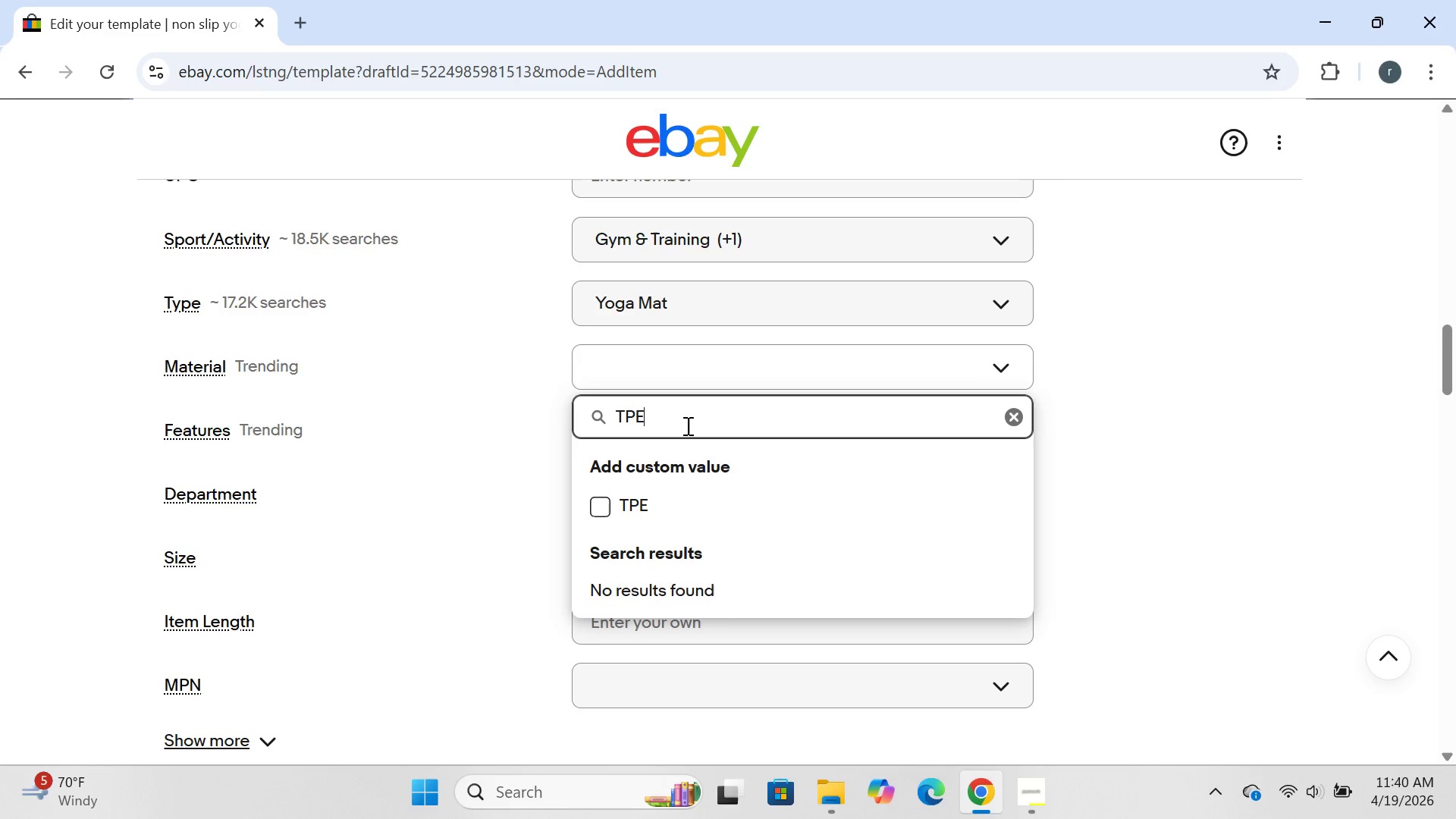 
key(Enter)
 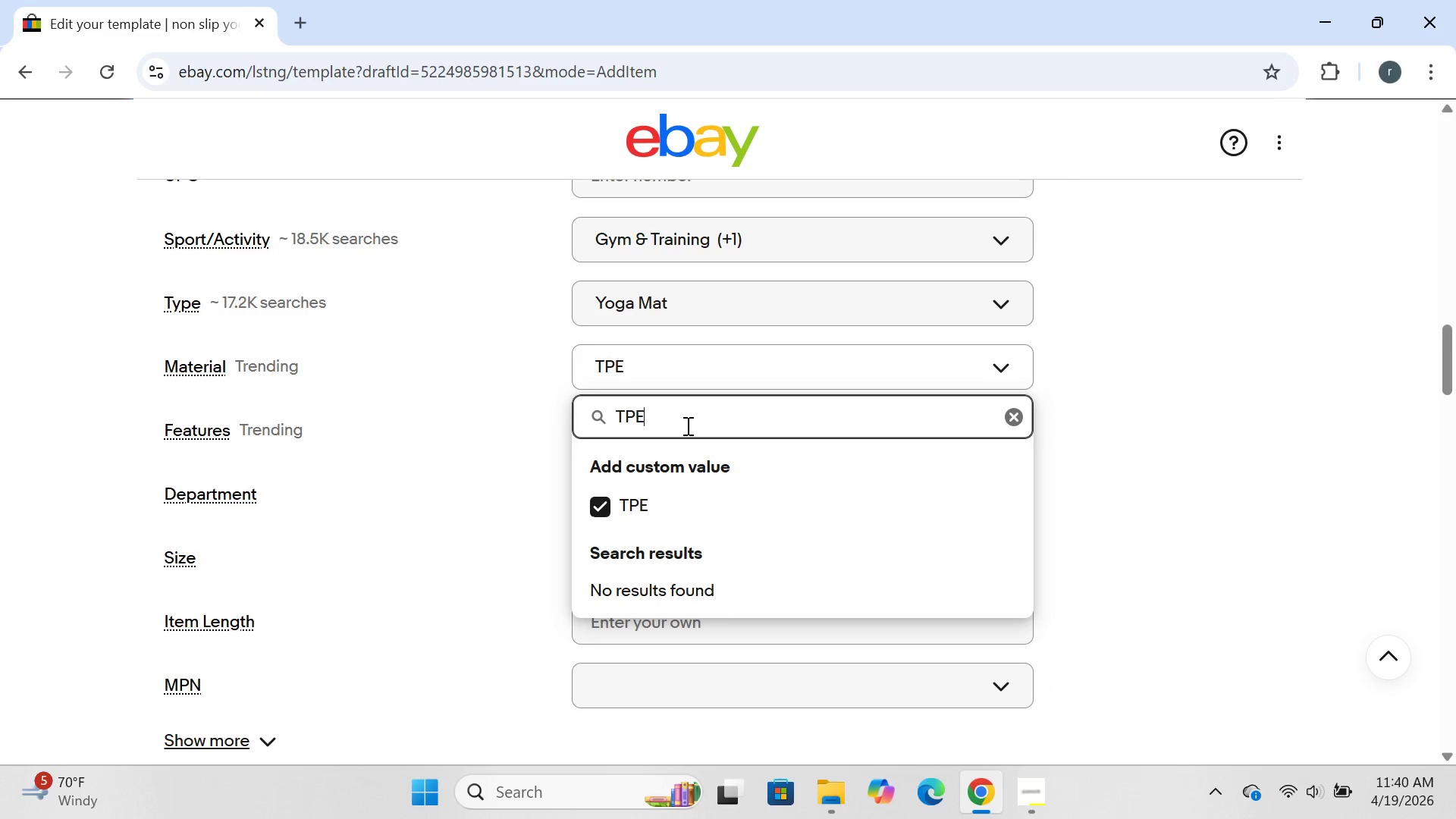 
key(Enter)
 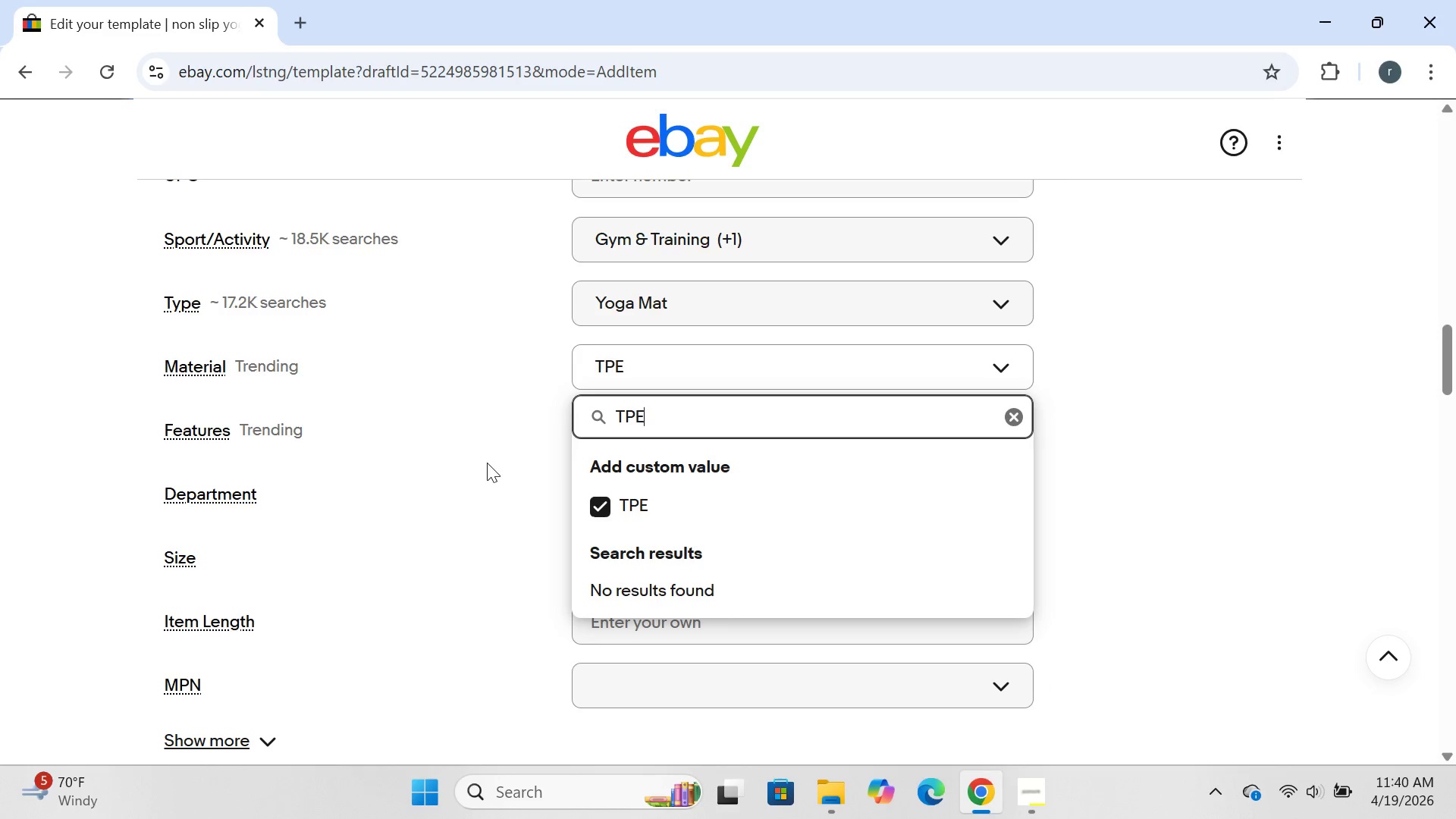 
left_click([487, 463])
 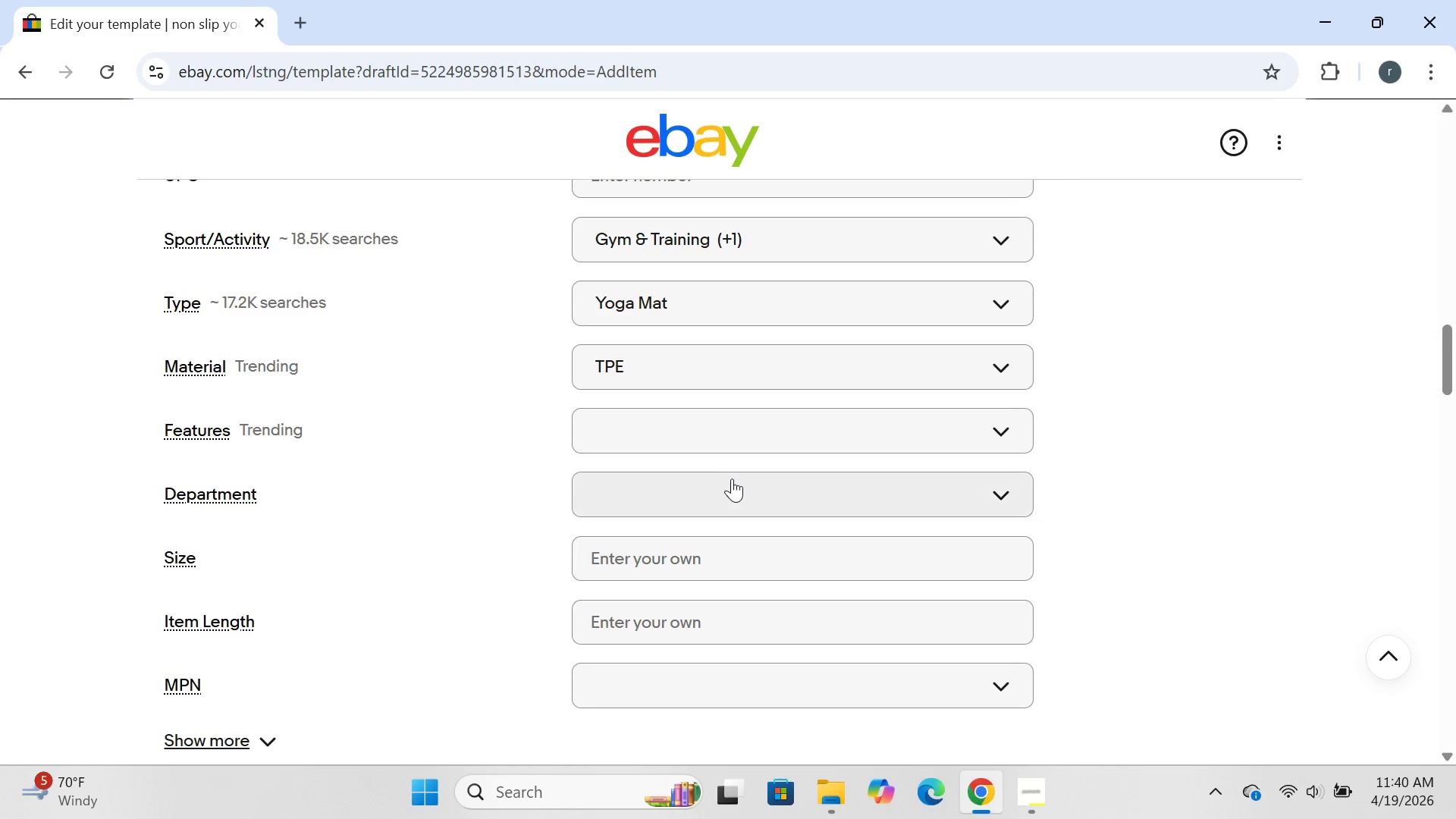 
left_click([730, 426])
 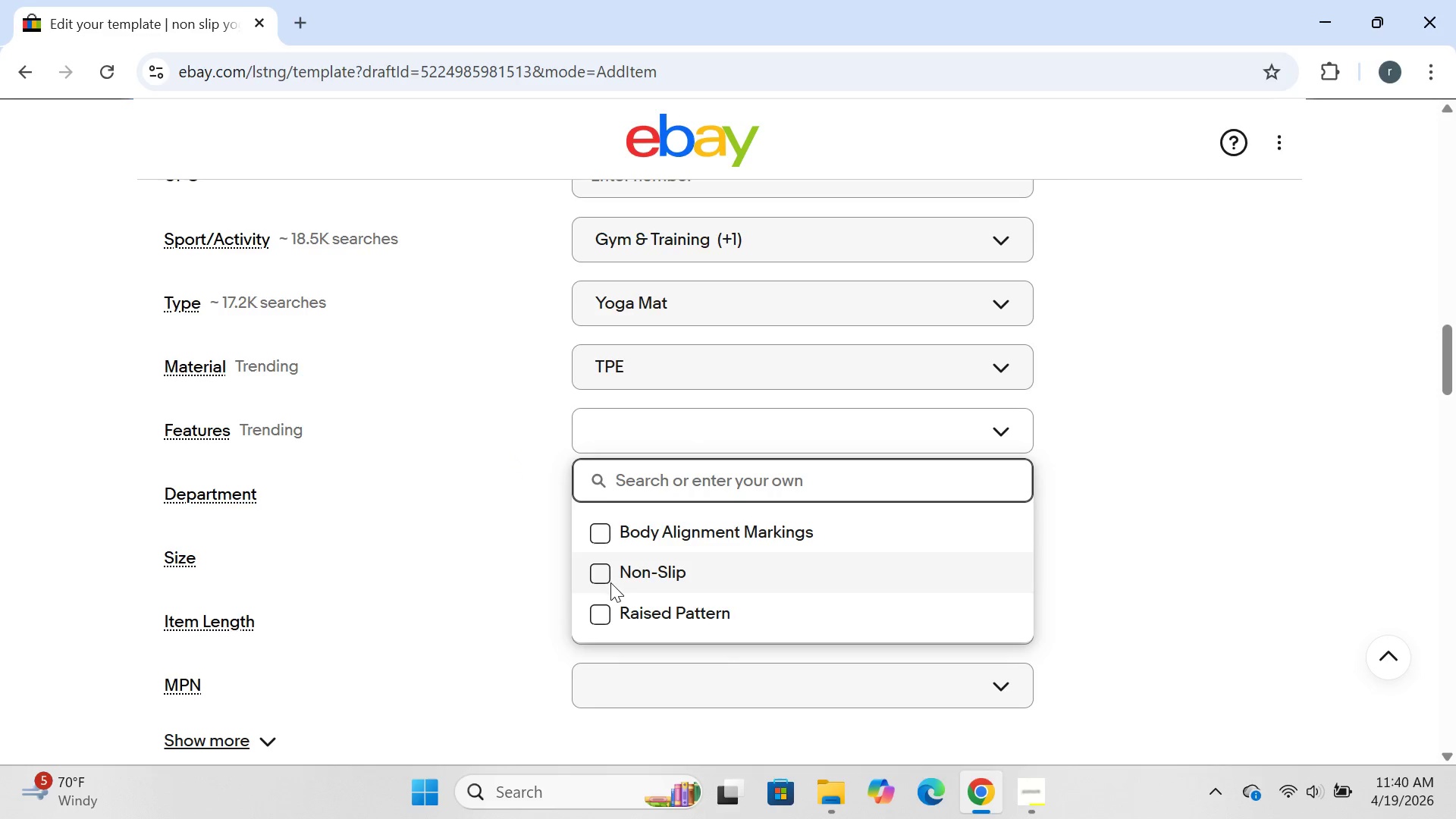 
left_click([610, 582])
 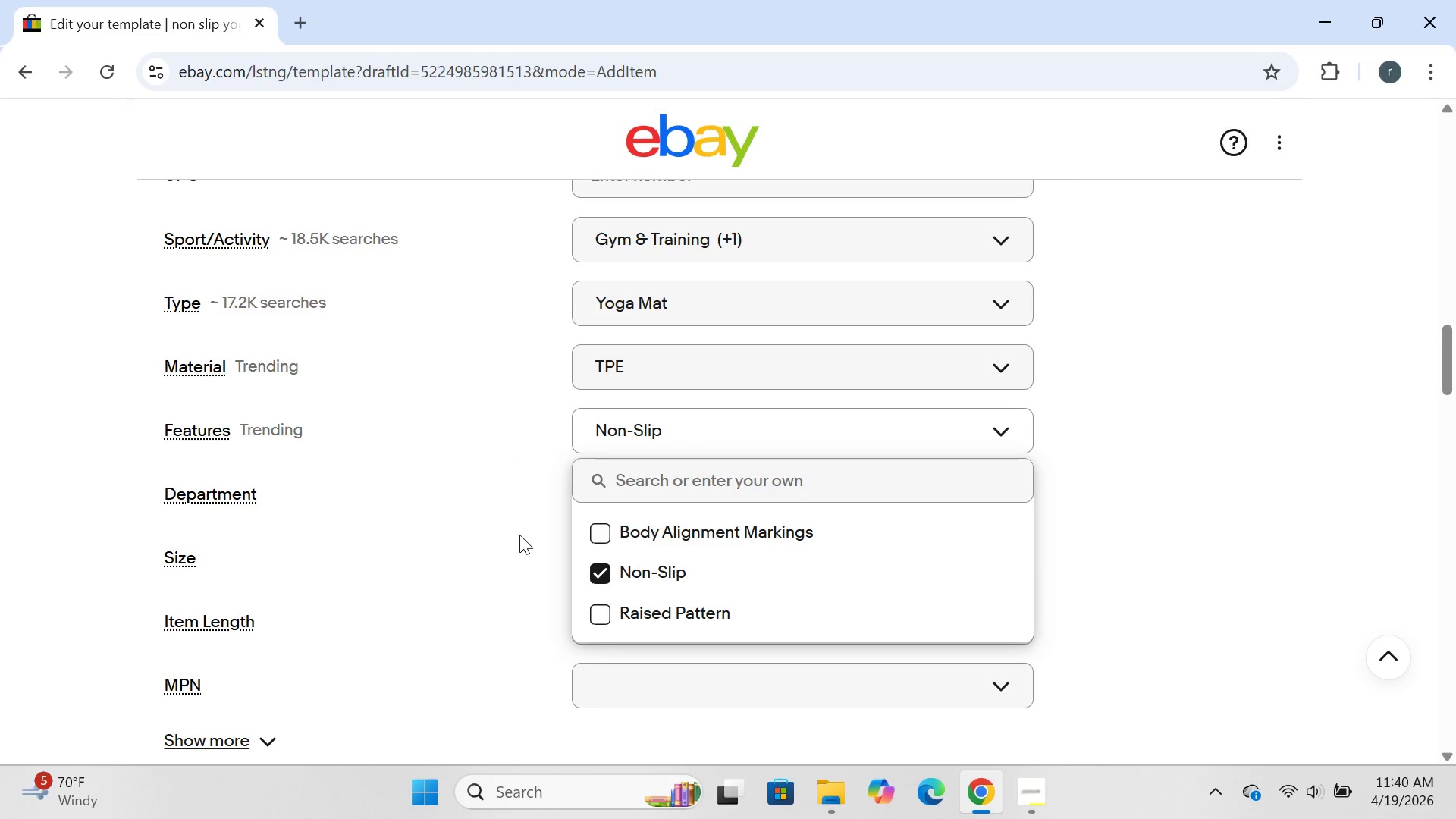 
left_click([519, 535])
 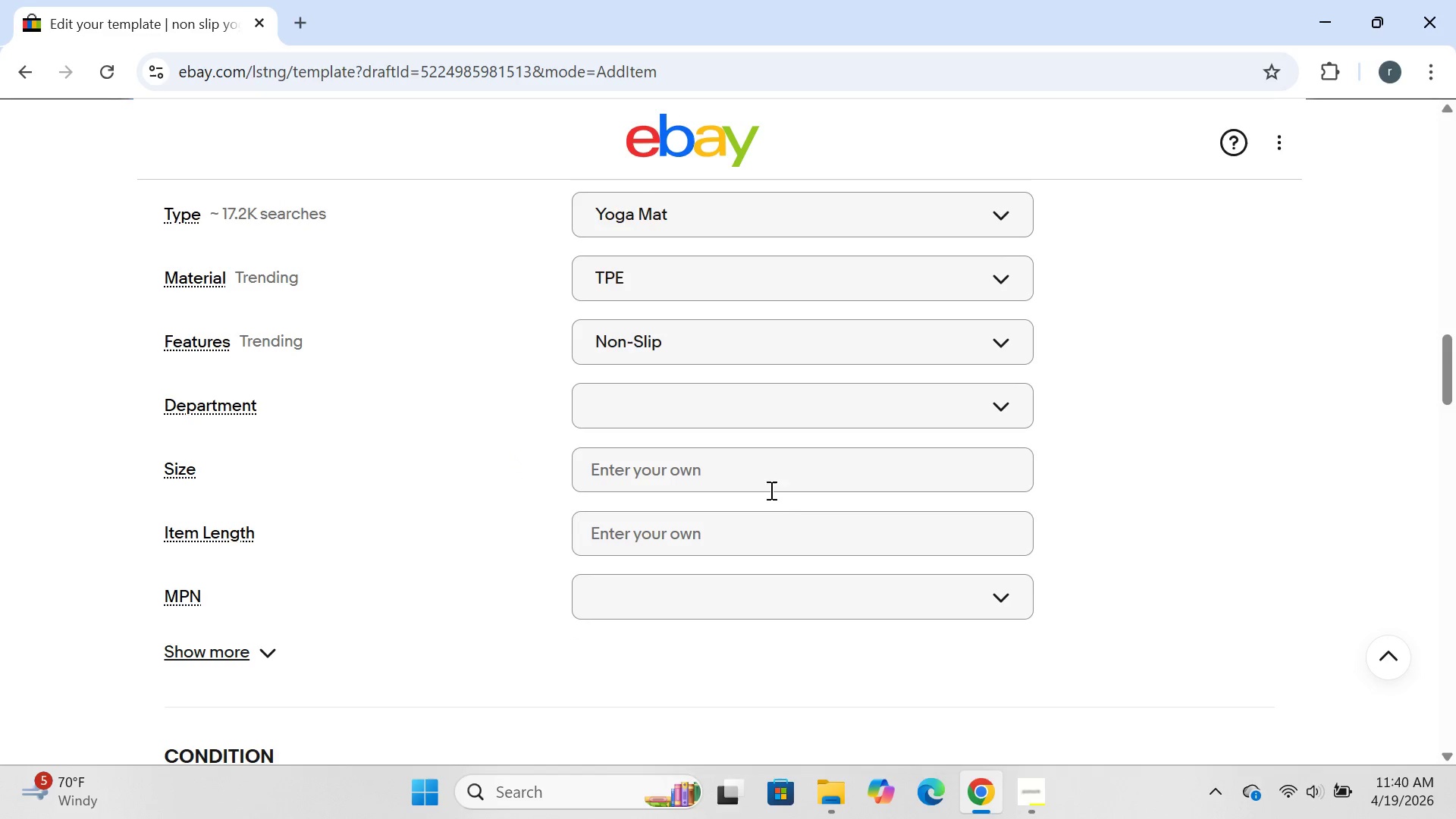 
left_click([791, 429])
 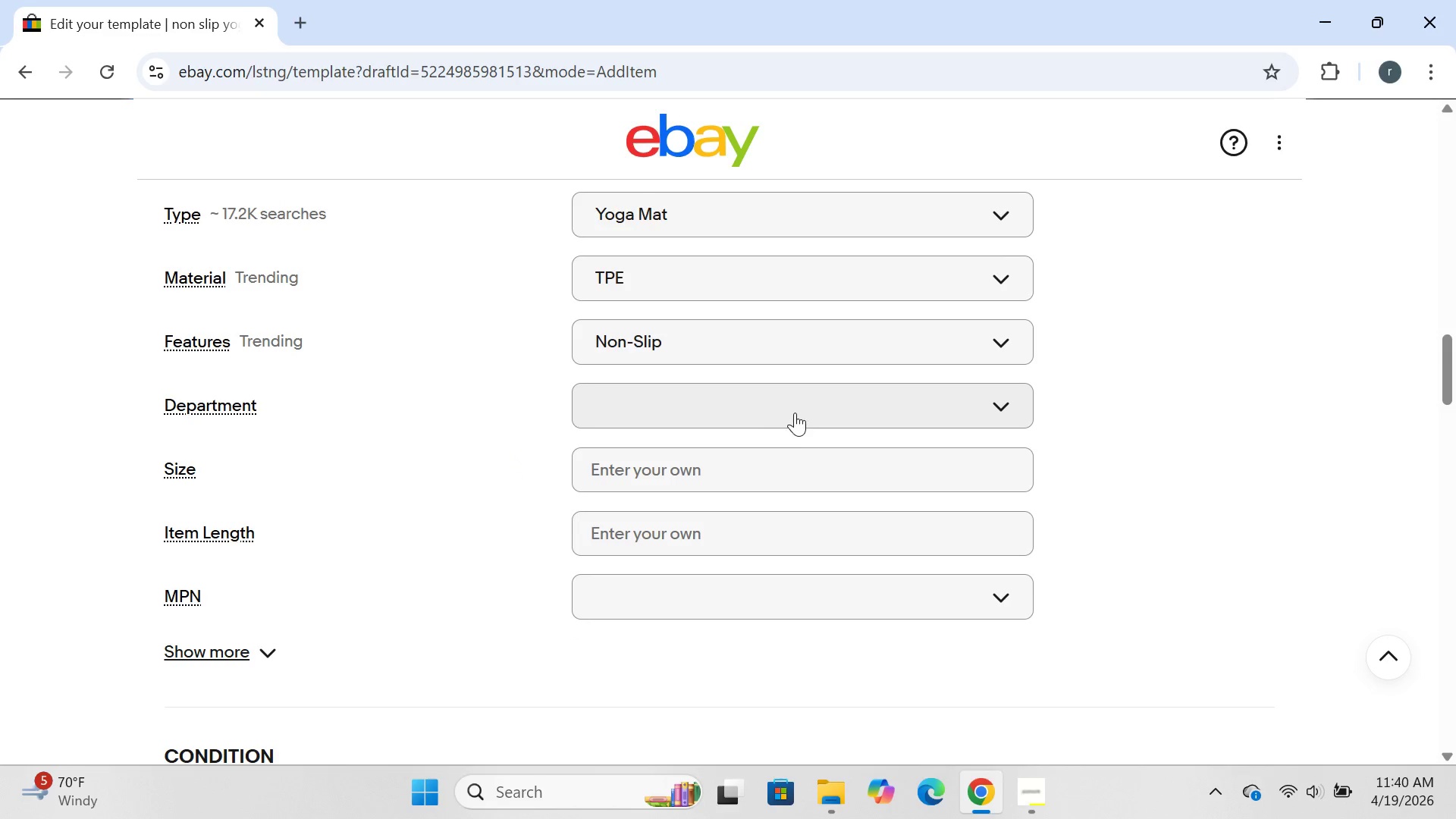 
left_click([795, 413])
 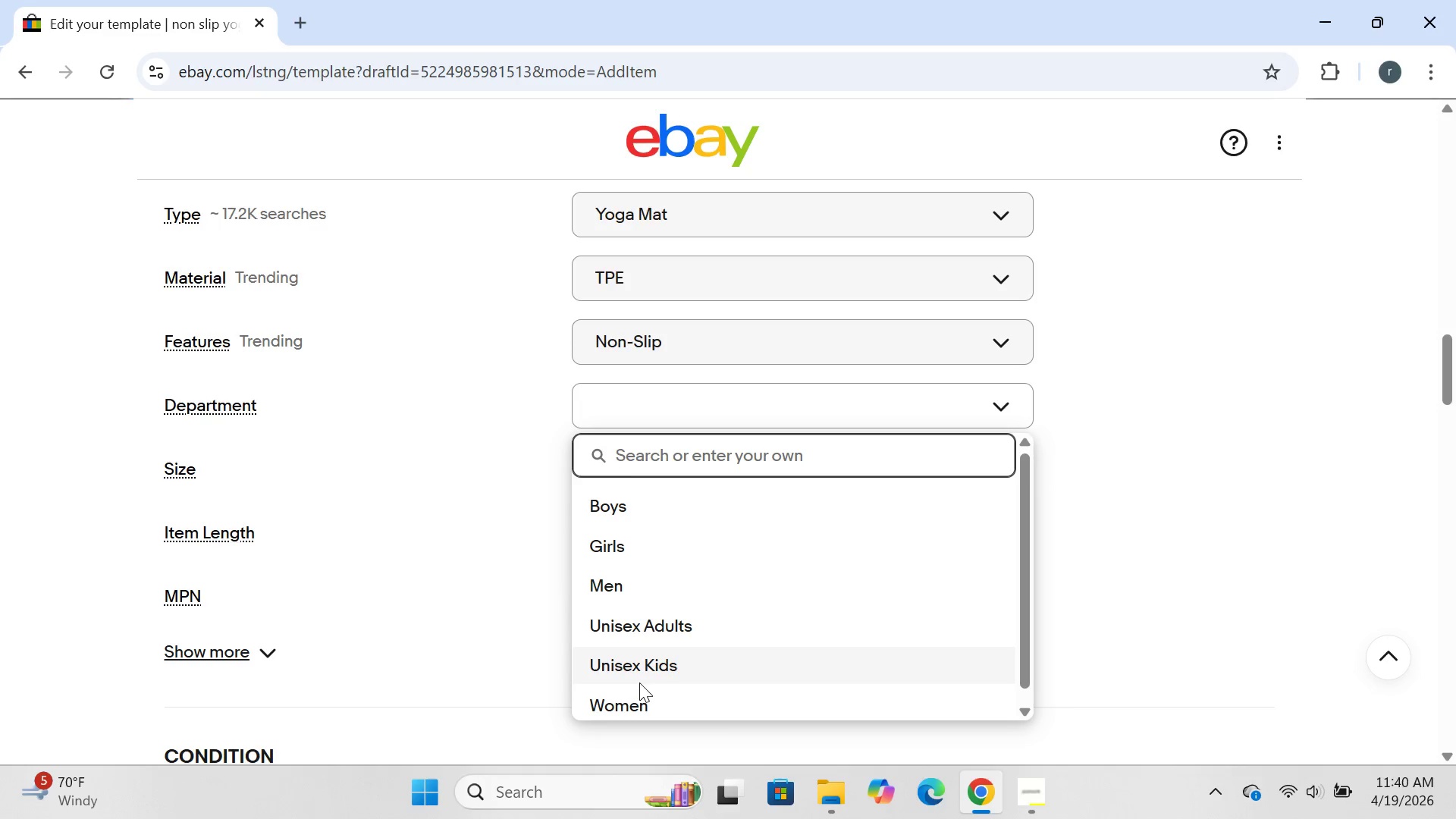 
left_click([639, 682])
 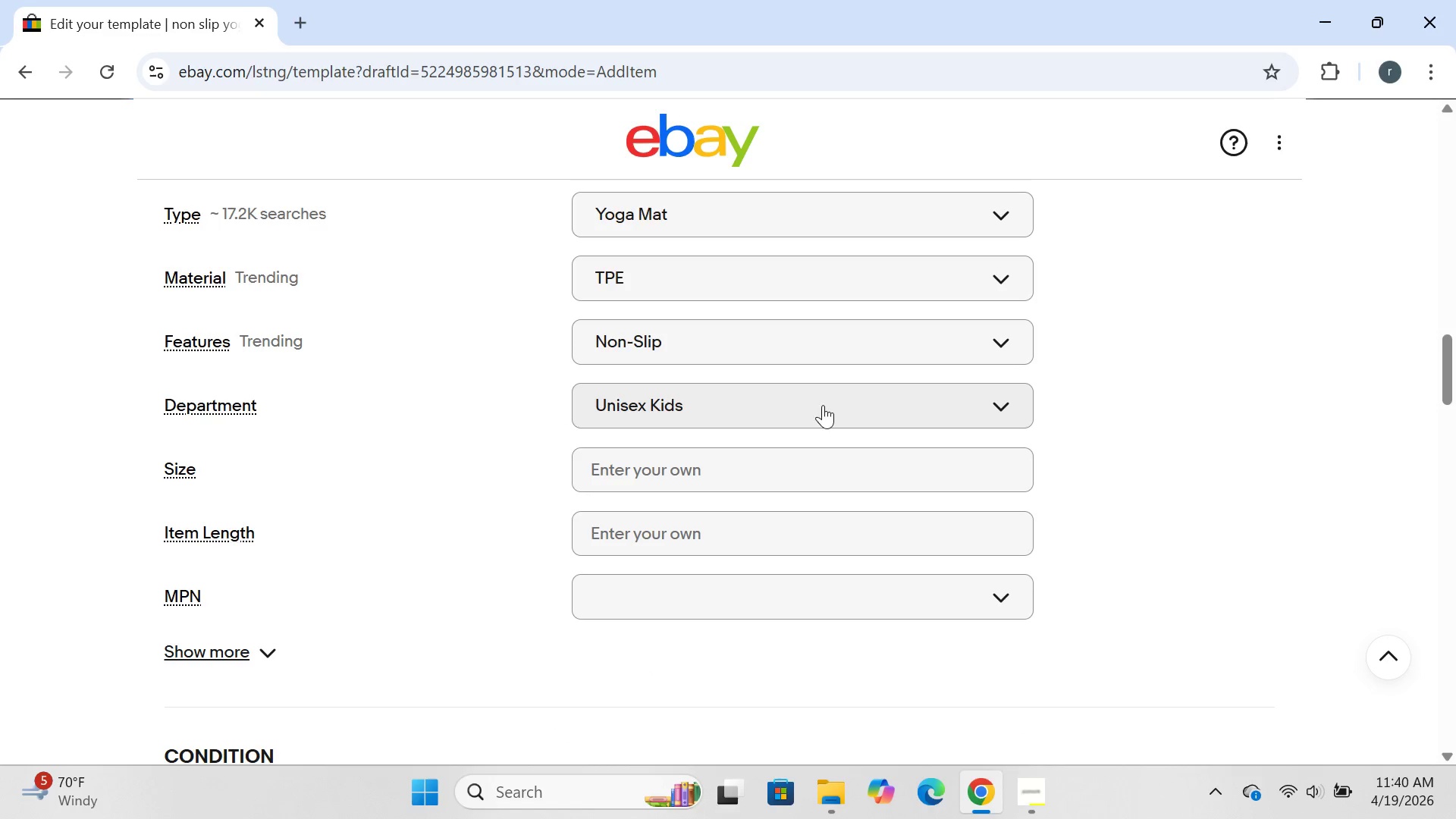 
left_click([821, 412])
 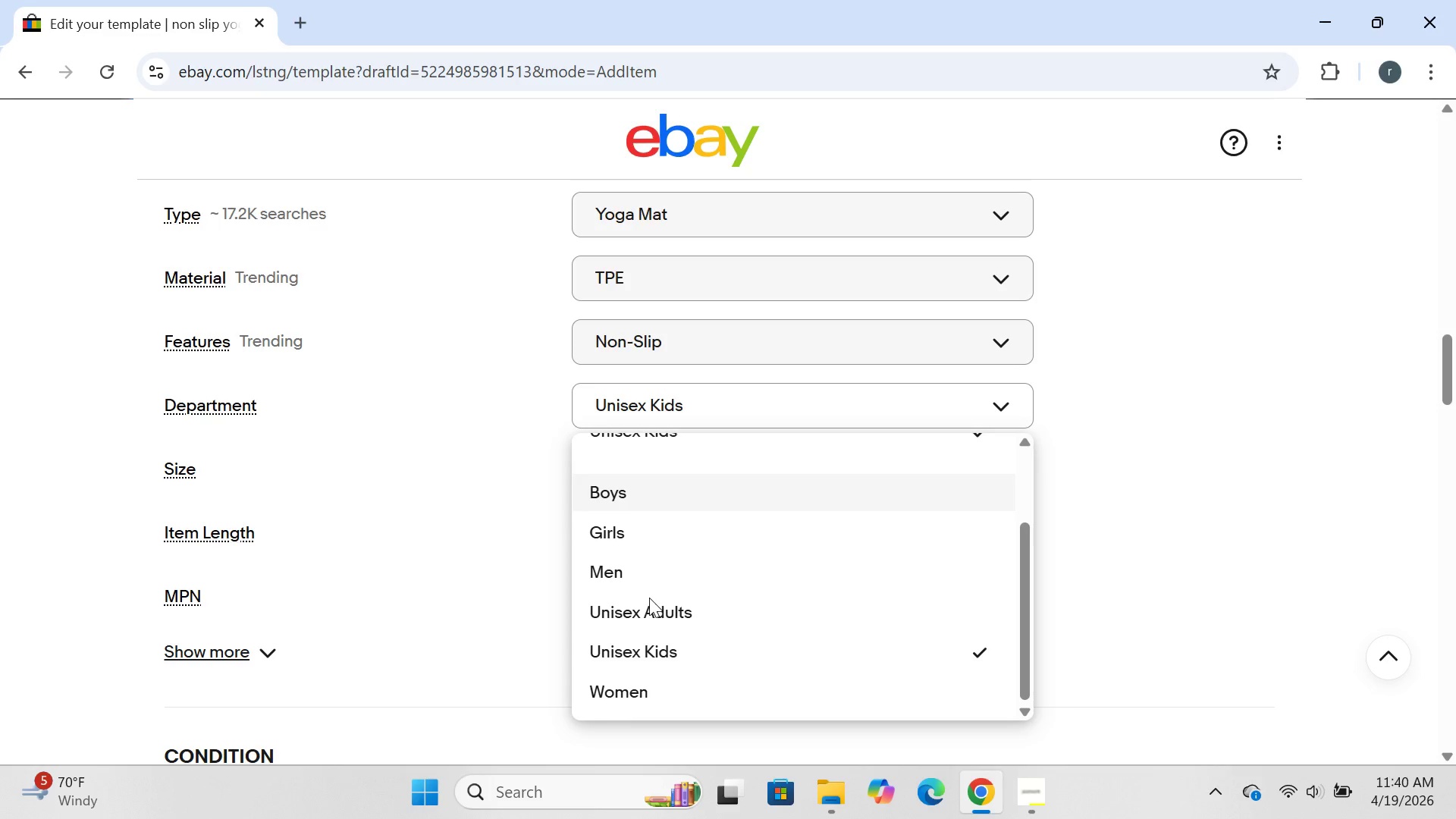 
left_click([649, 603])
 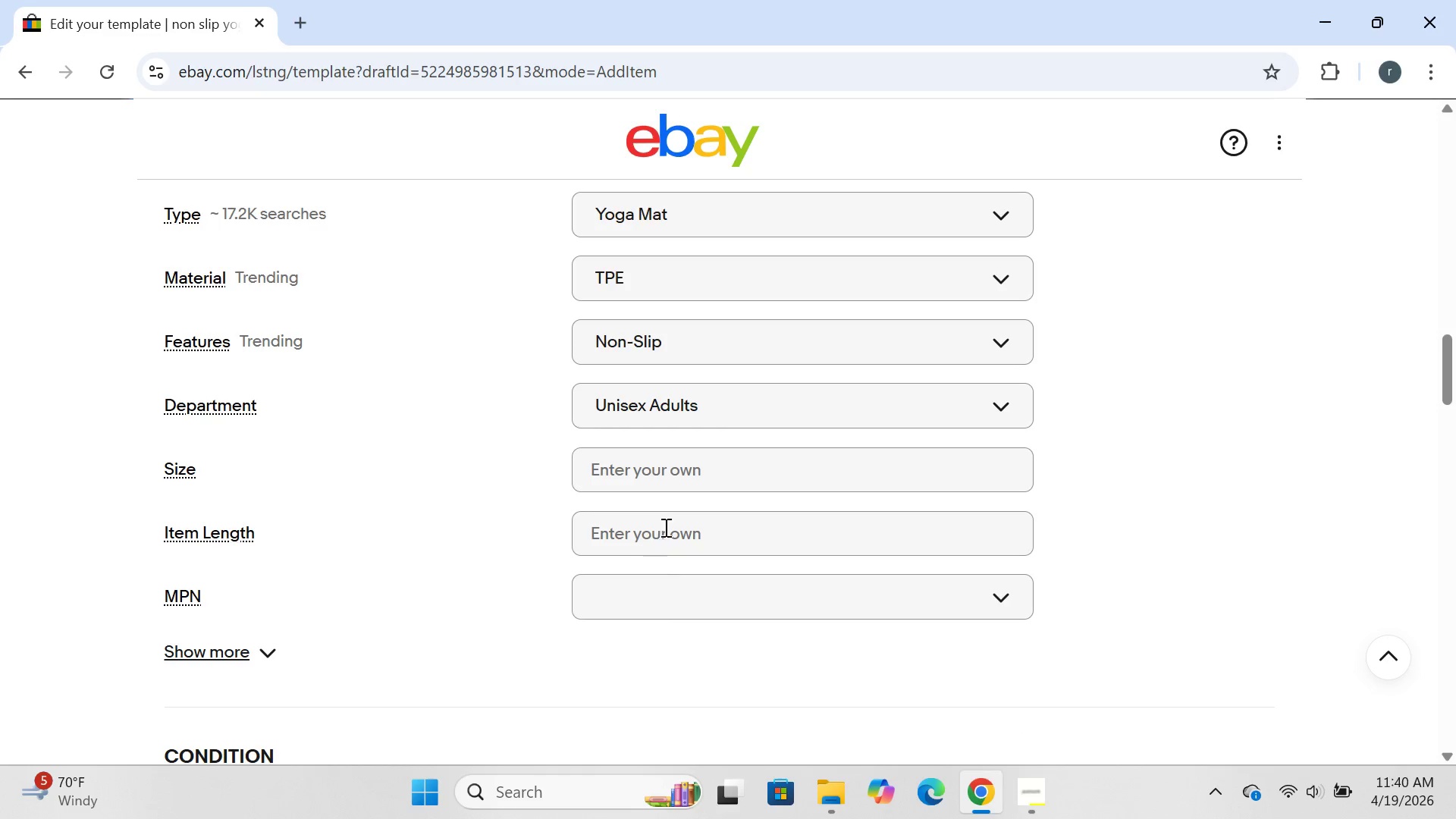 
left_click([676, 477])
 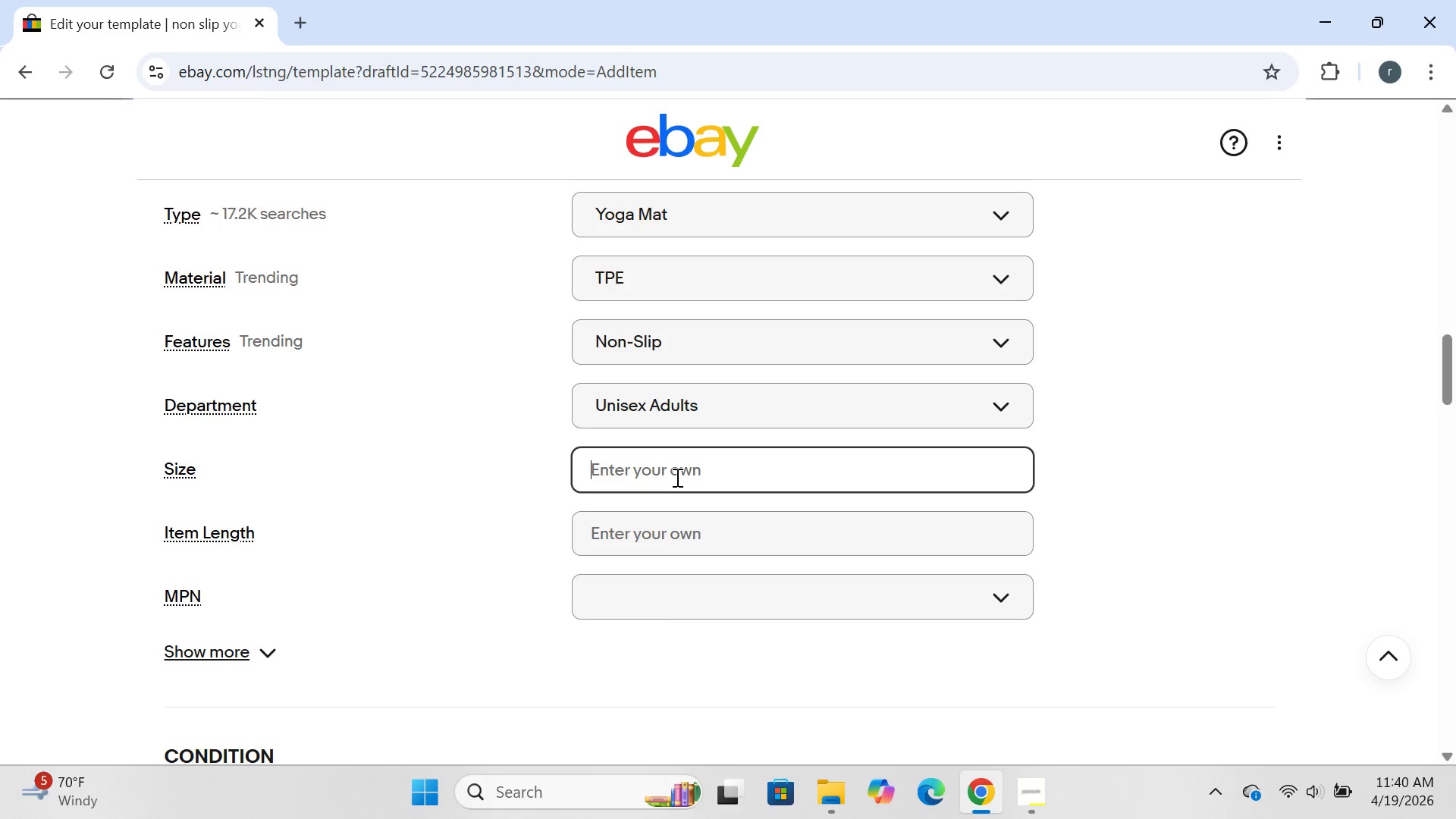 
type(71 x 72)
 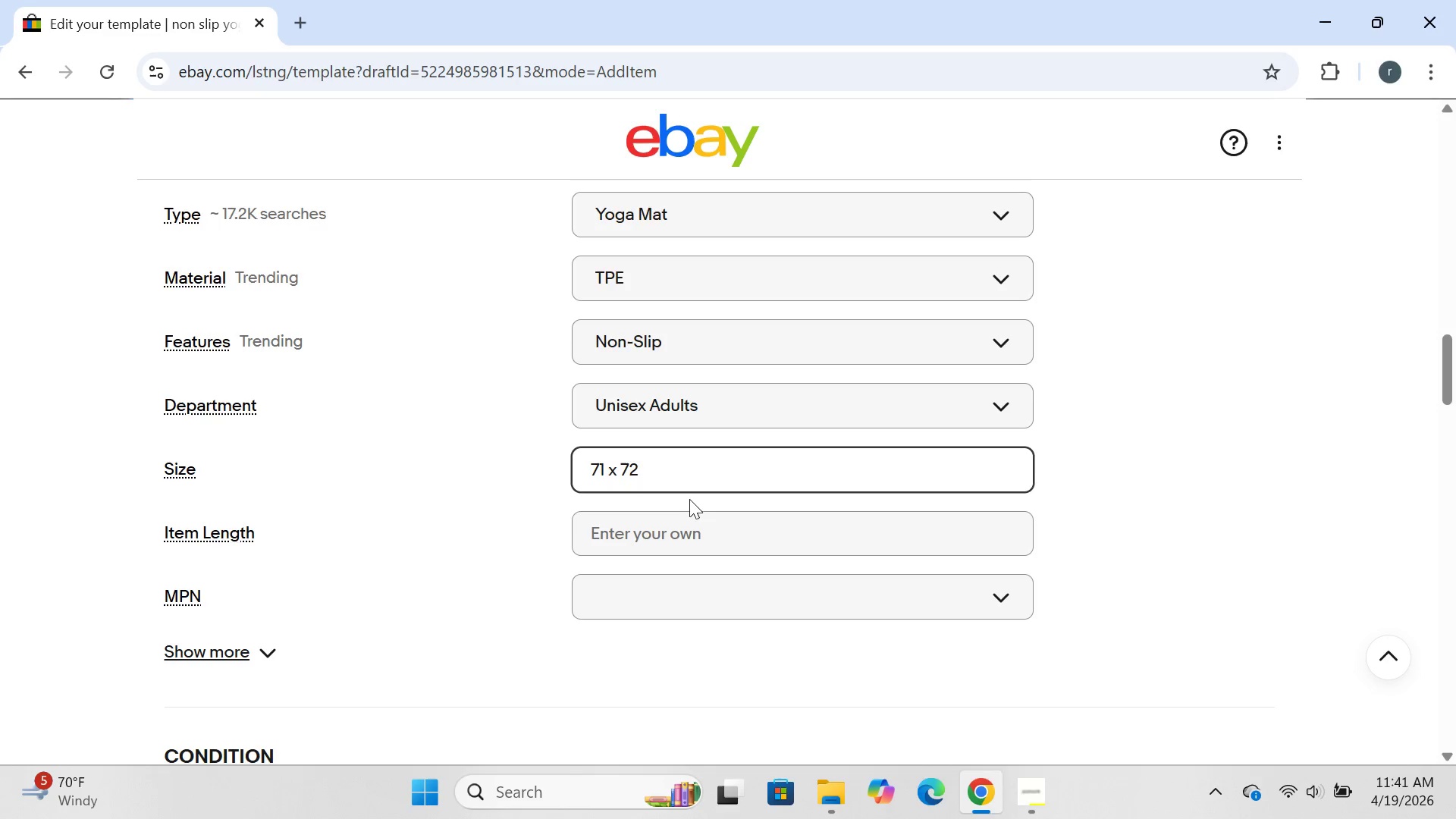 
left_click([662, 531])
 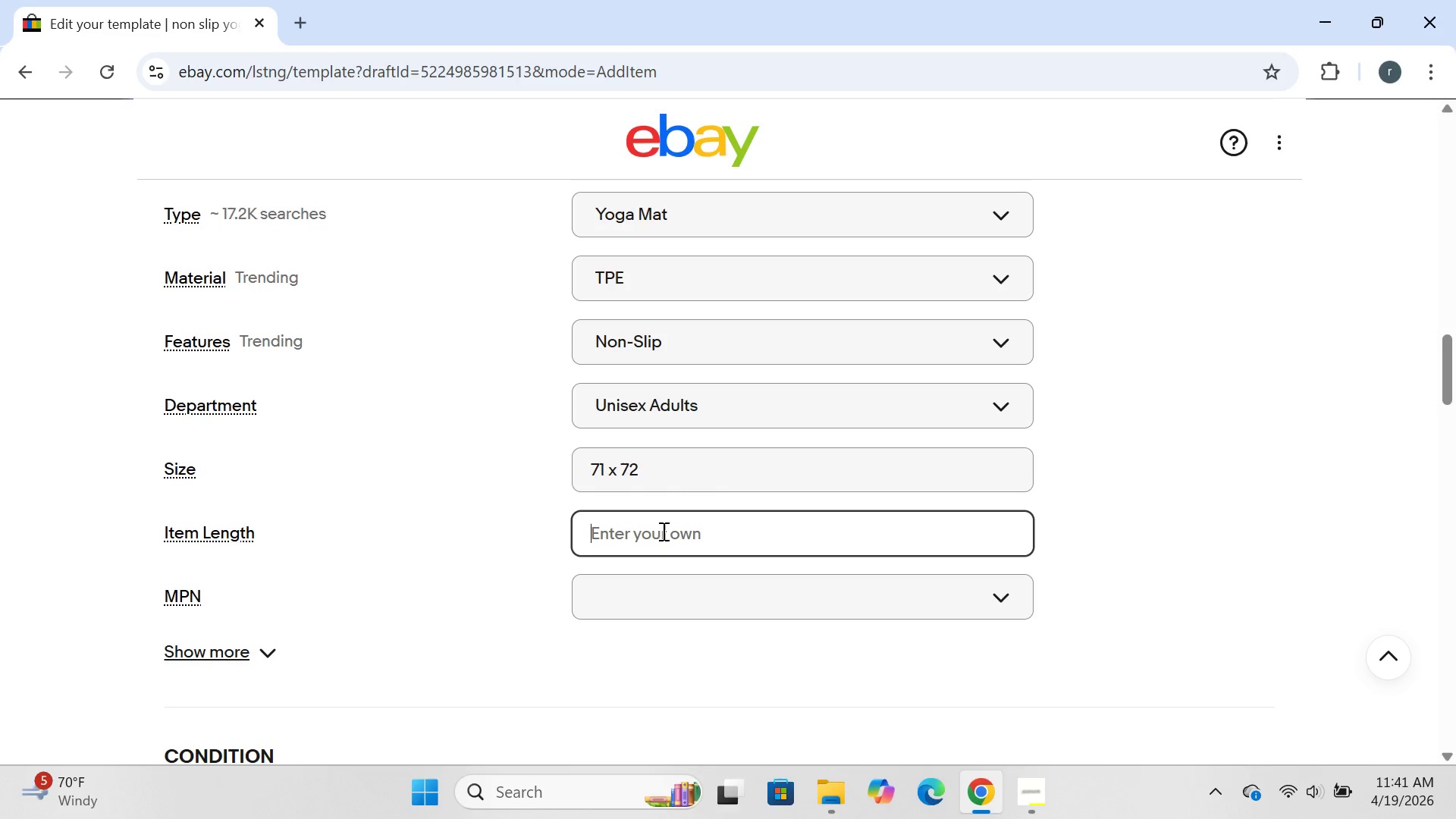 
wait(6.06)
 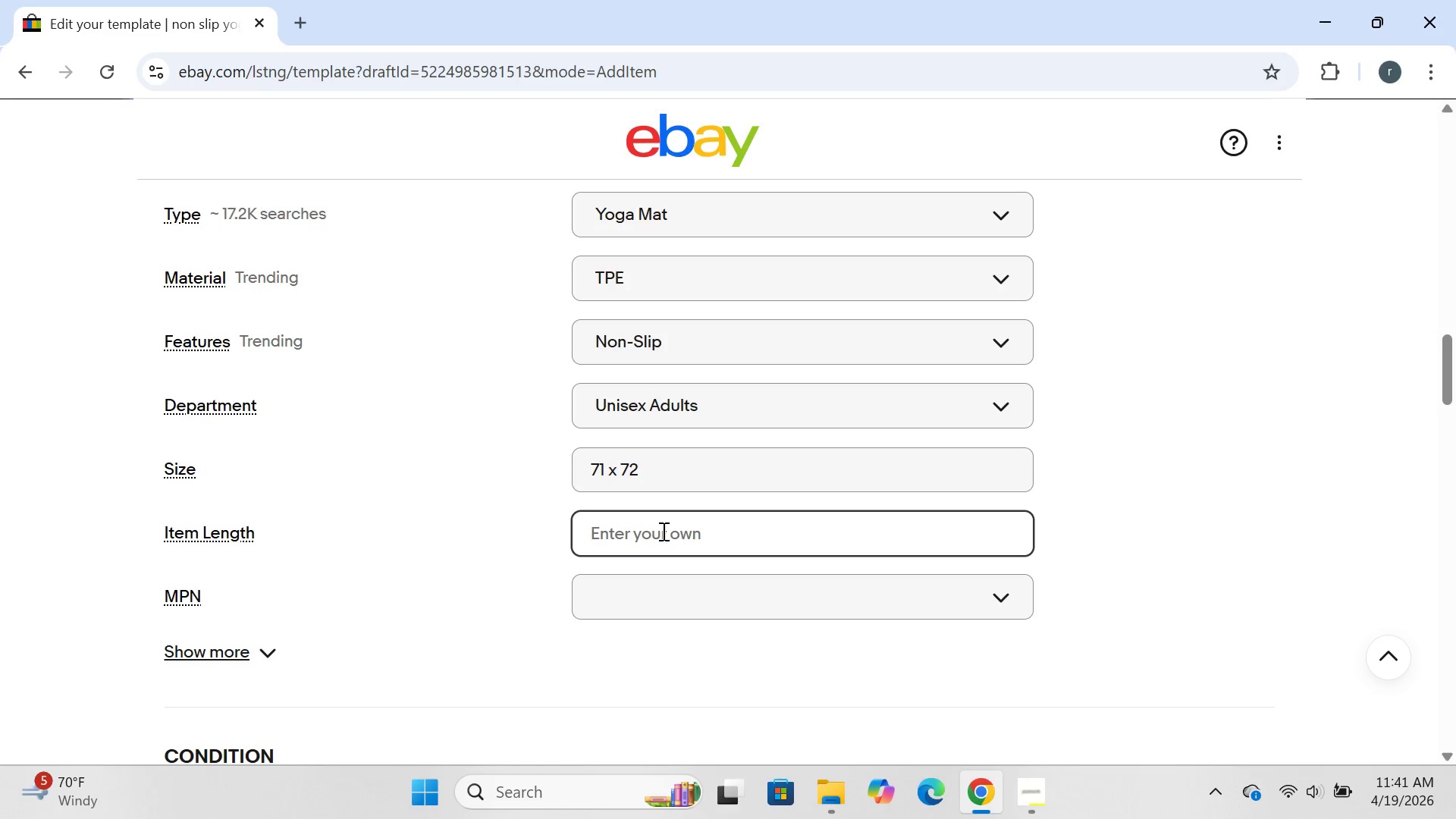 
type(72 in)
 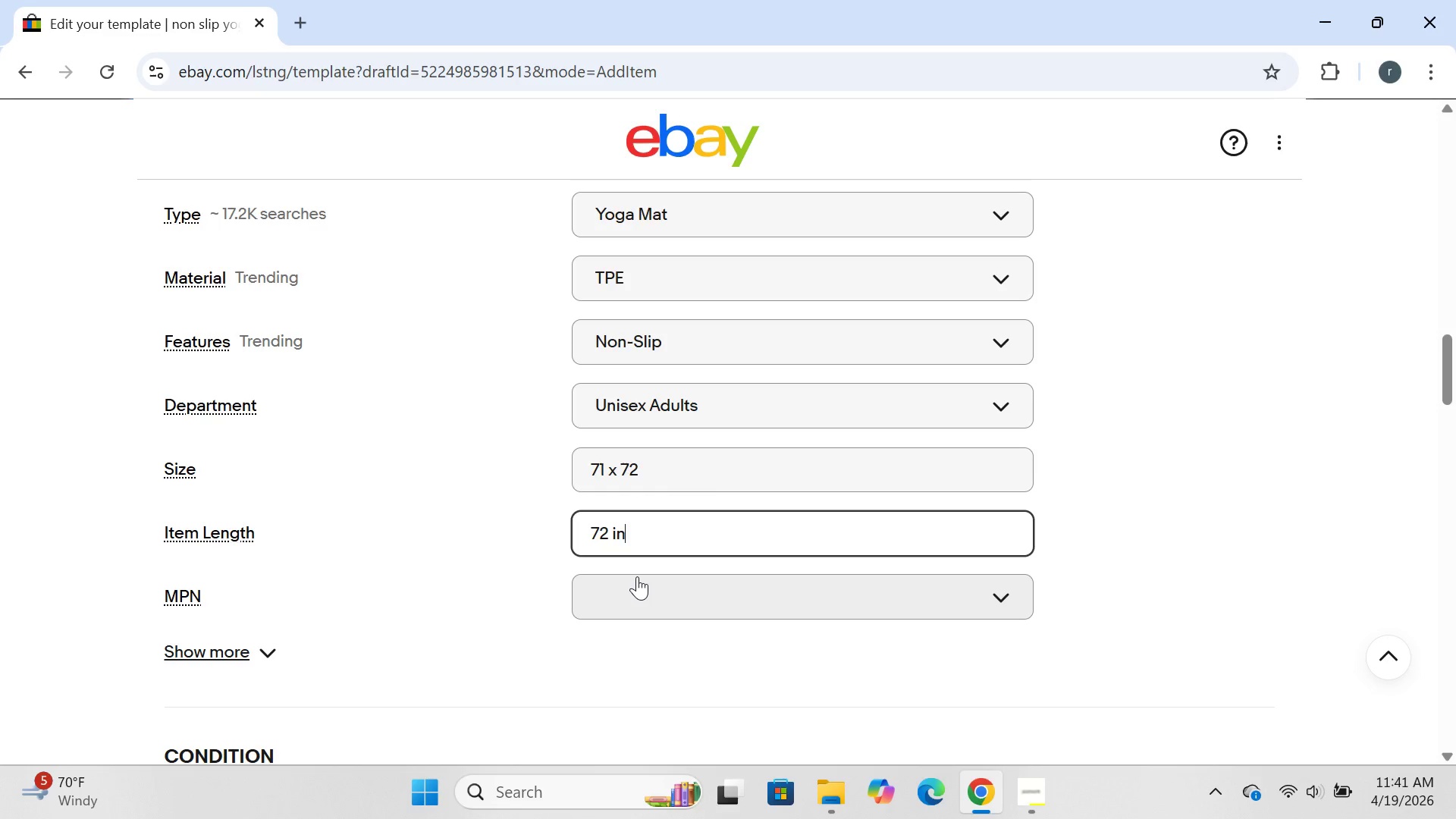 
left_click([633, 578])
 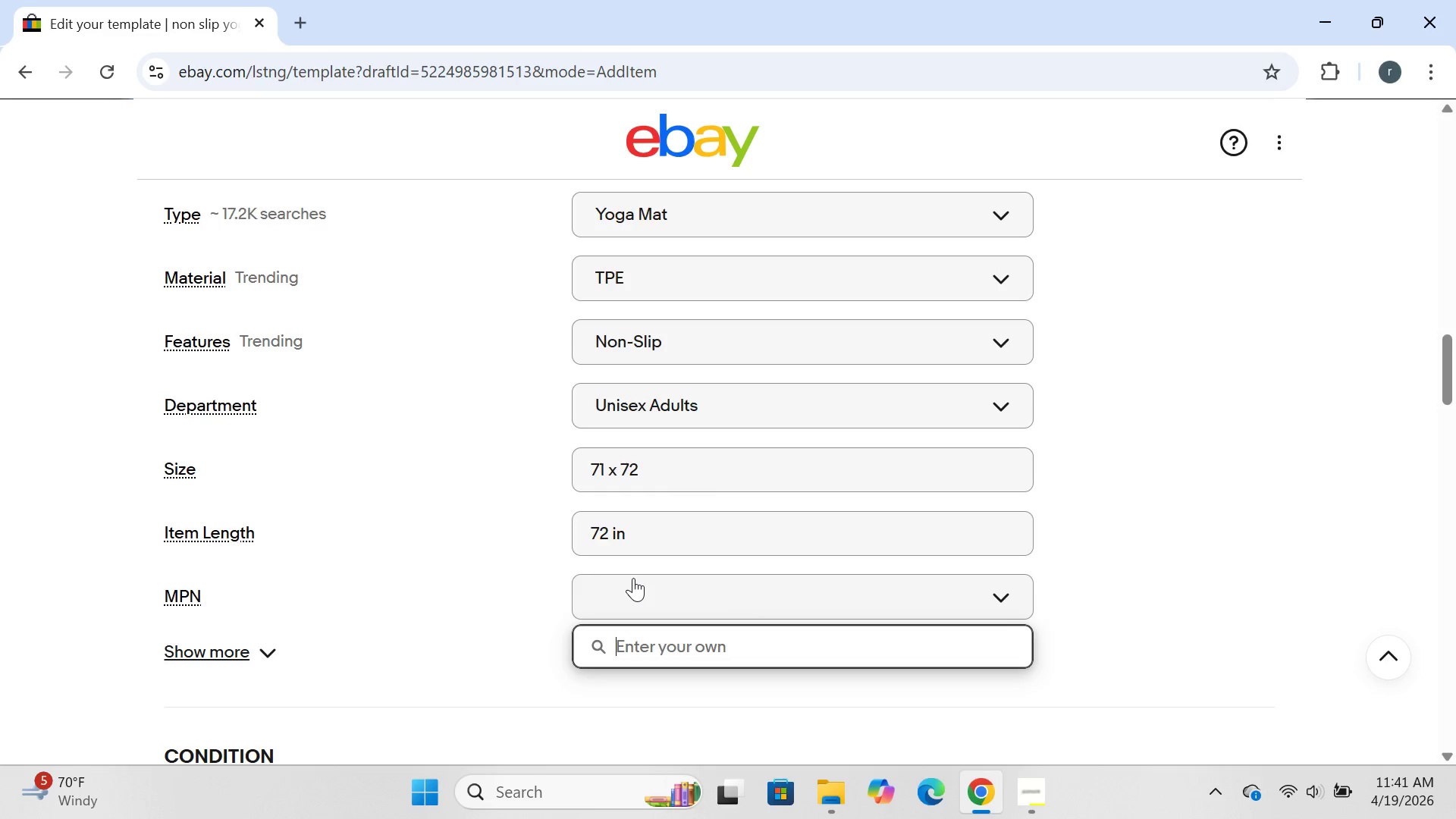 
type(ICP=)
key(Backspace)
type(-YM-01)
 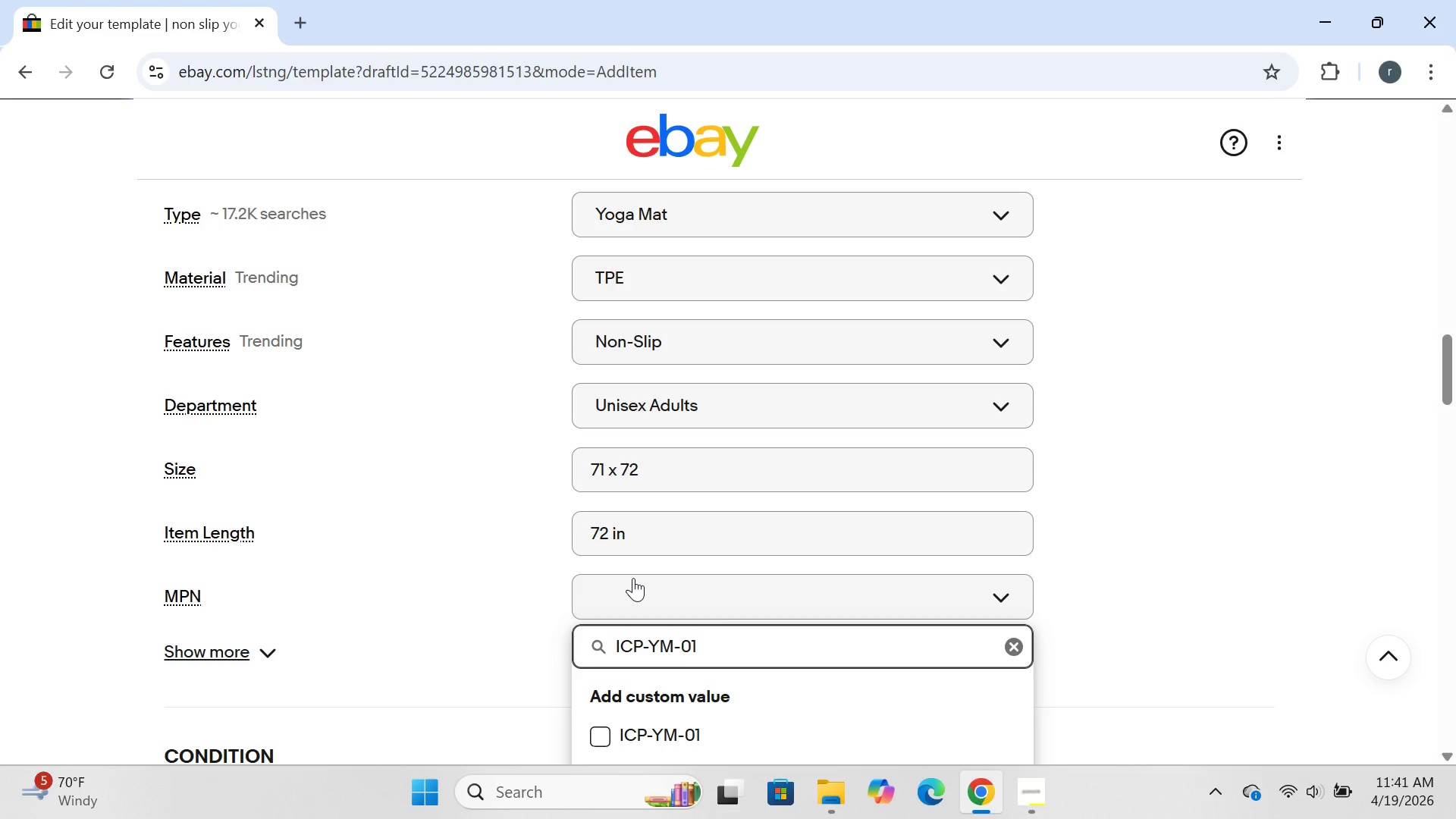 
key(Enter)
 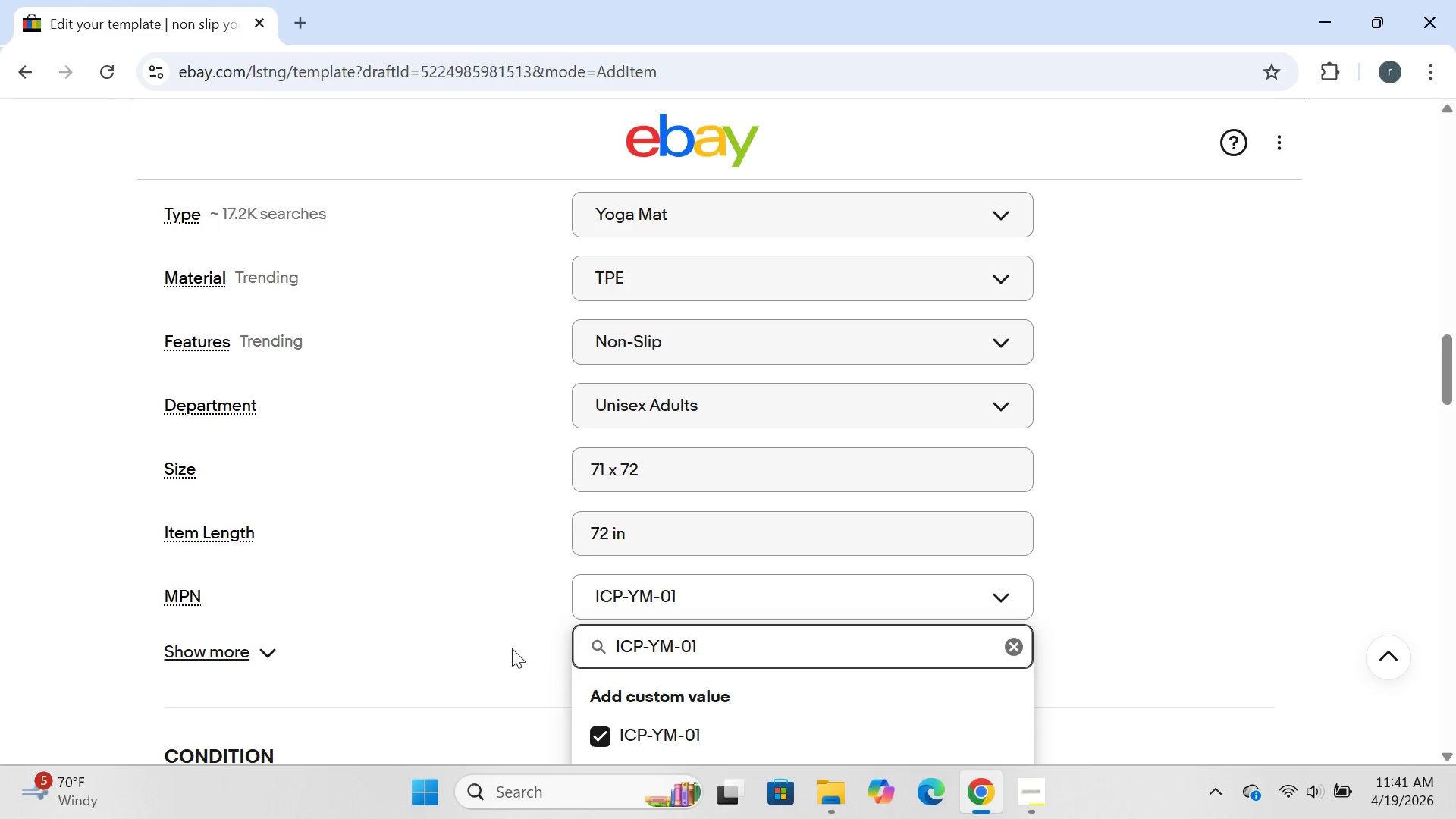 
left_click([499, 657])
 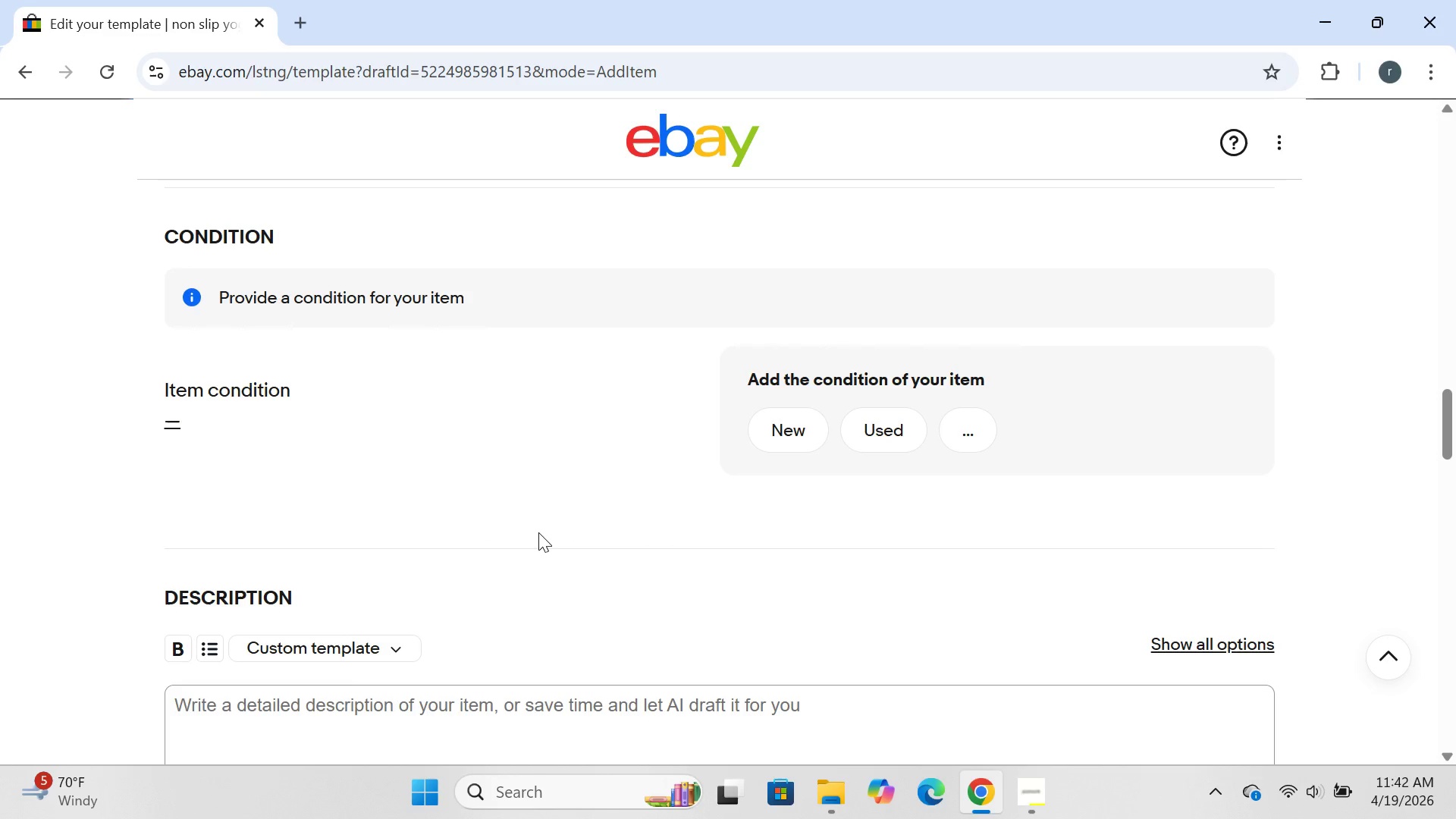 
wait(37.98)
 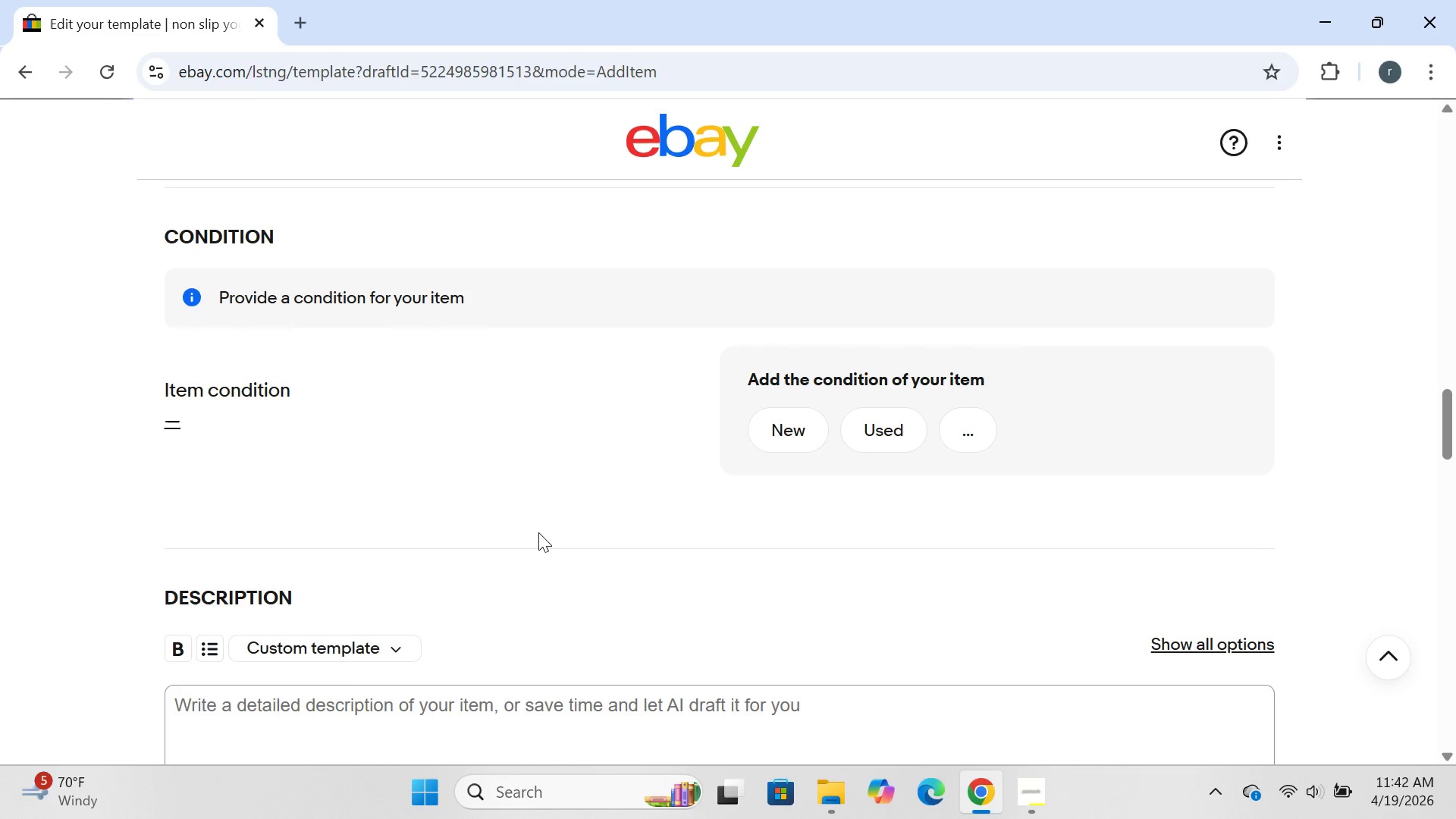 
left_click([776, 429])
 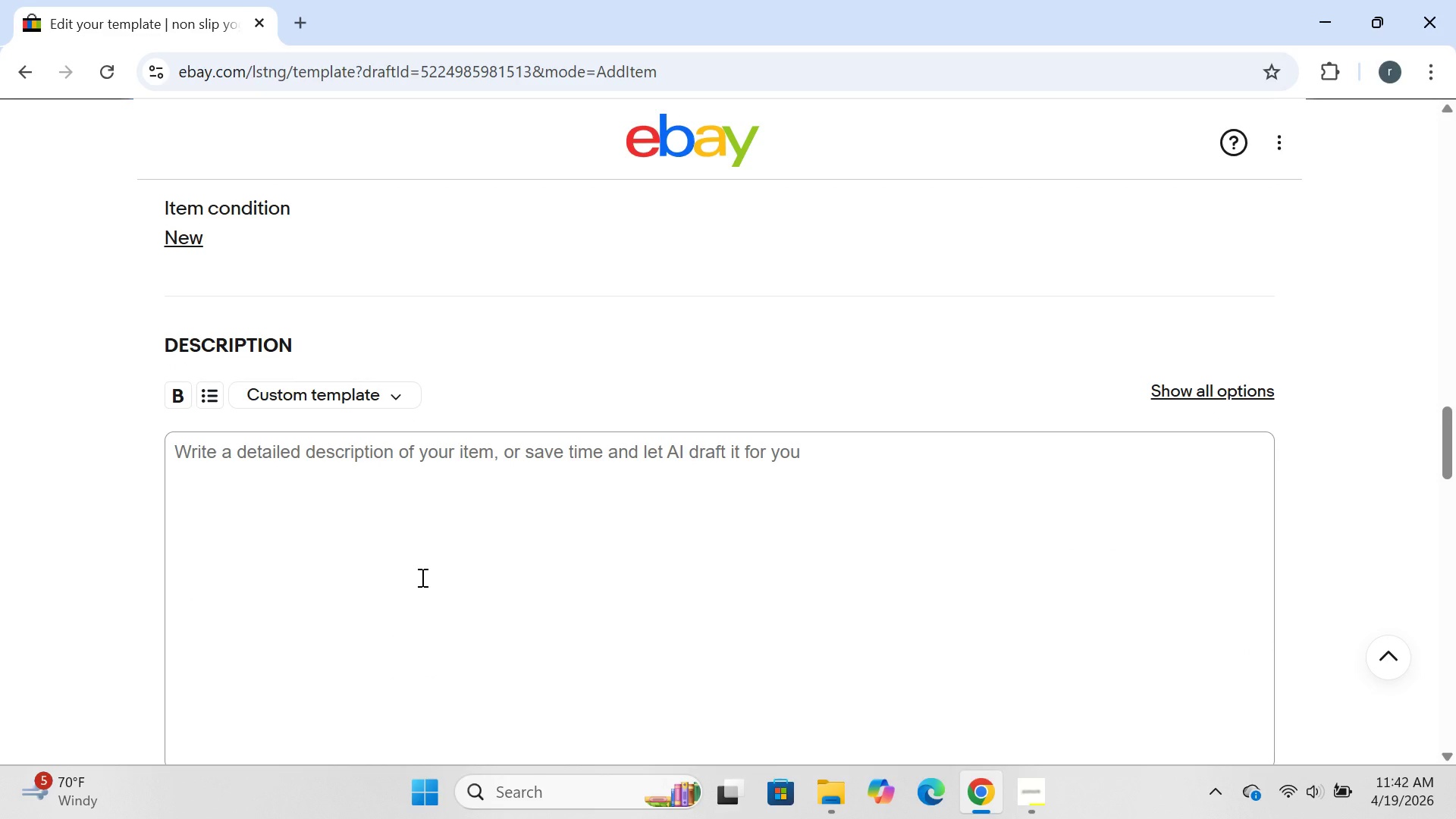 
wait(18.75)
 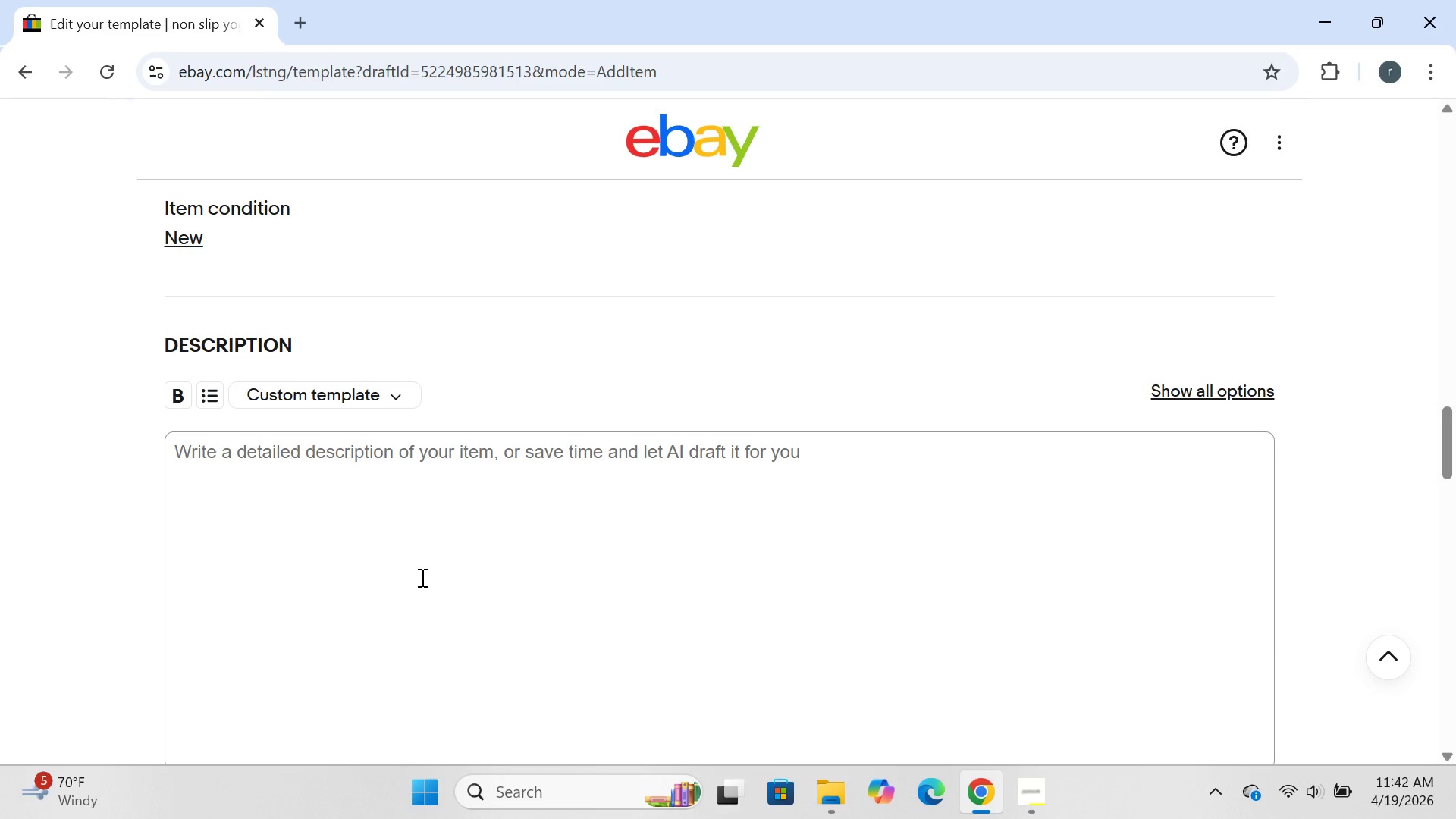 
left_click([1199, 279])
 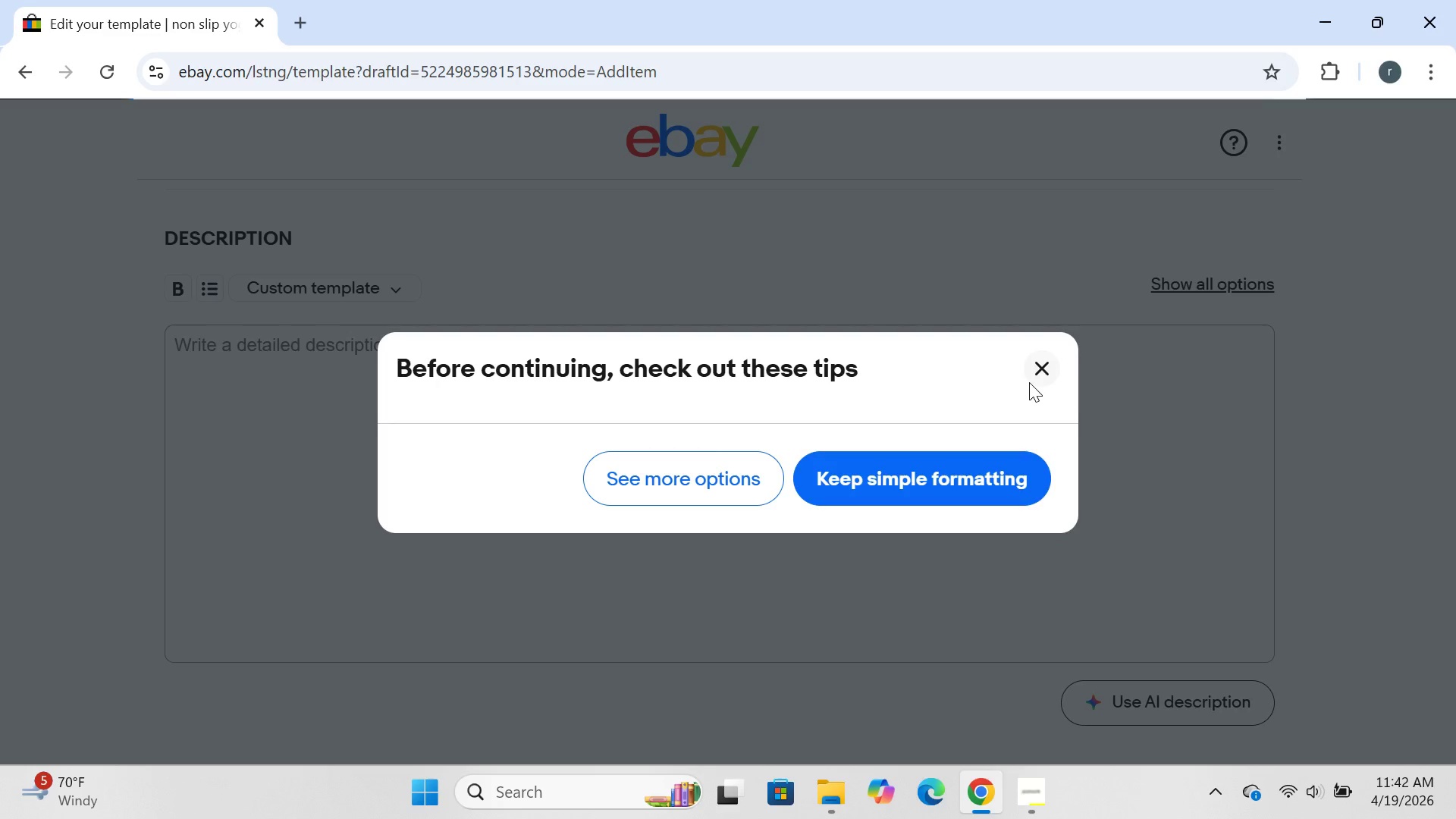 
left_click([1030, 378])
 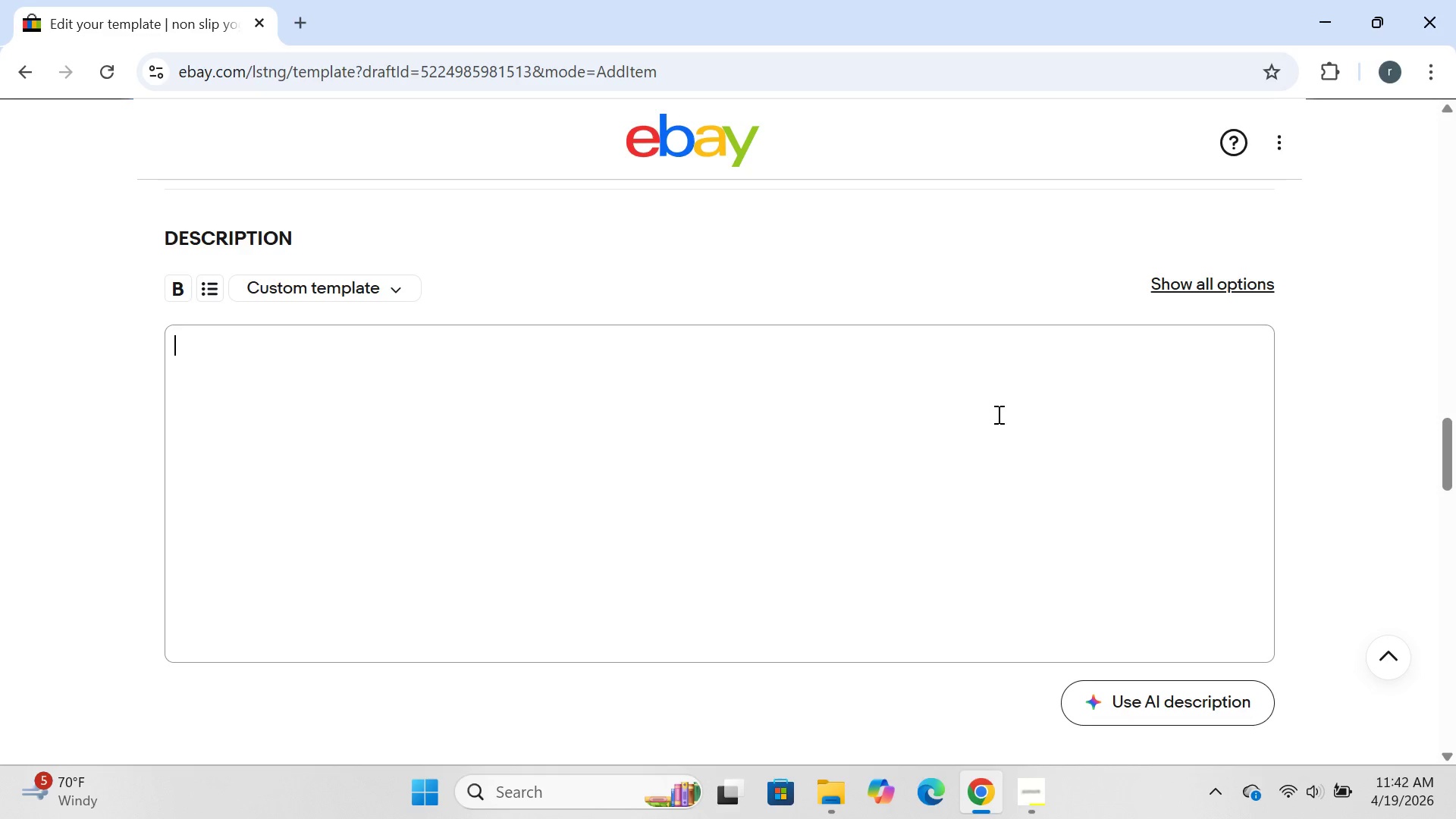 
wait(32.61)
 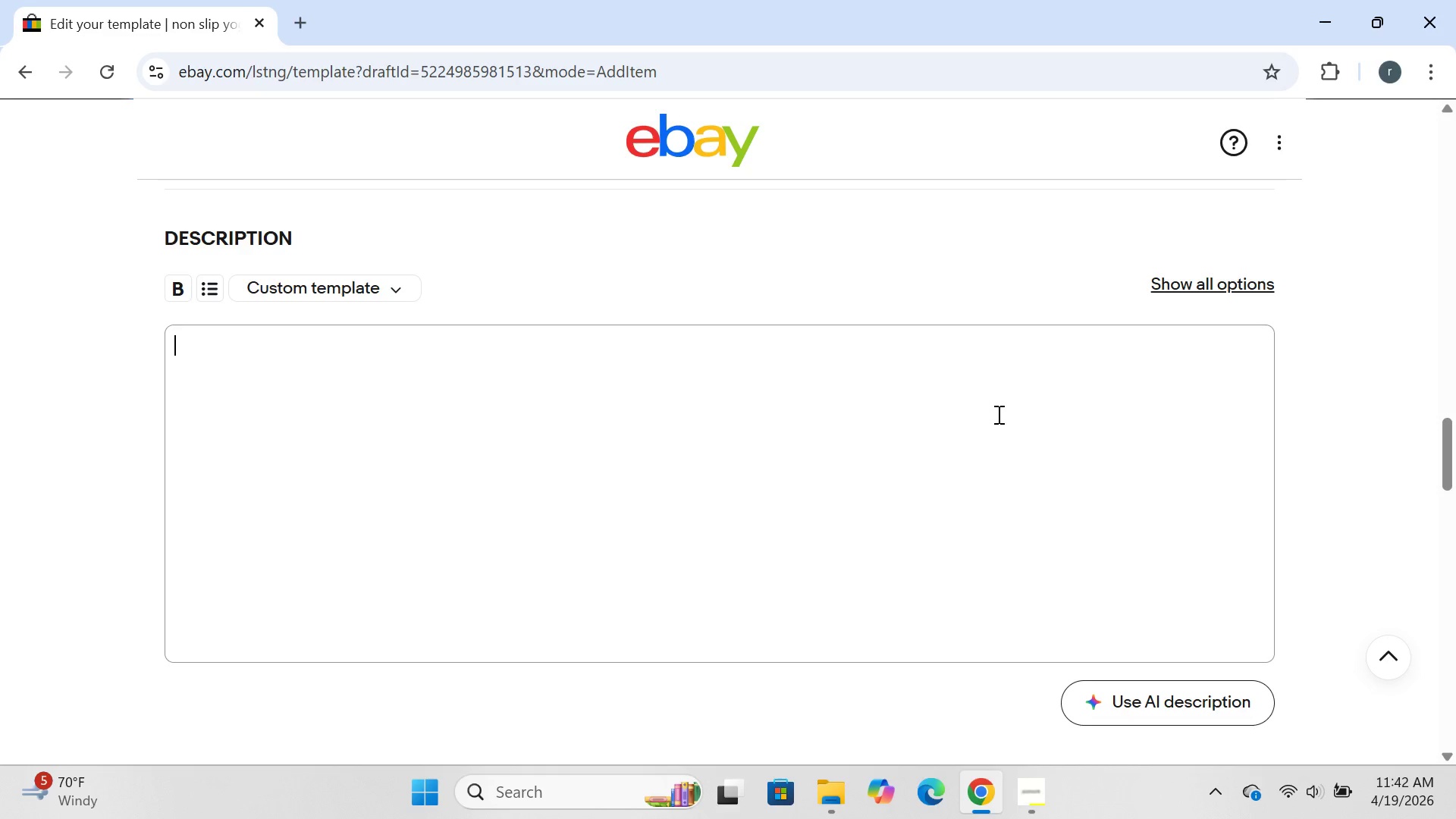 
key(T)
 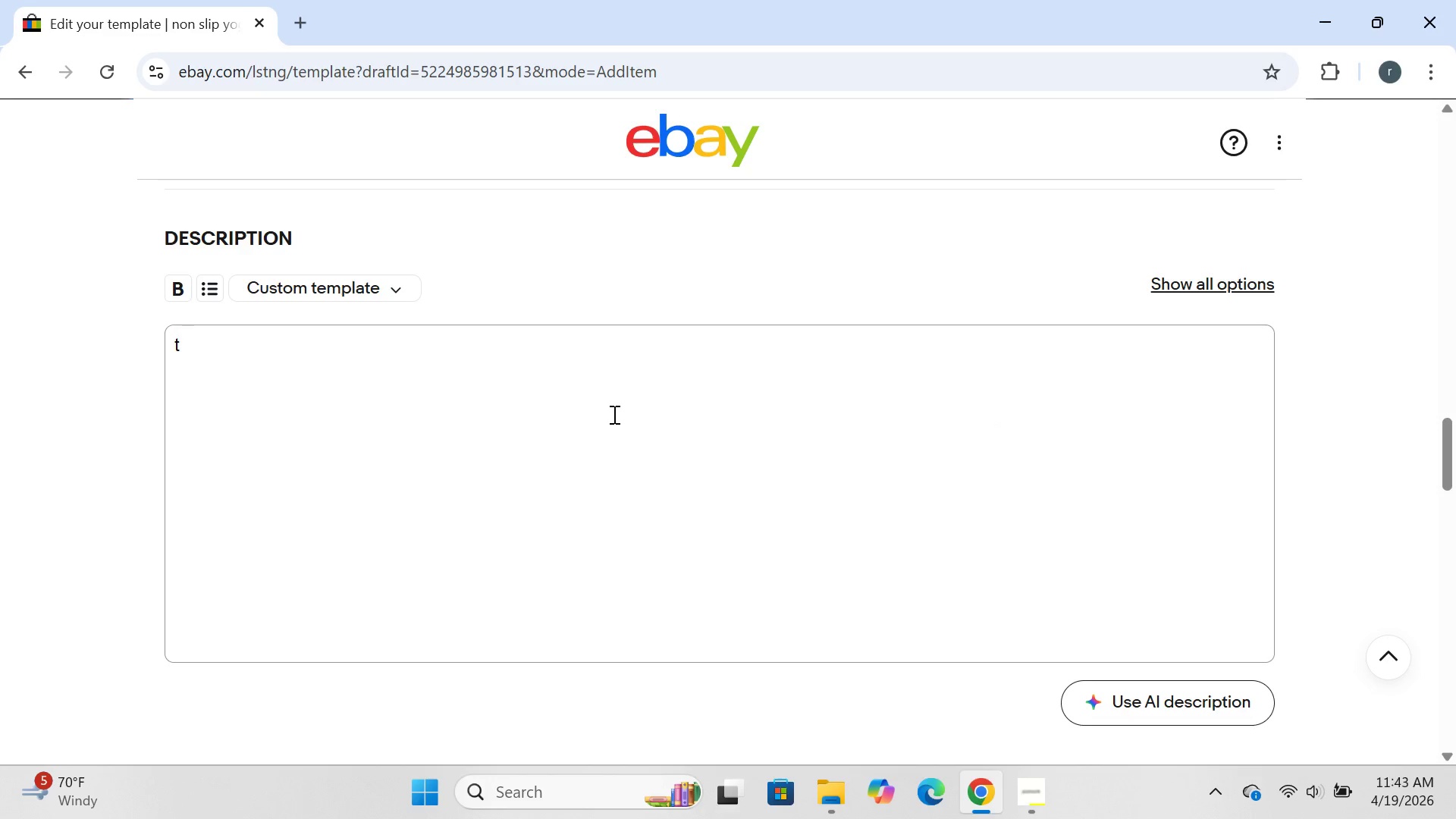 
key(Backspace)
 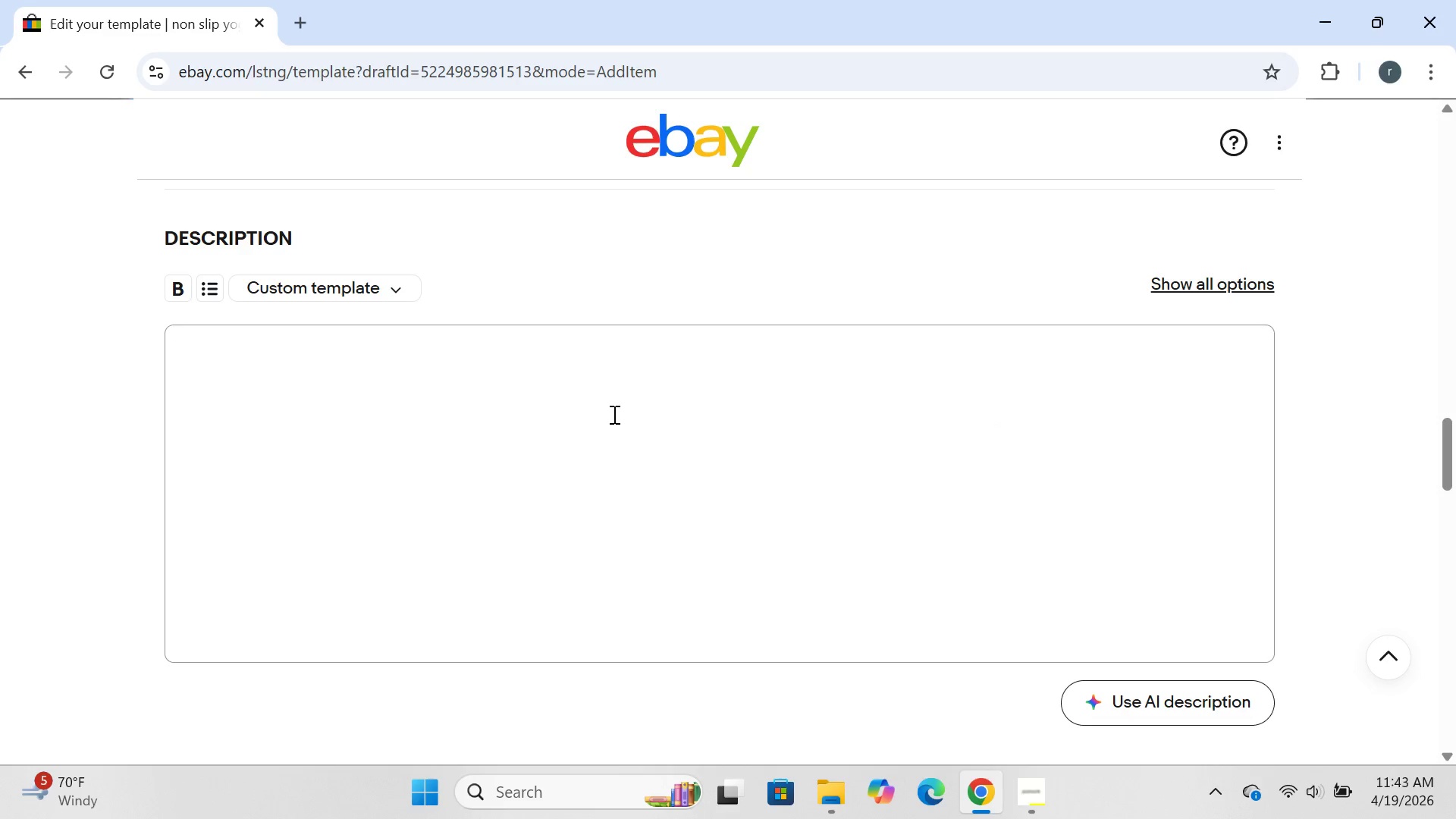 
wait(10.84)
 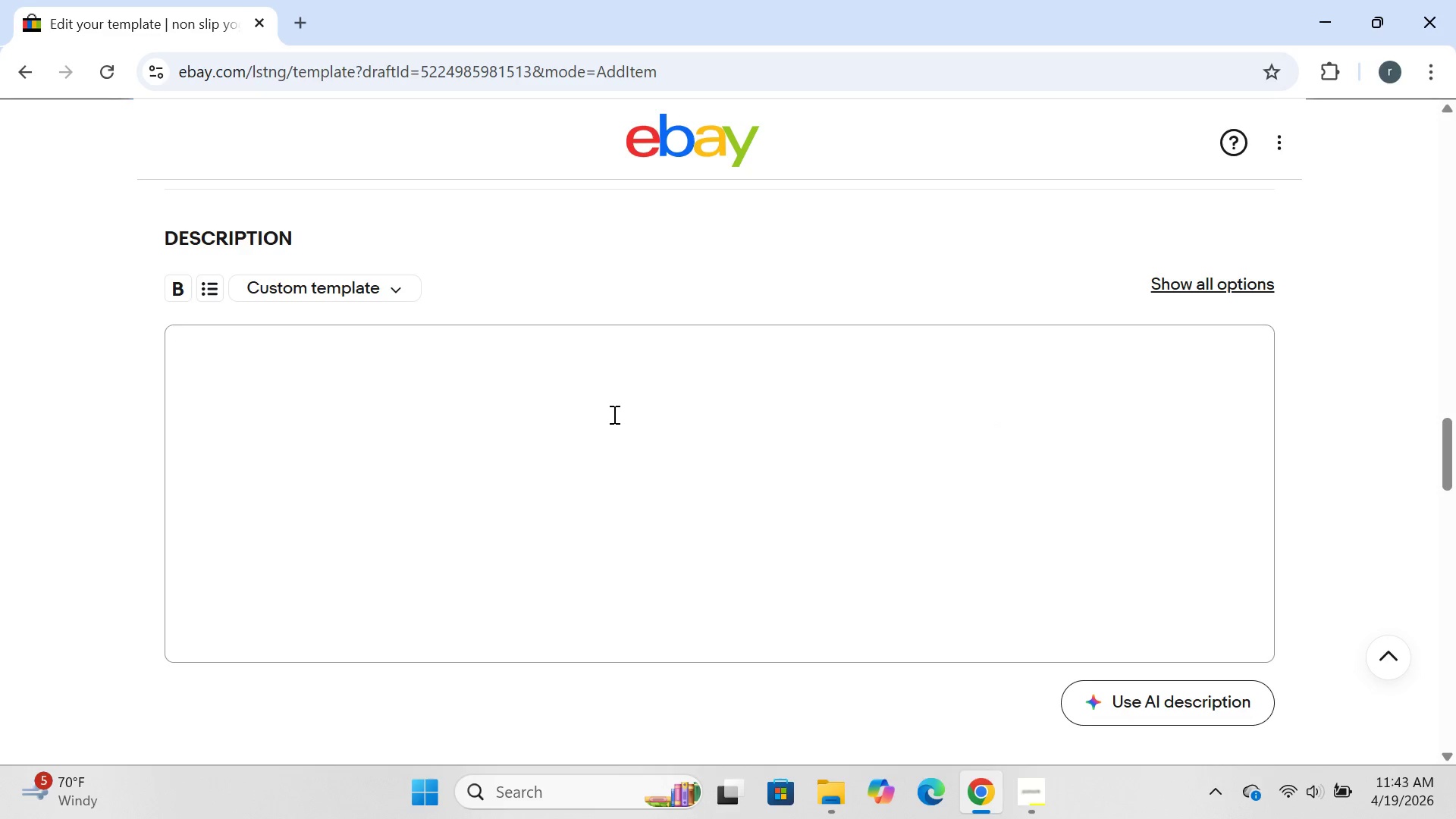 
type(Iron core provisuons )
 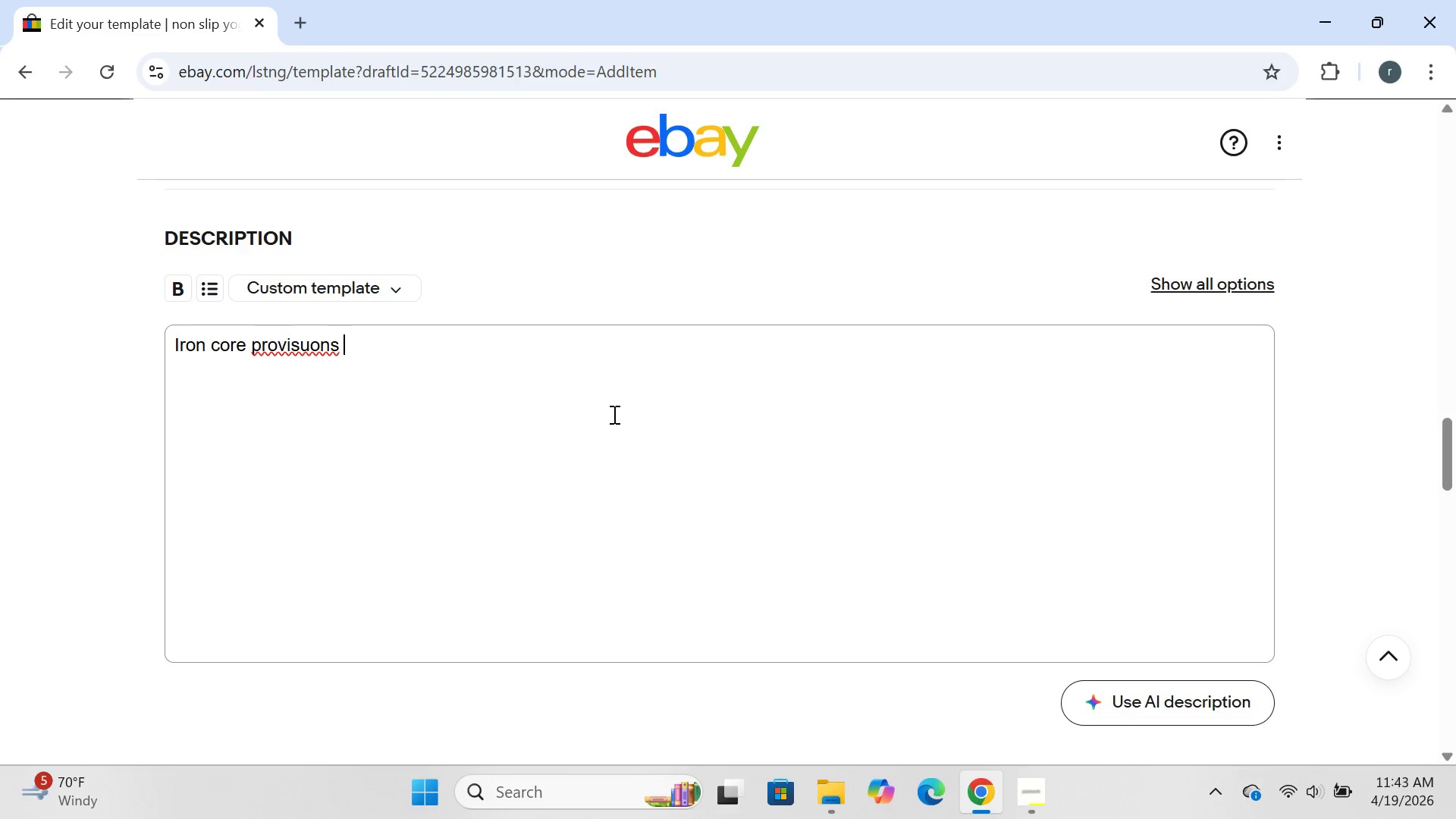 
key(ArrowLeft)
 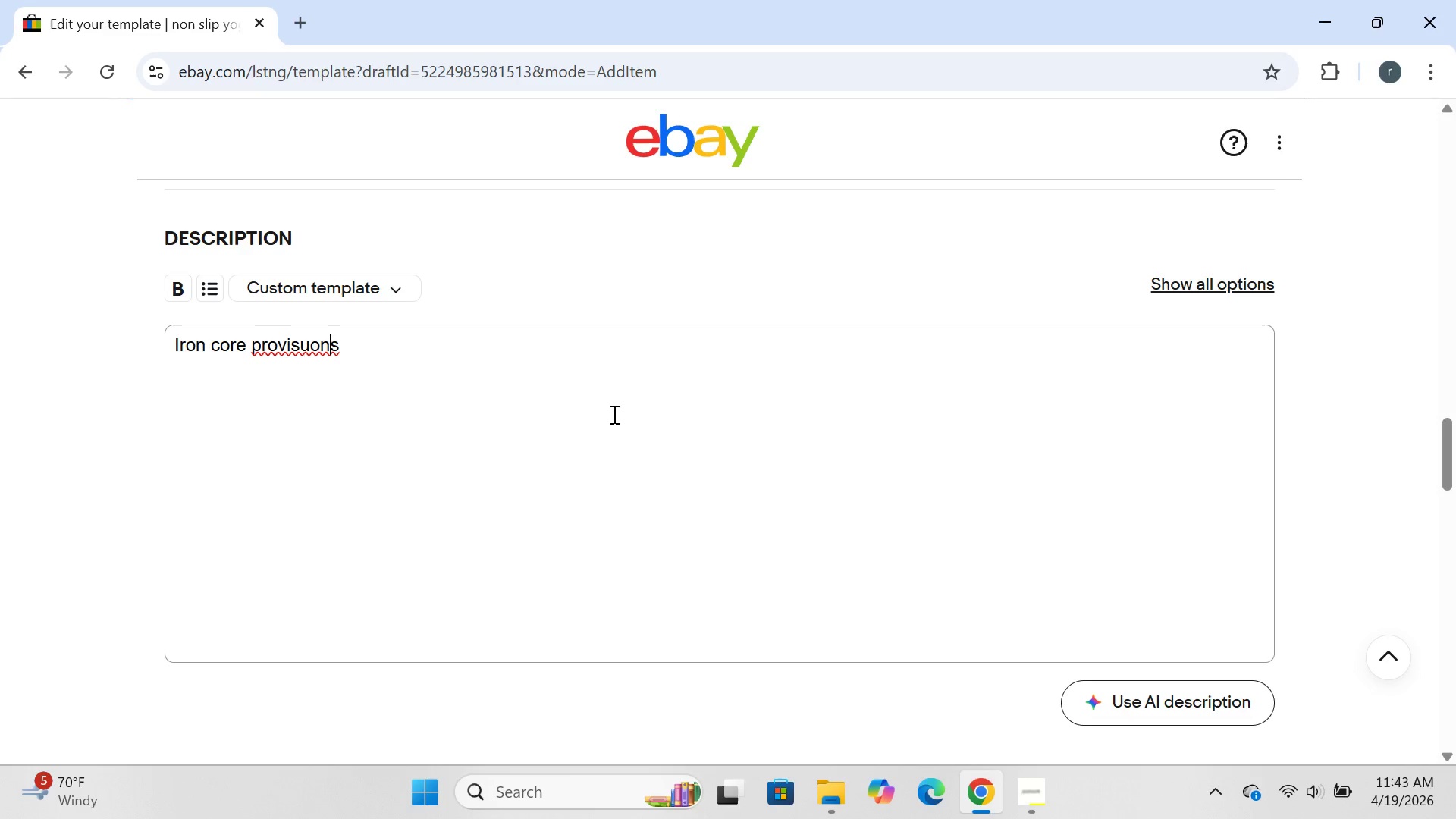 
key(ArrowLeft)
 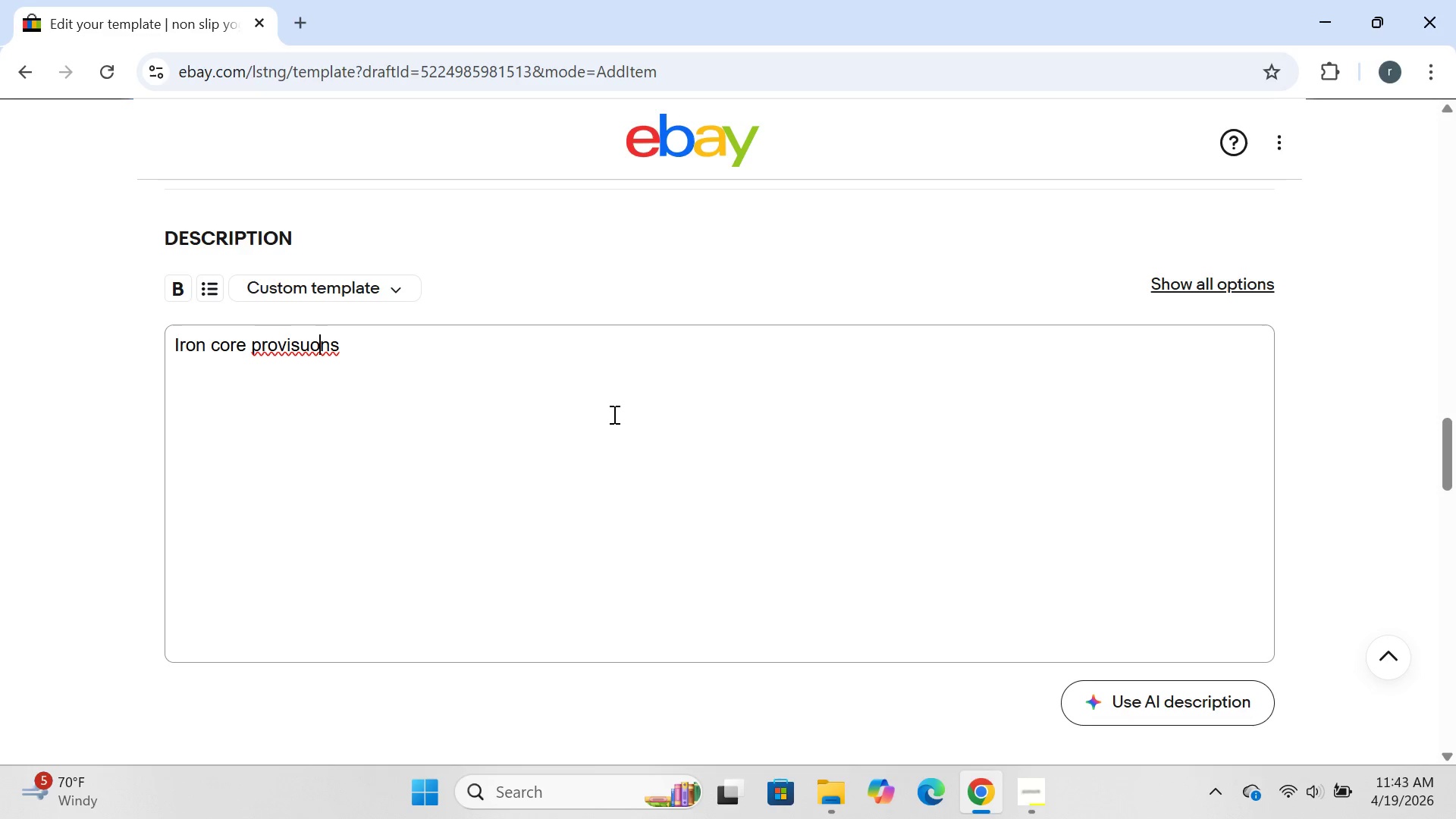 
key(ArrowLeft)
 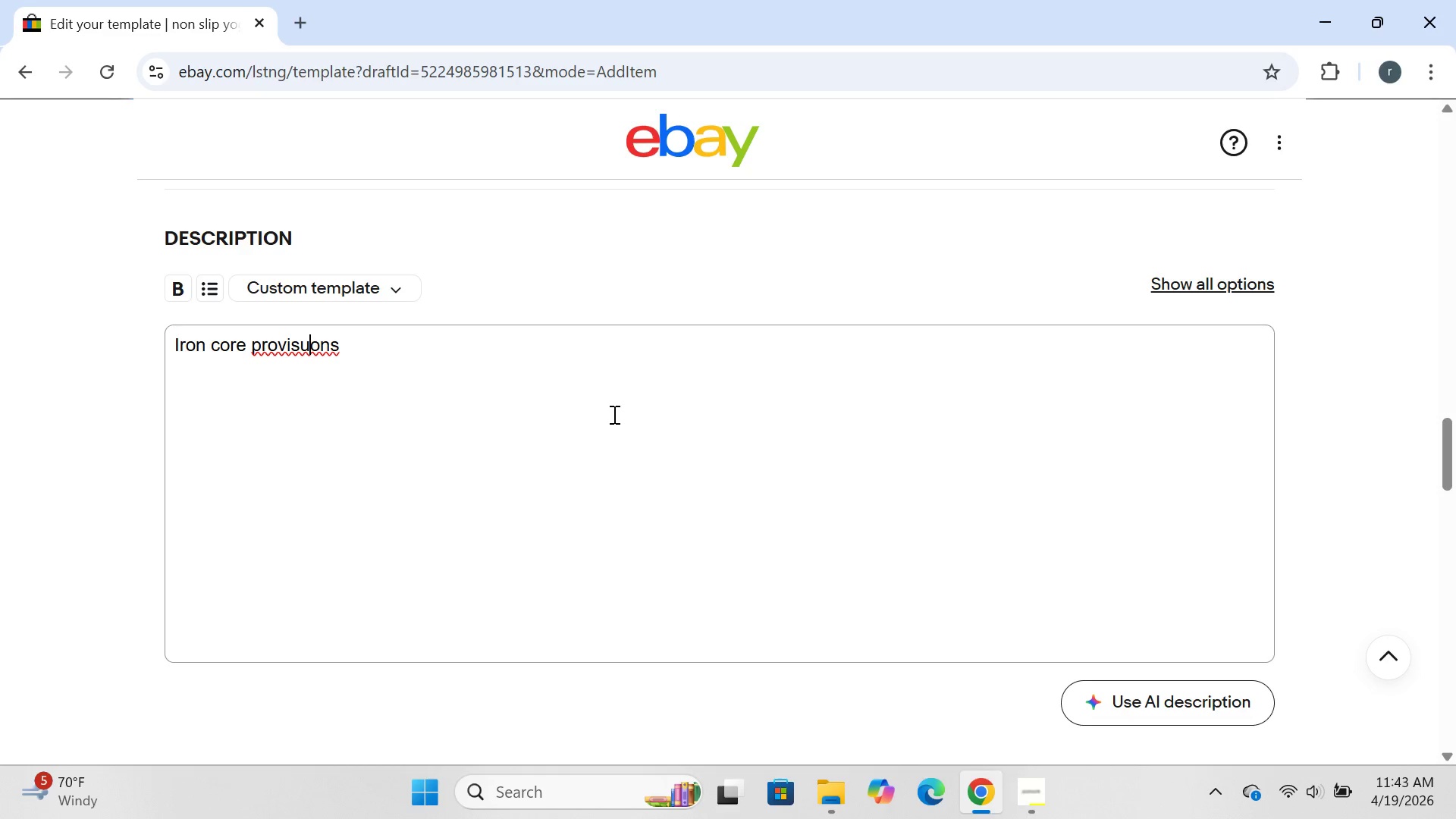 
key(ArrowLeft)
 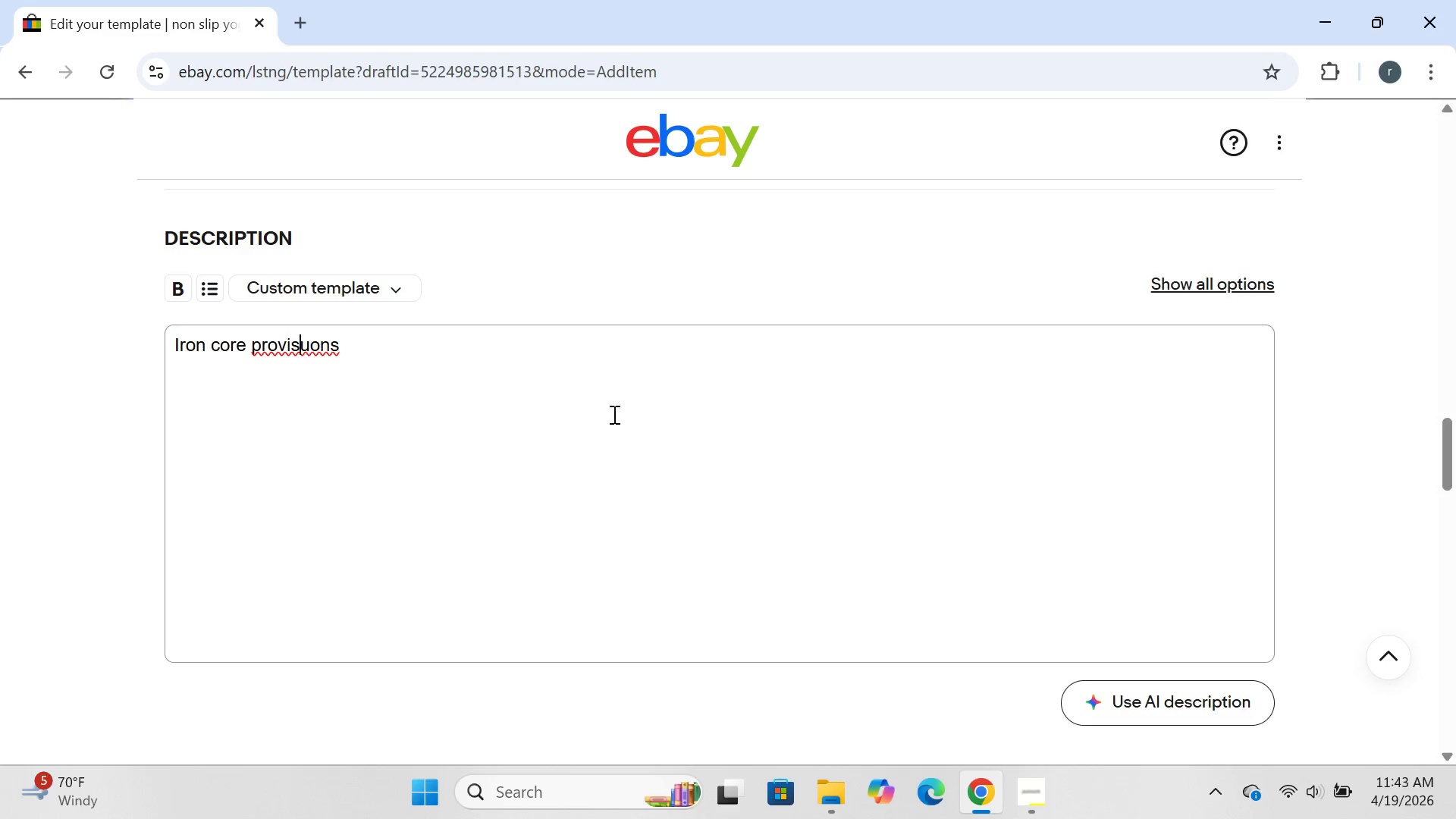 
key(ArrowLeft)
 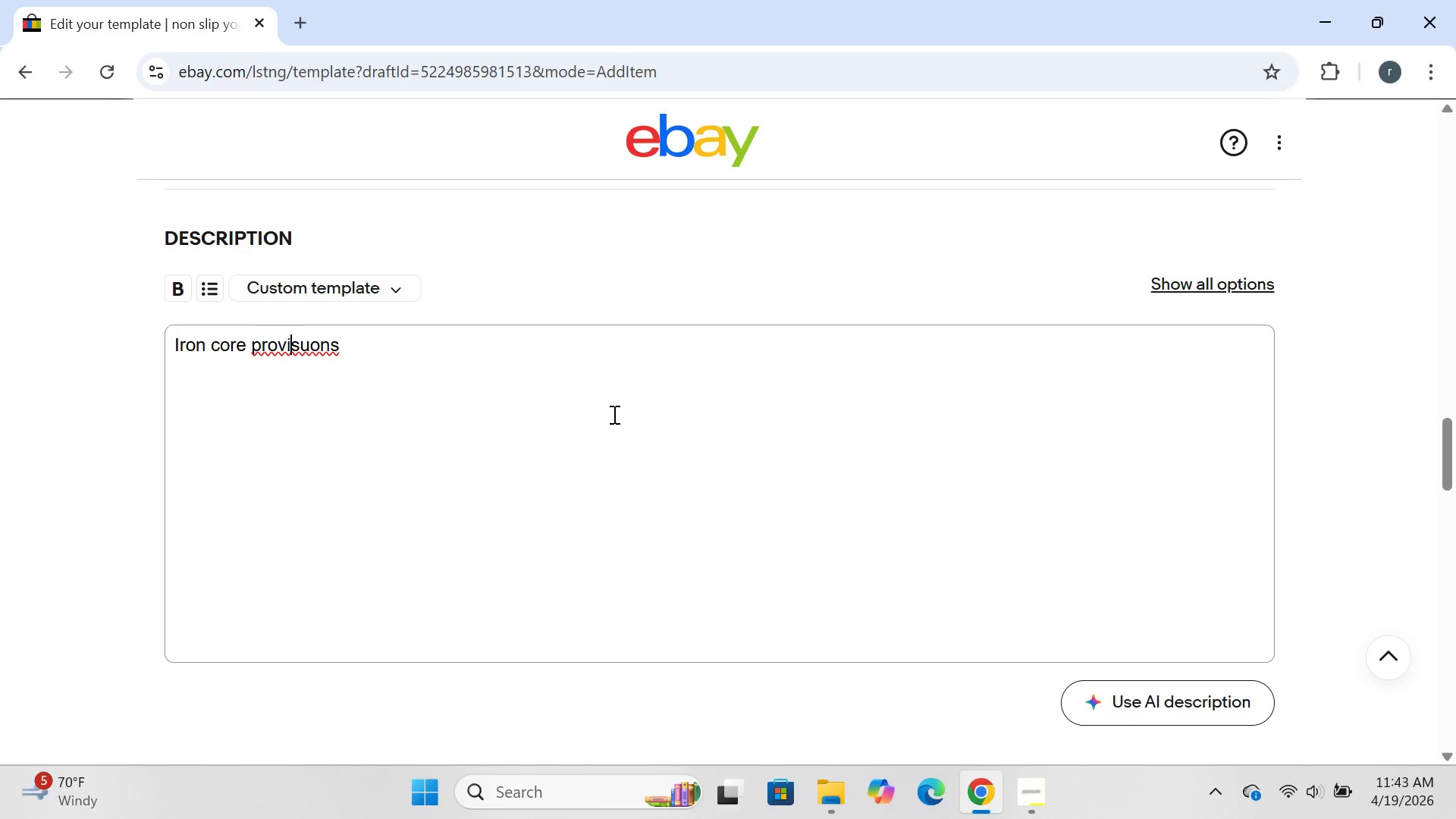 
key(ArrowLeft)
 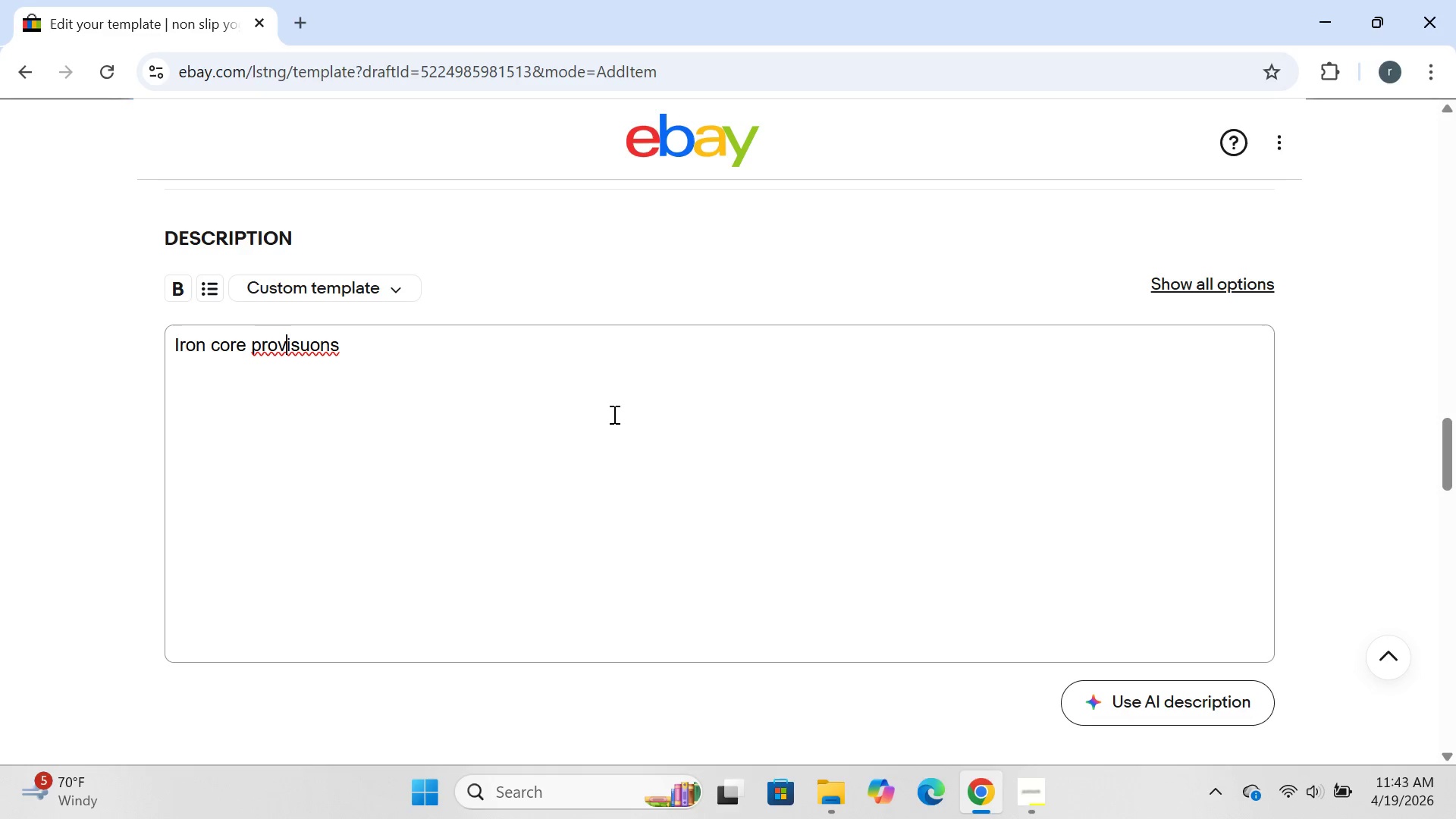 
key(ArrowLeft)
 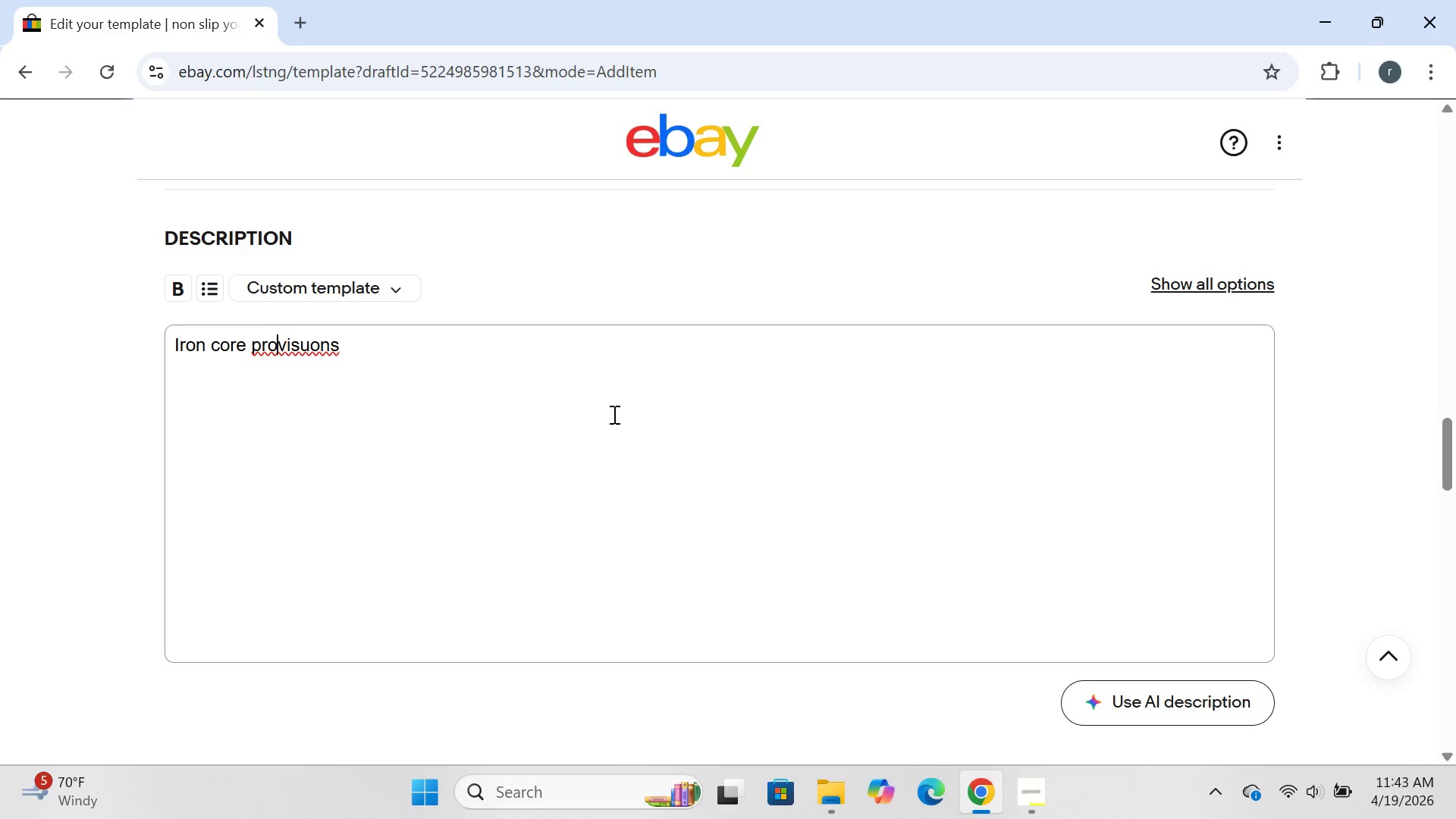 
key(ArrowLeft)
 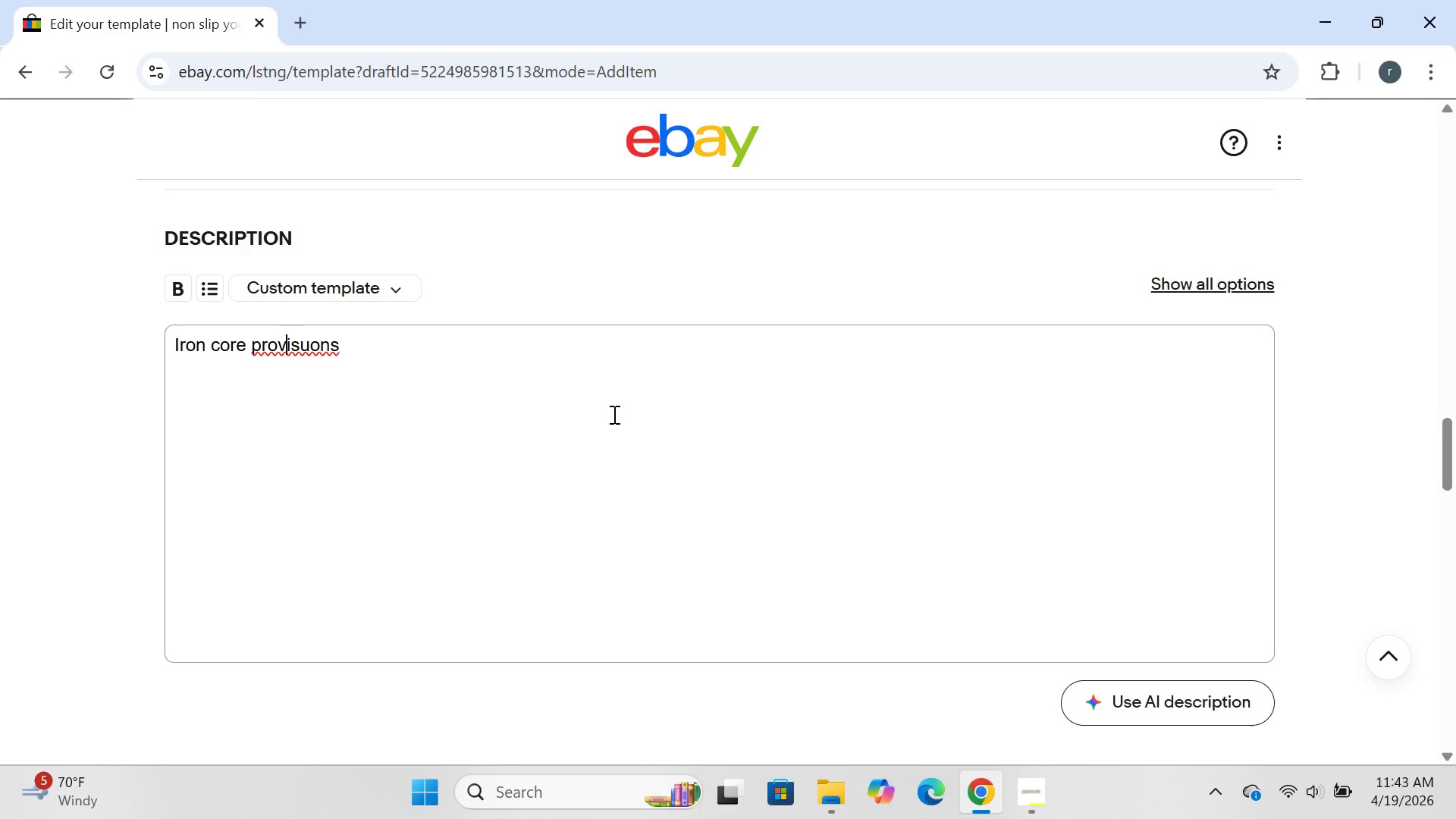 
key(ArrowRight)
 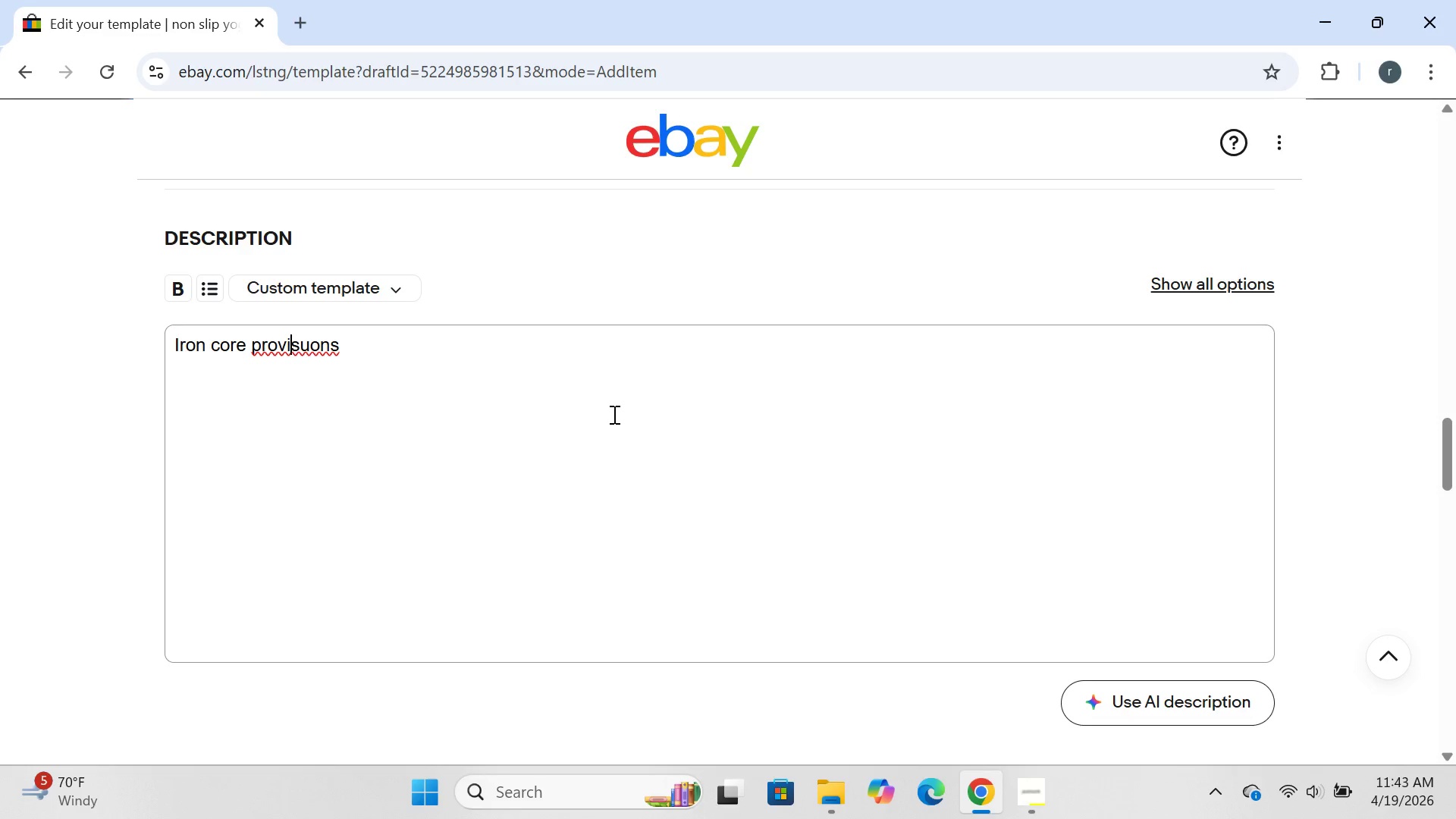 
key(ArrowRight)
 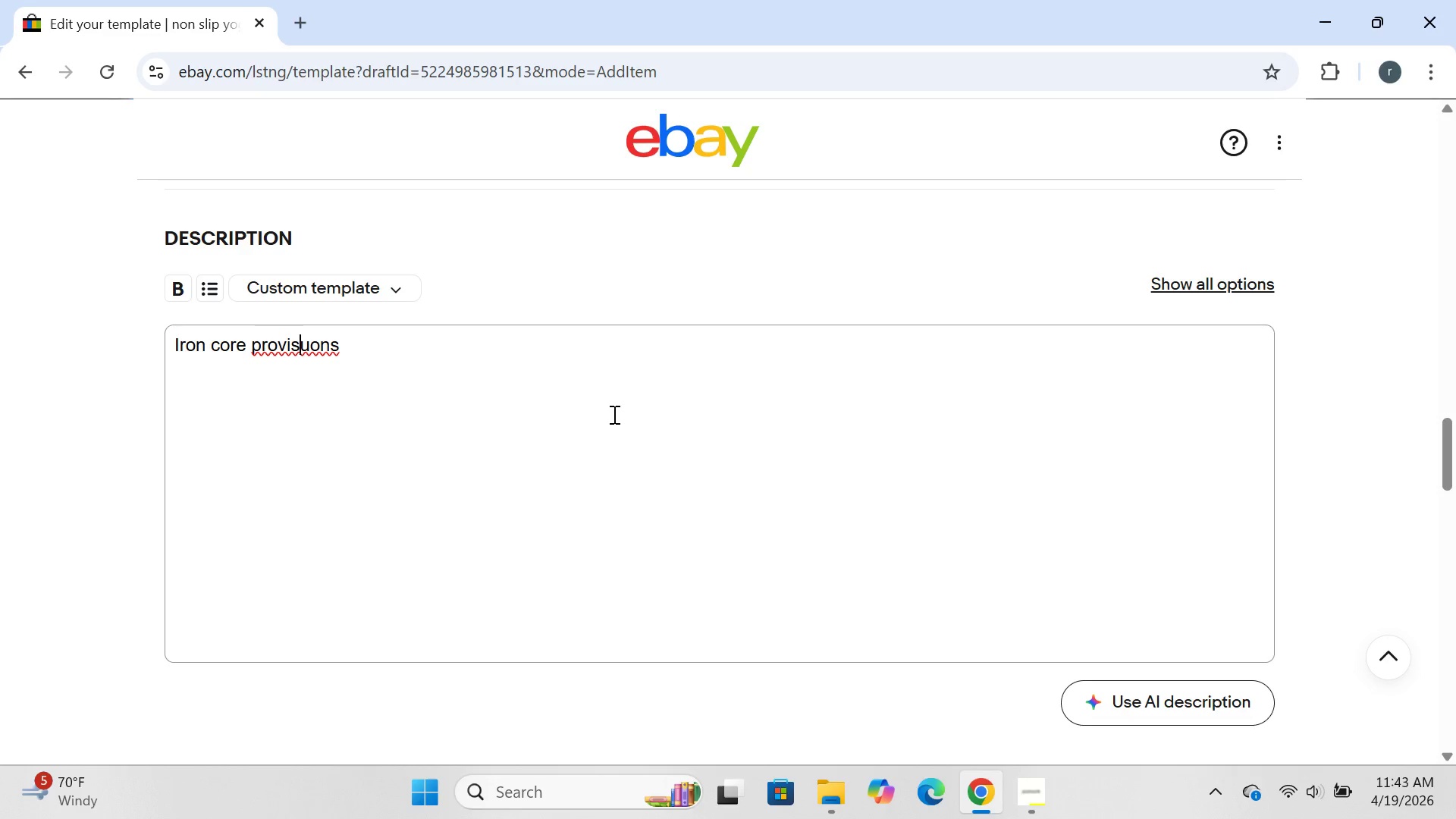 
key(ArrowRight)
 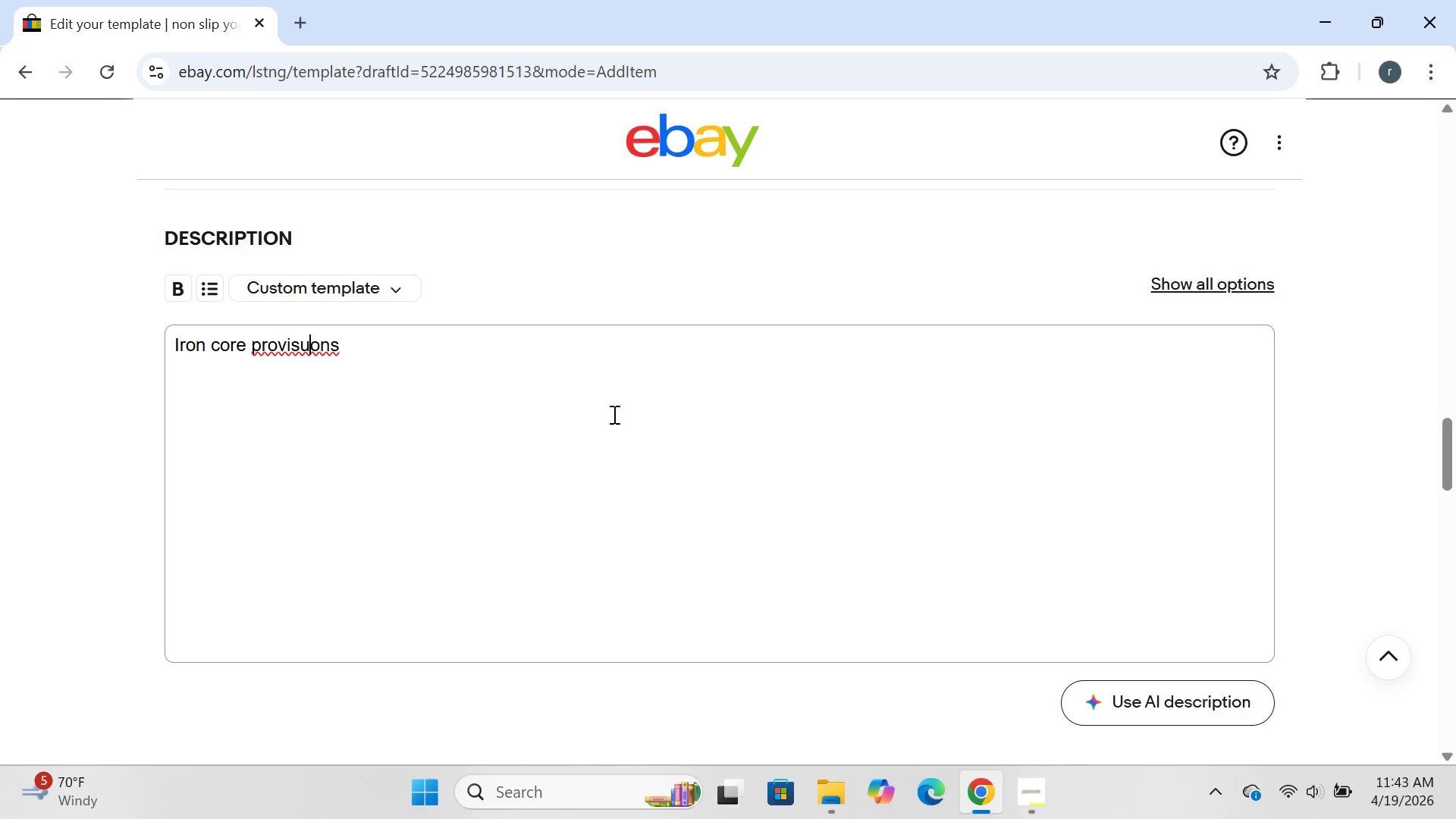 
key(ArrowRight)
 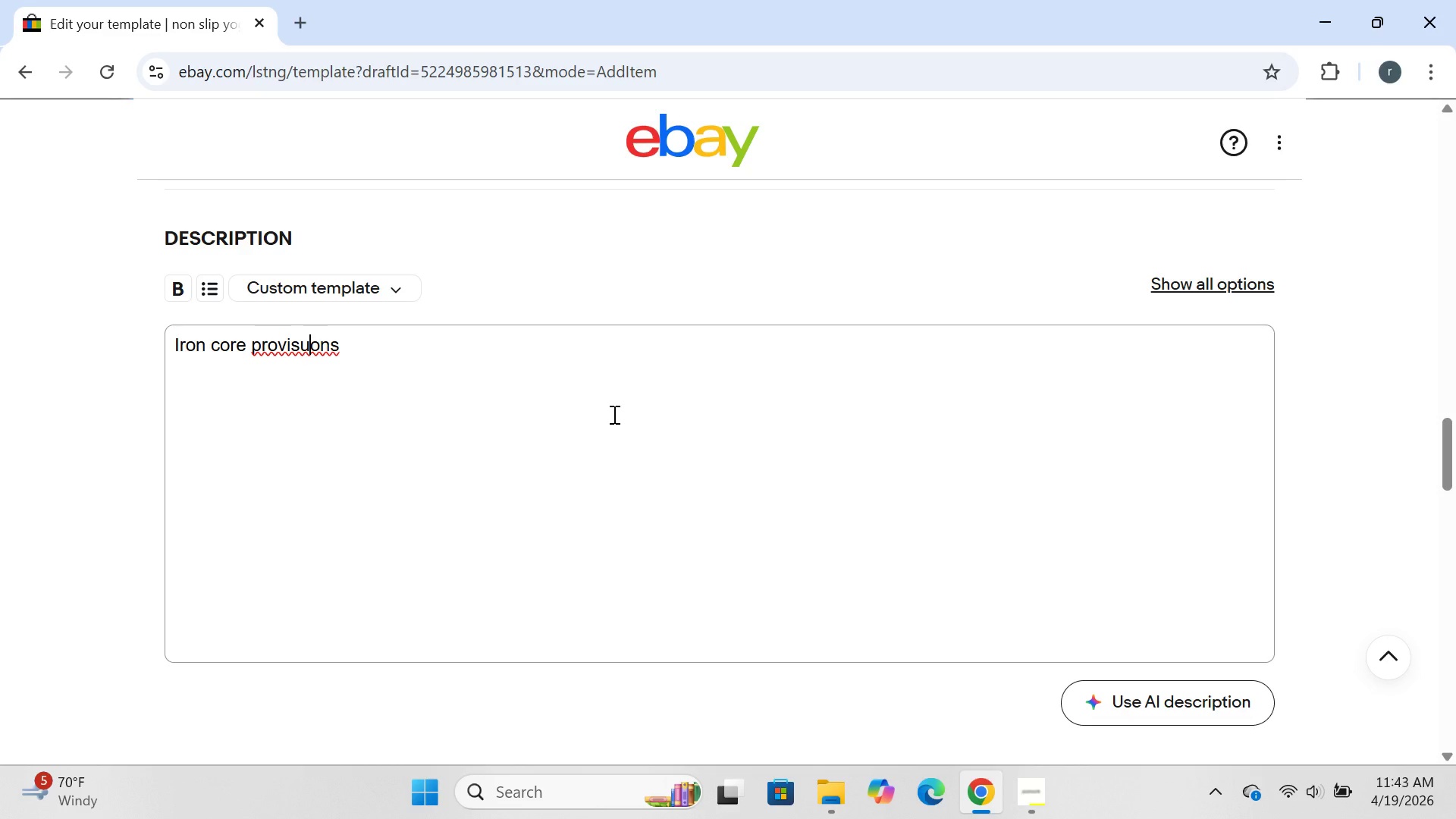 
key(Backspace)
 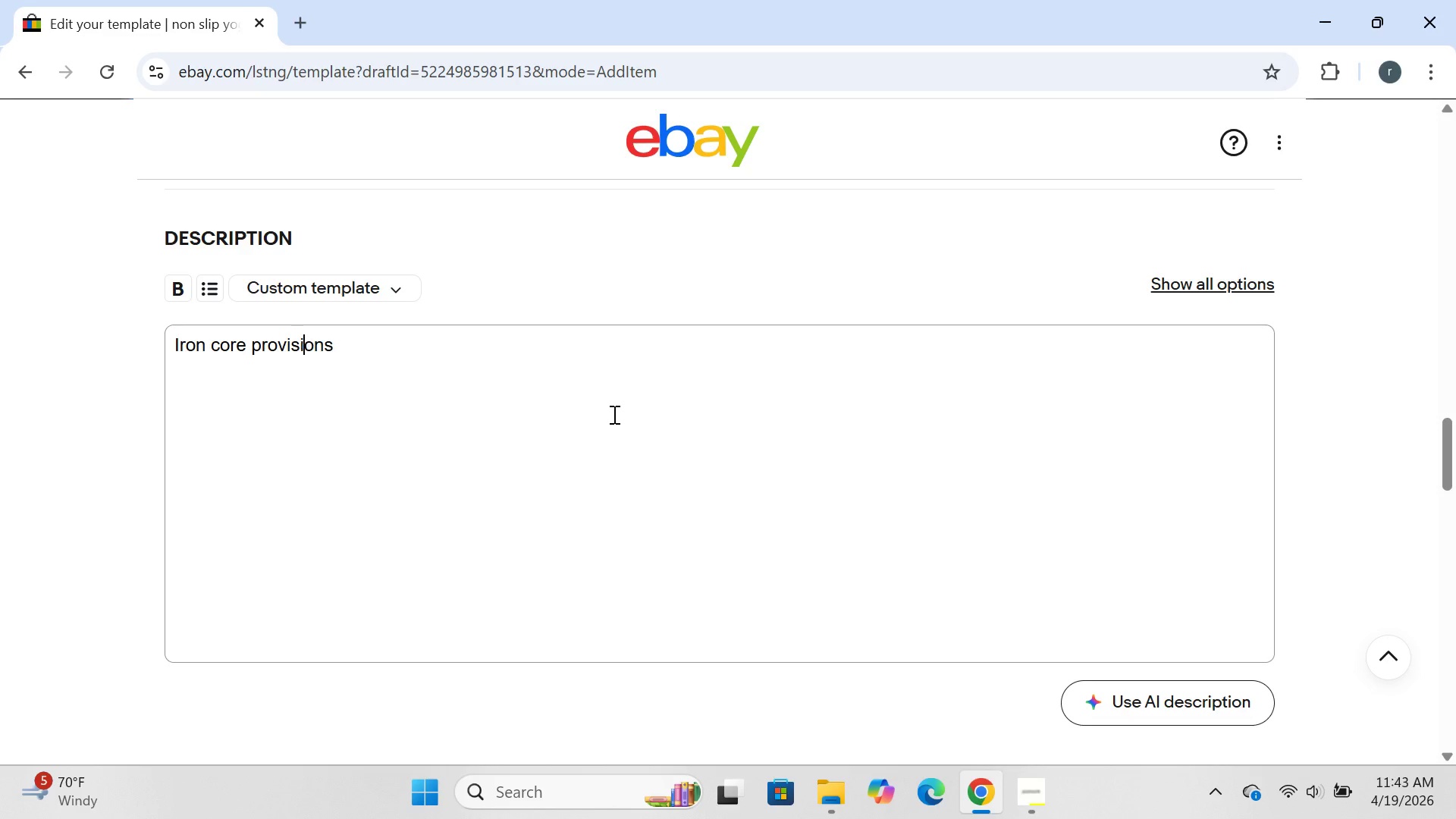 
key(I)
 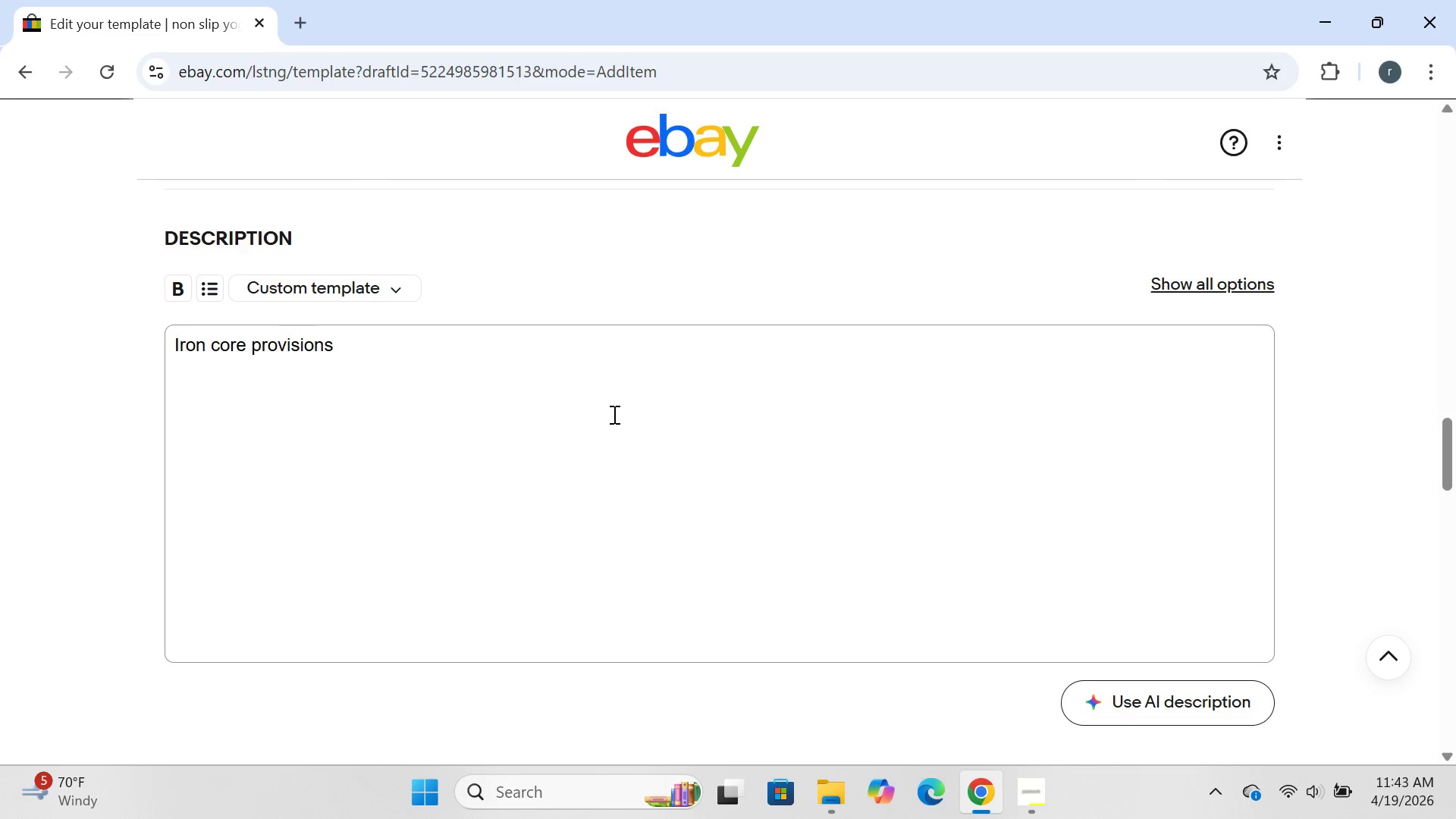 
key(ArrowRight)
 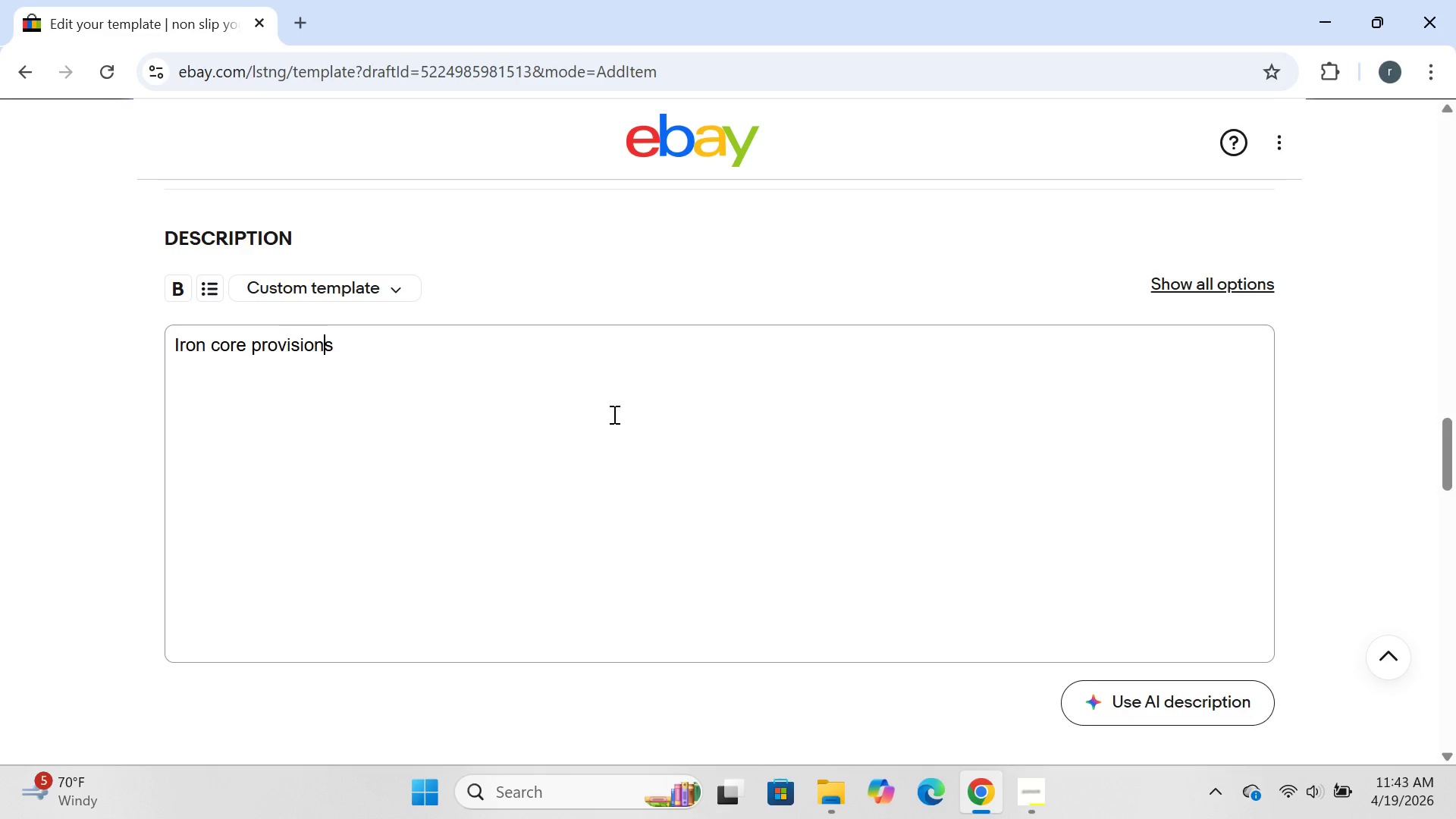 
key(ArrowRight)
 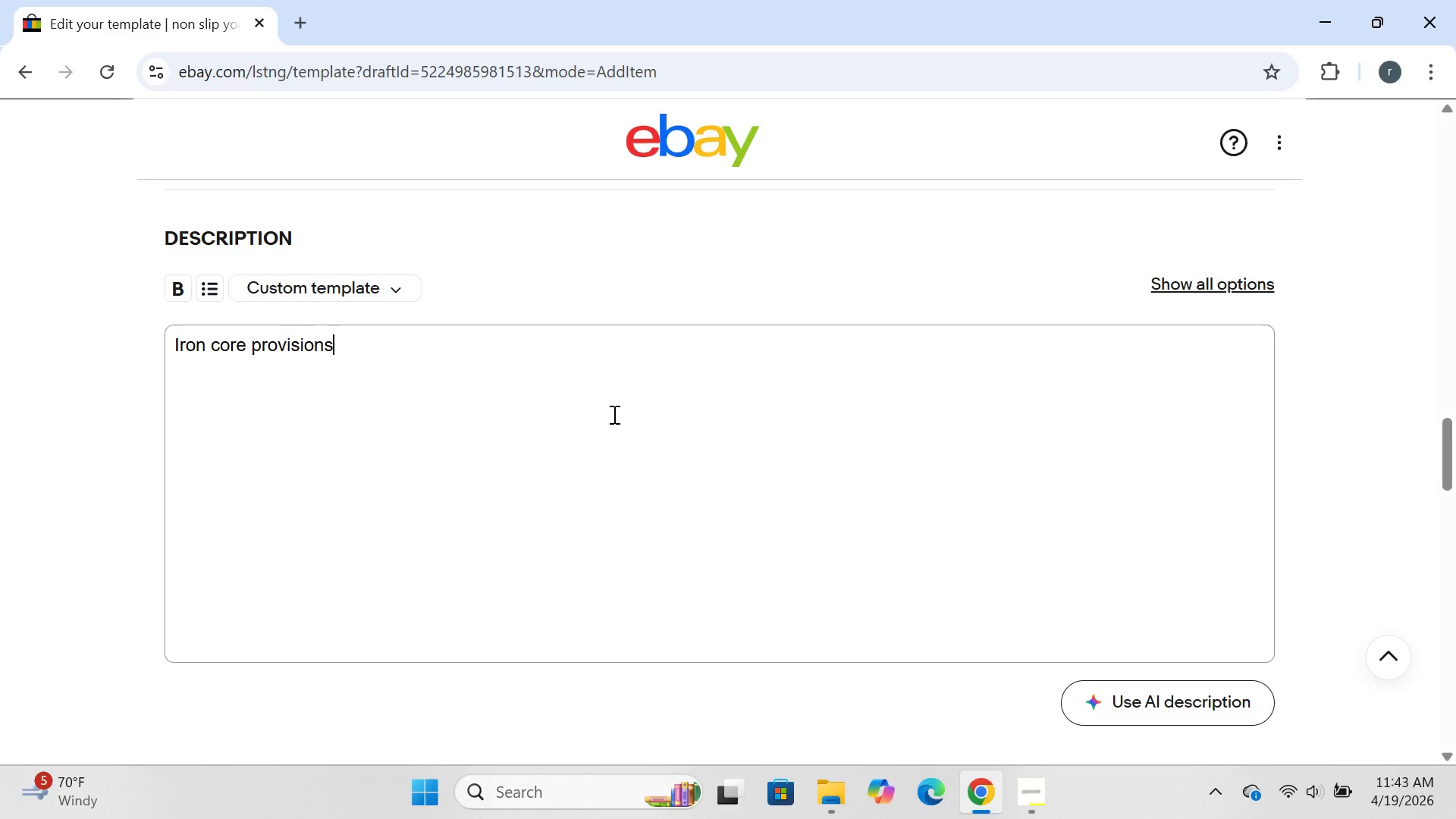 
key(ArrowRight)
 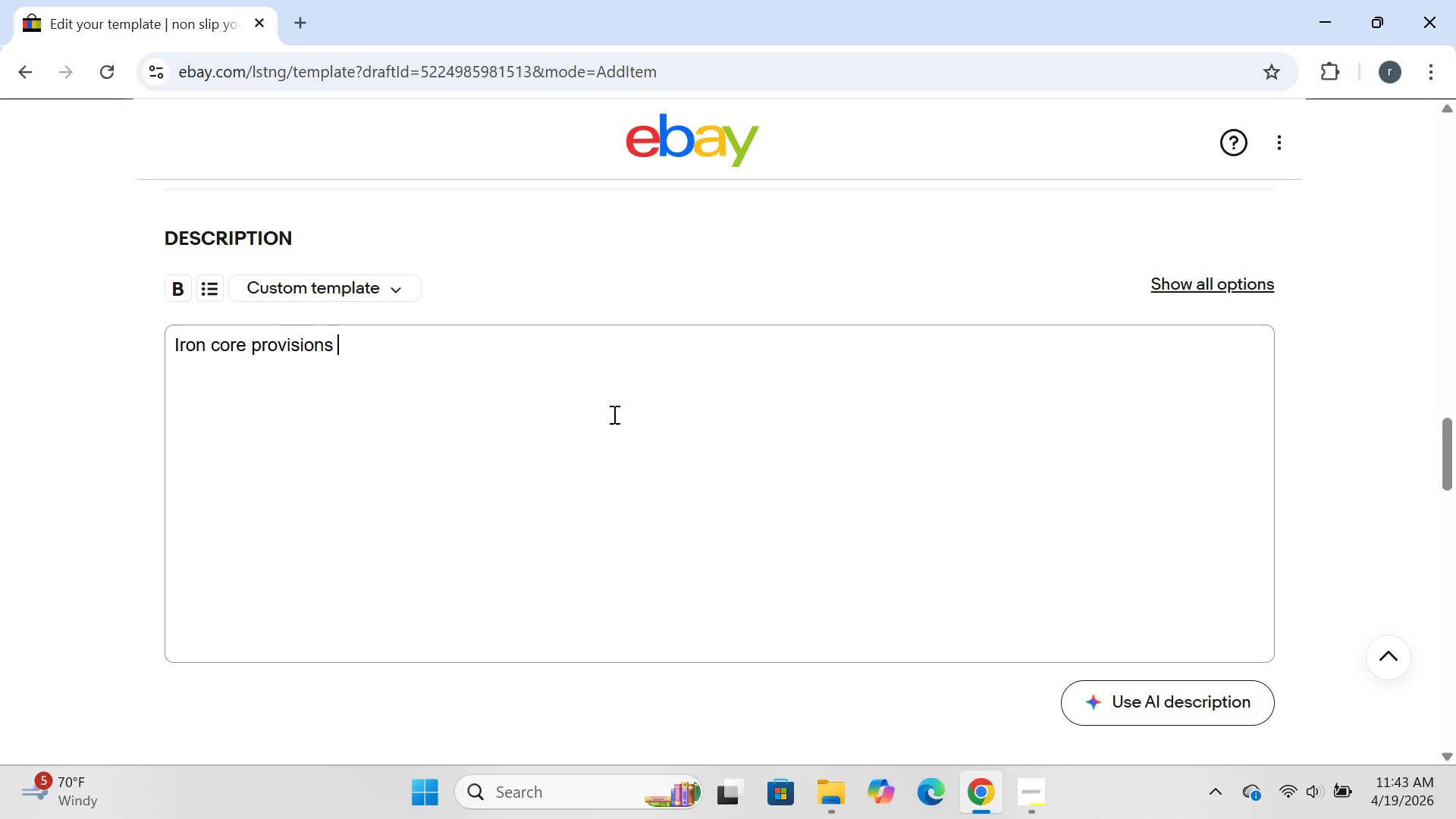 
key(ArrowRight)
 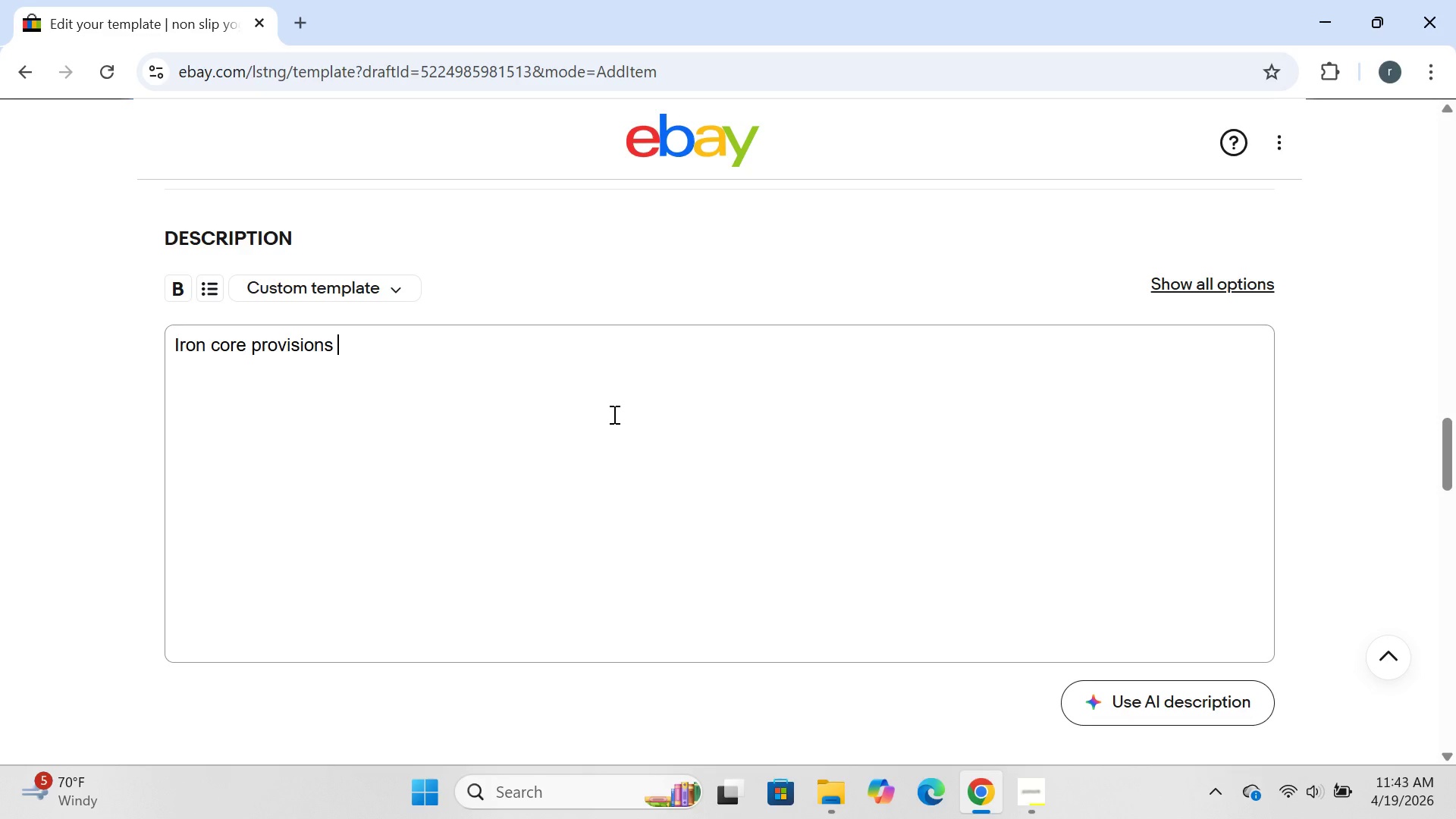 
key(ArrowRight)
 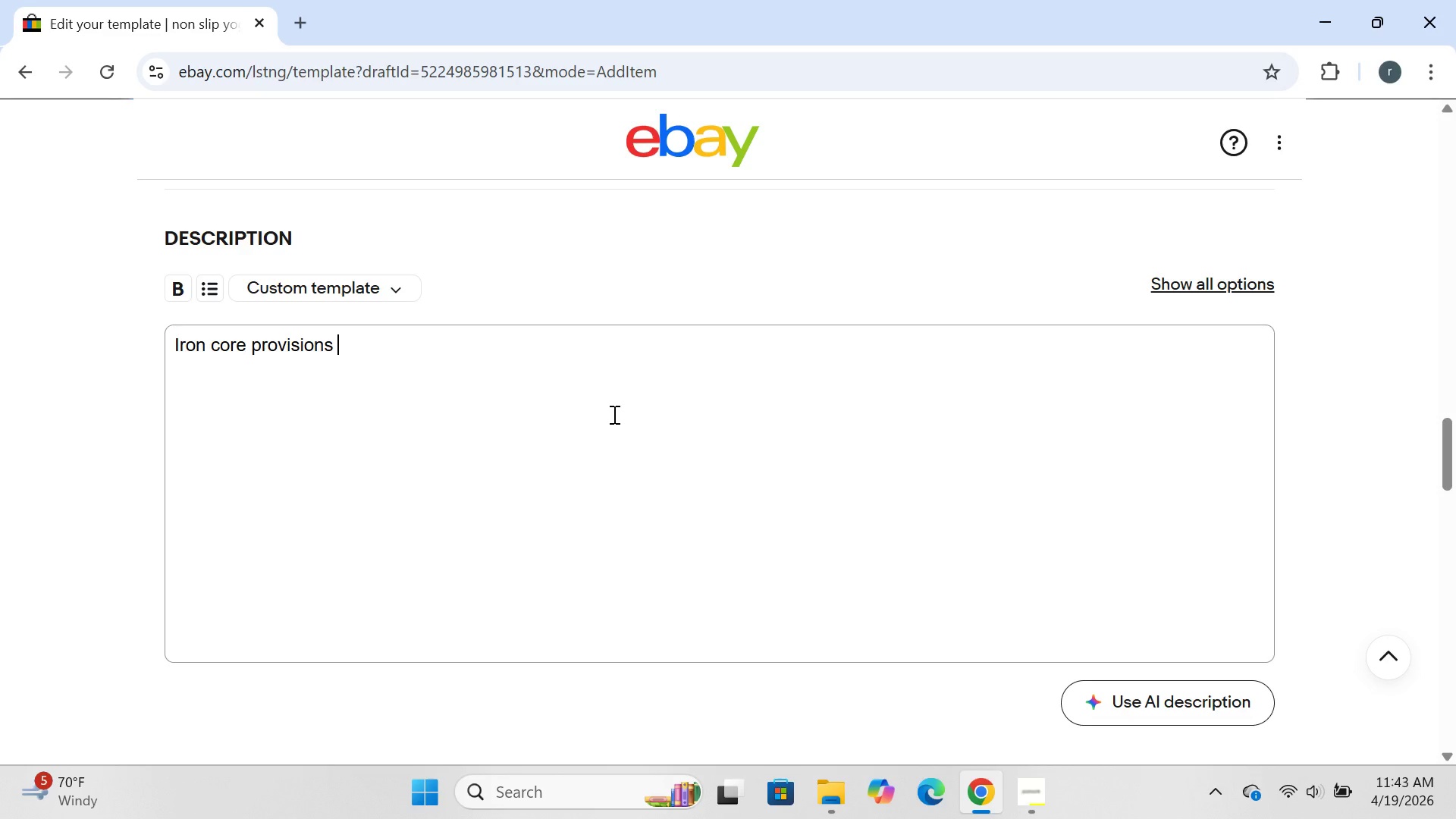 
key(ArrowRight)
 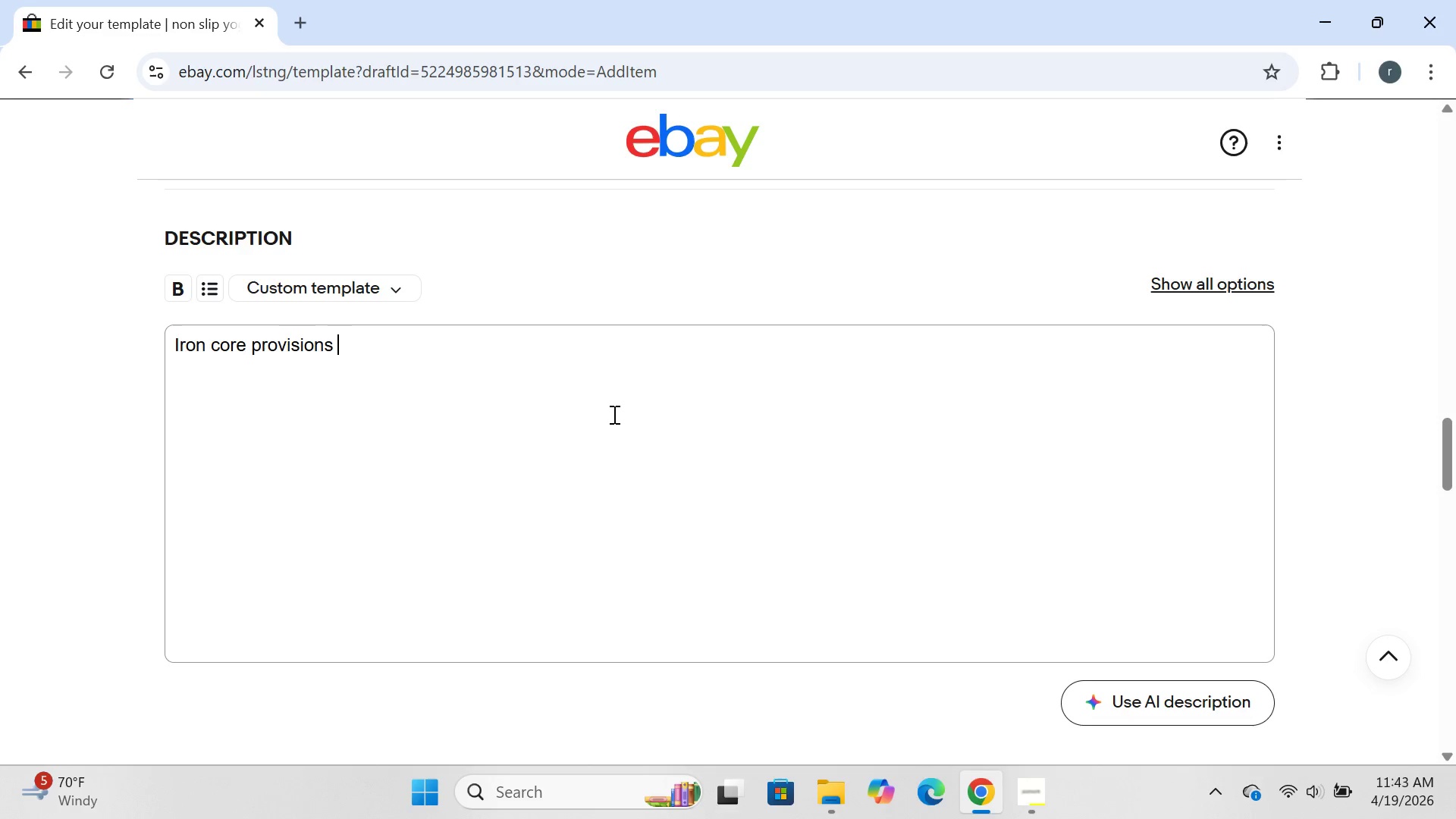 
type(=)
key(Backspace)
type(-yoga mat)
 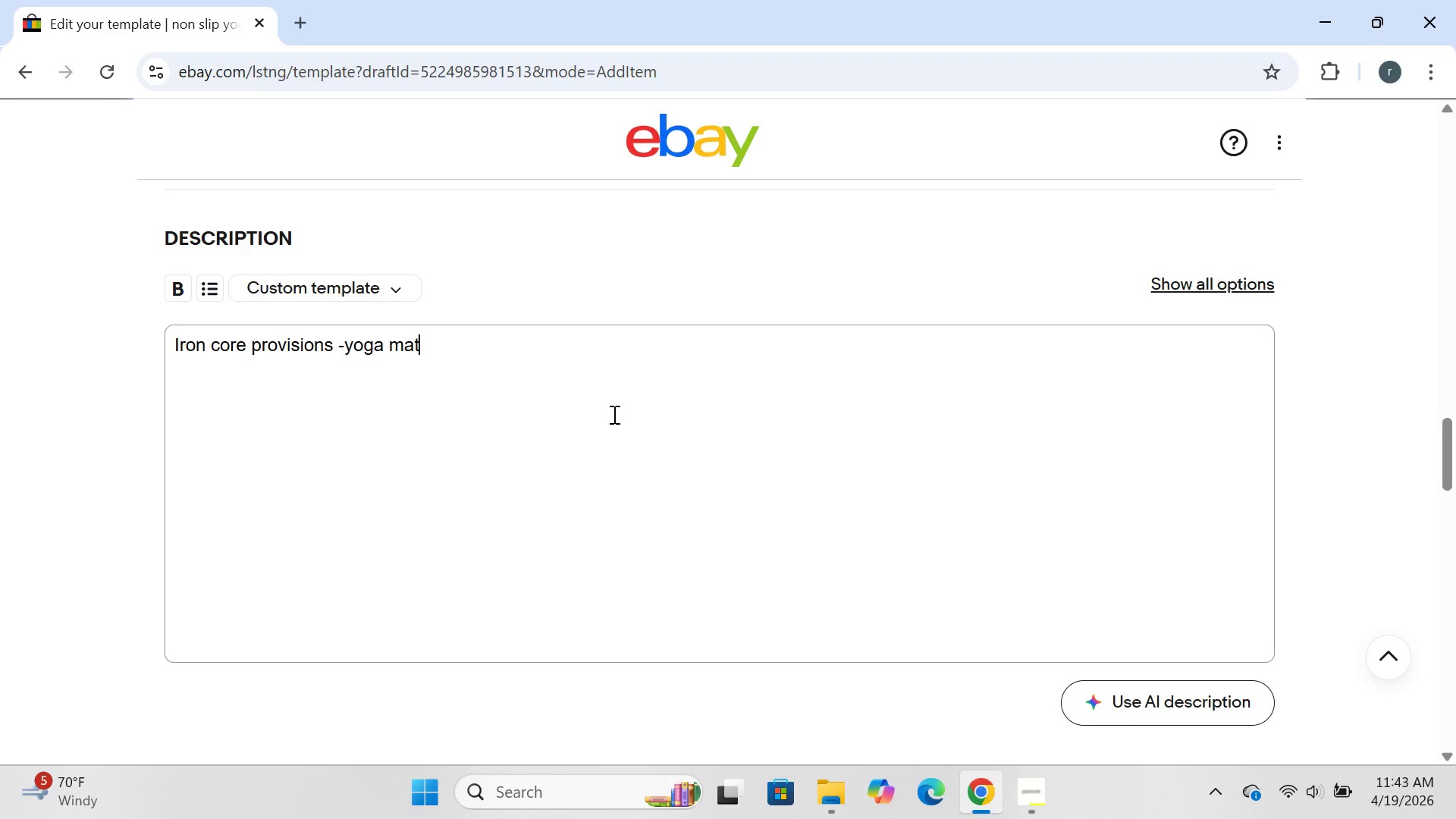 
wait(5.97)
 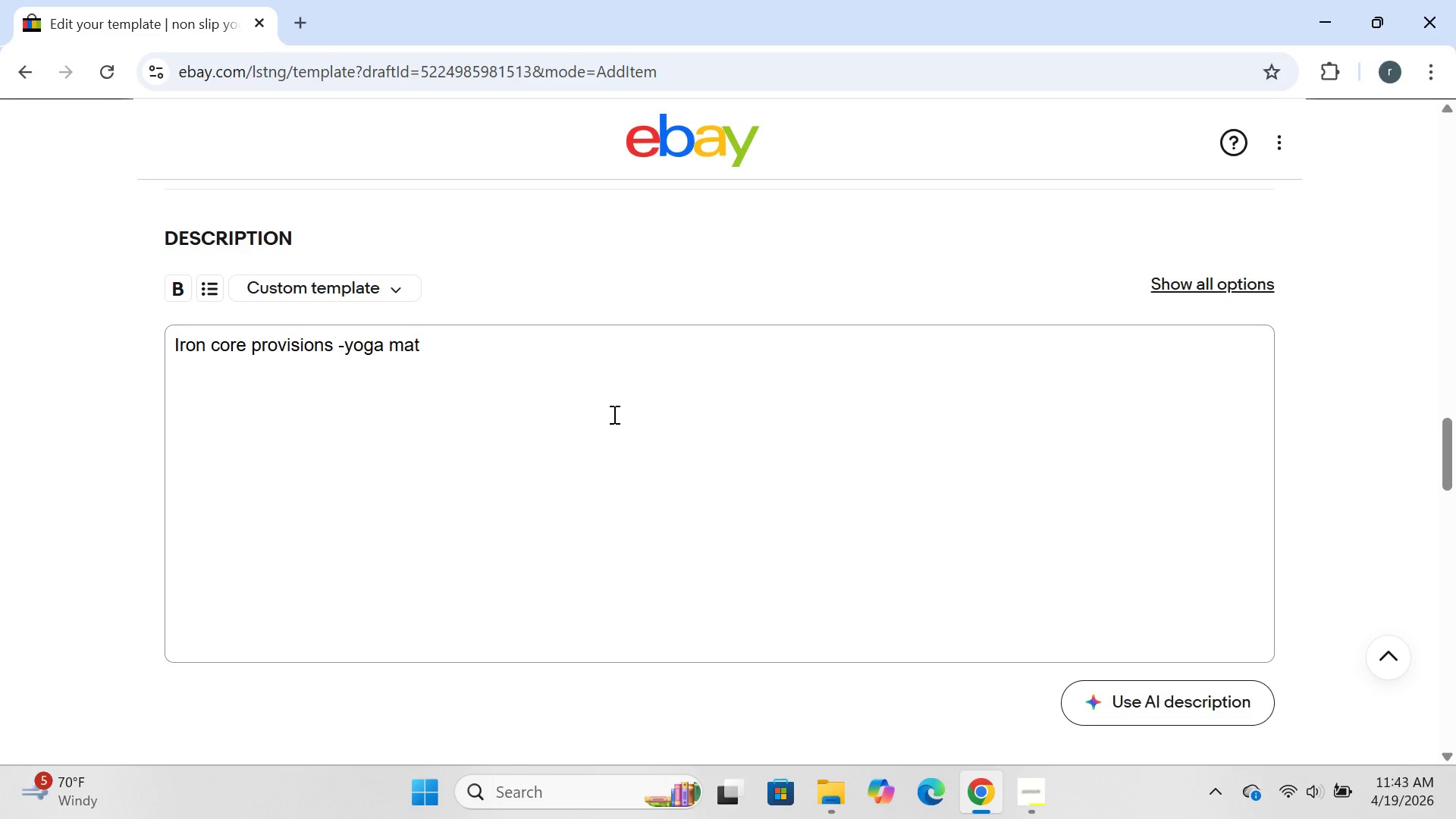 
key(Enter)
 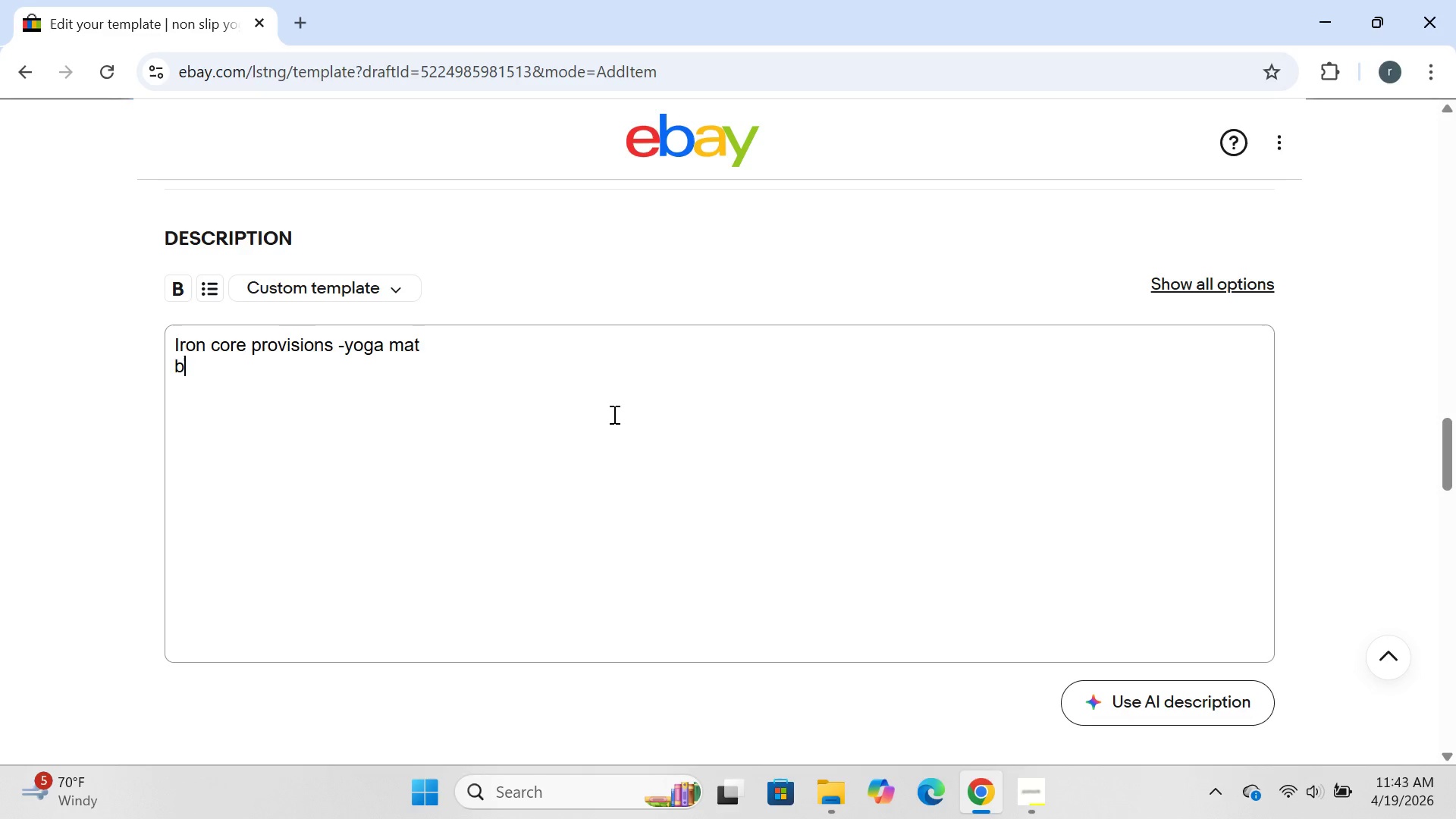 
type(built for crossfit.designed to lasr)
key(Backspace)
type(t.)
 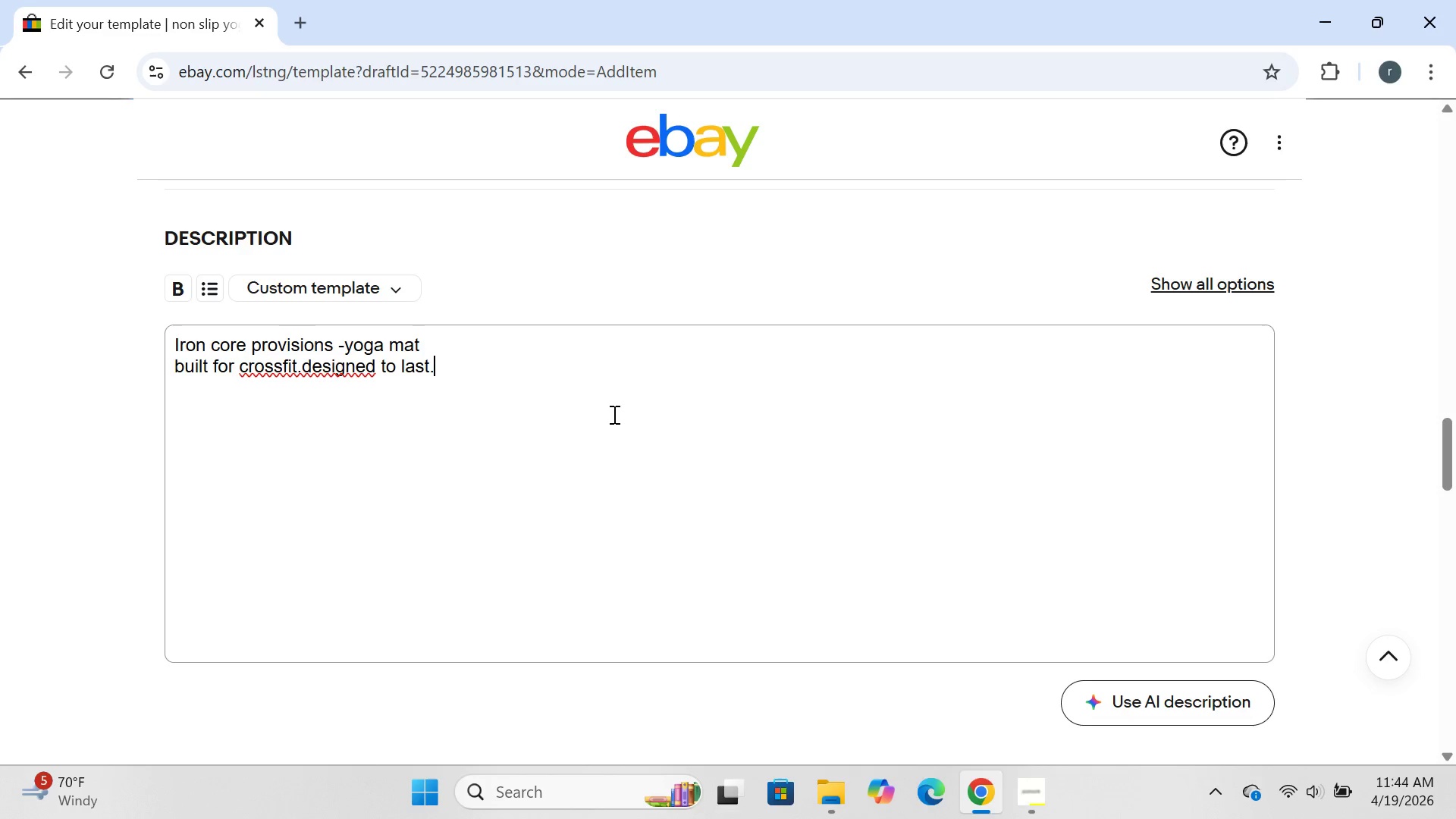 
key(ArrowLeft)
 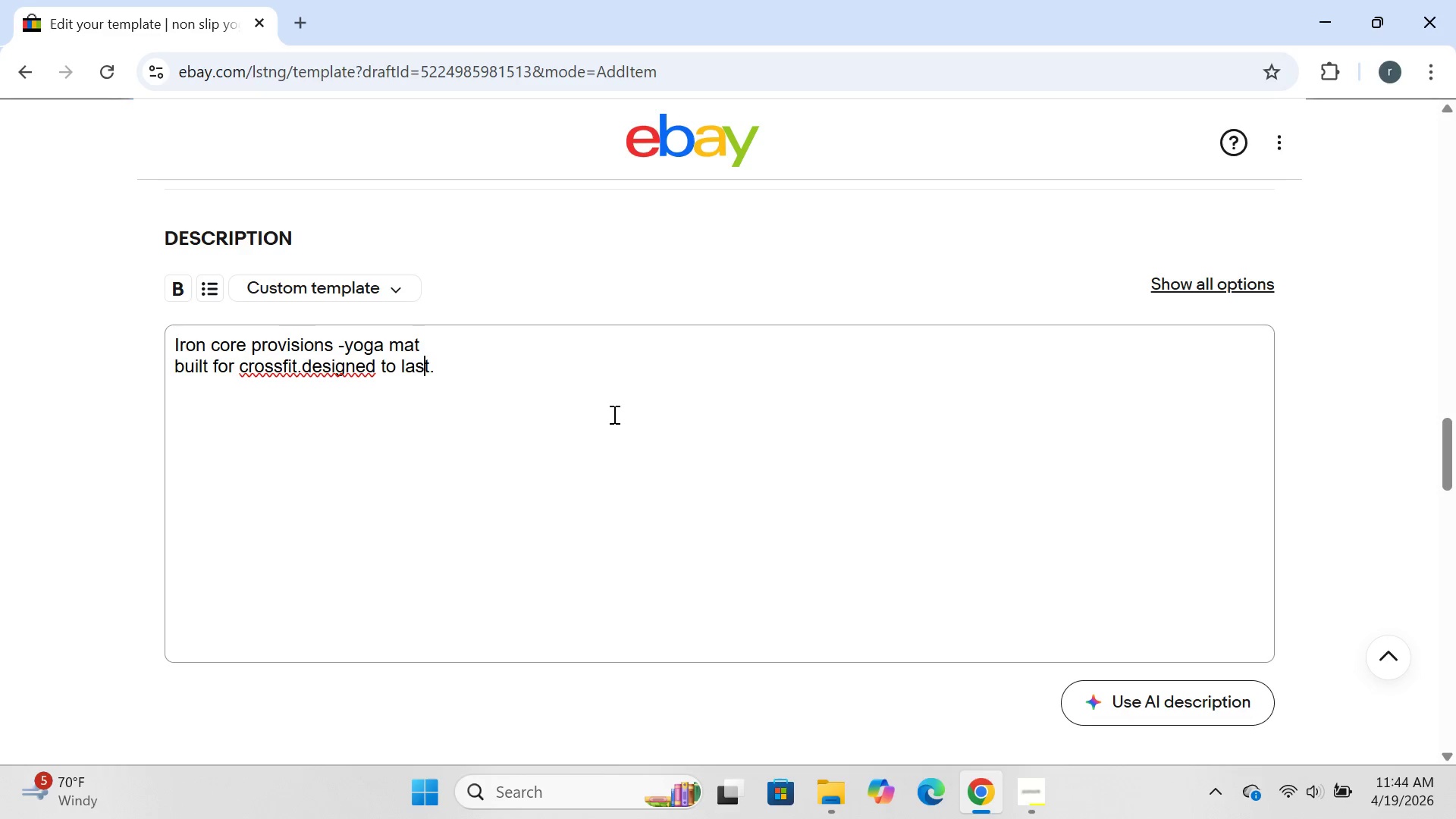 
key(ArrowLeft)
 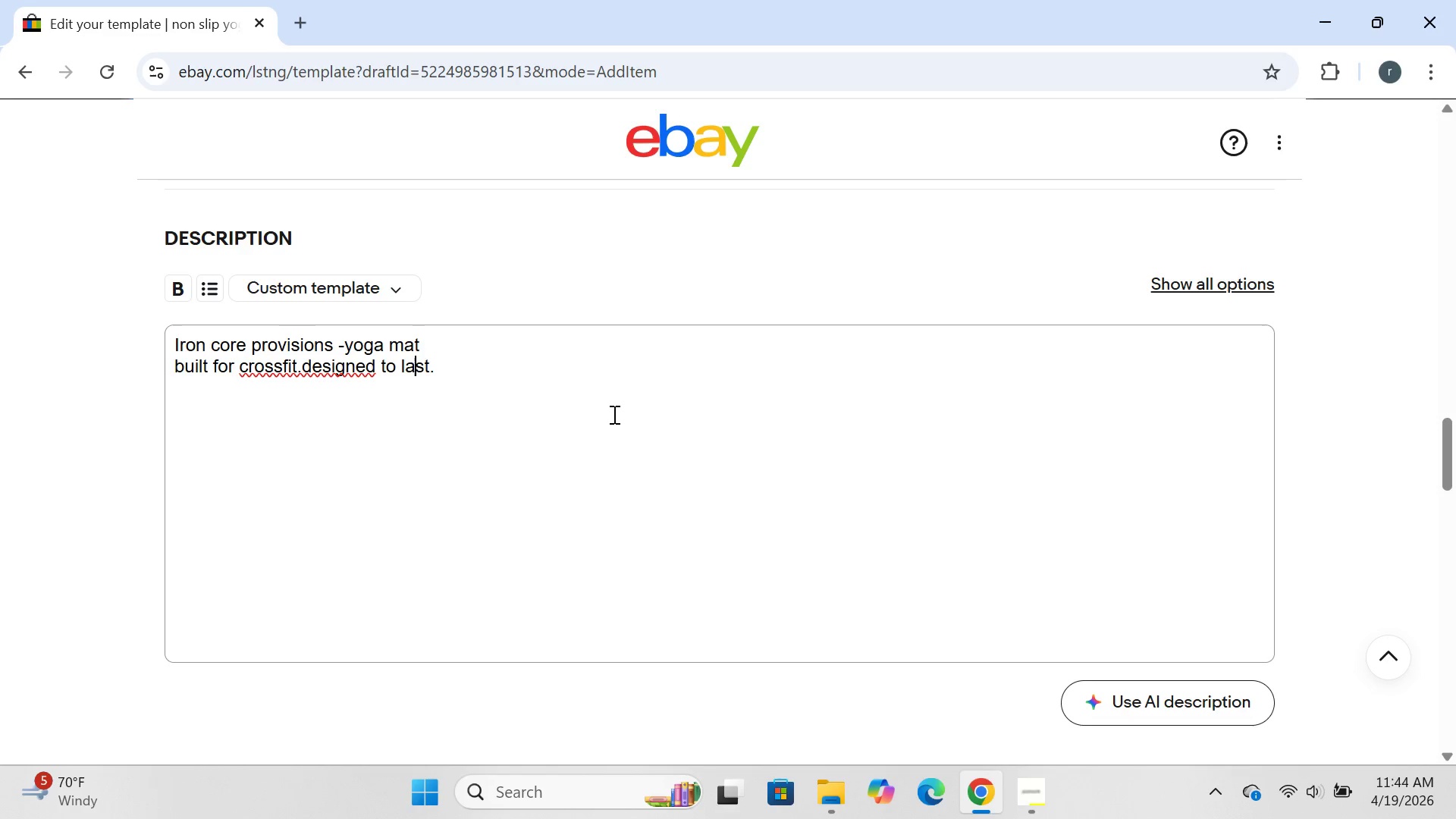 
key(ArrowLeft)
 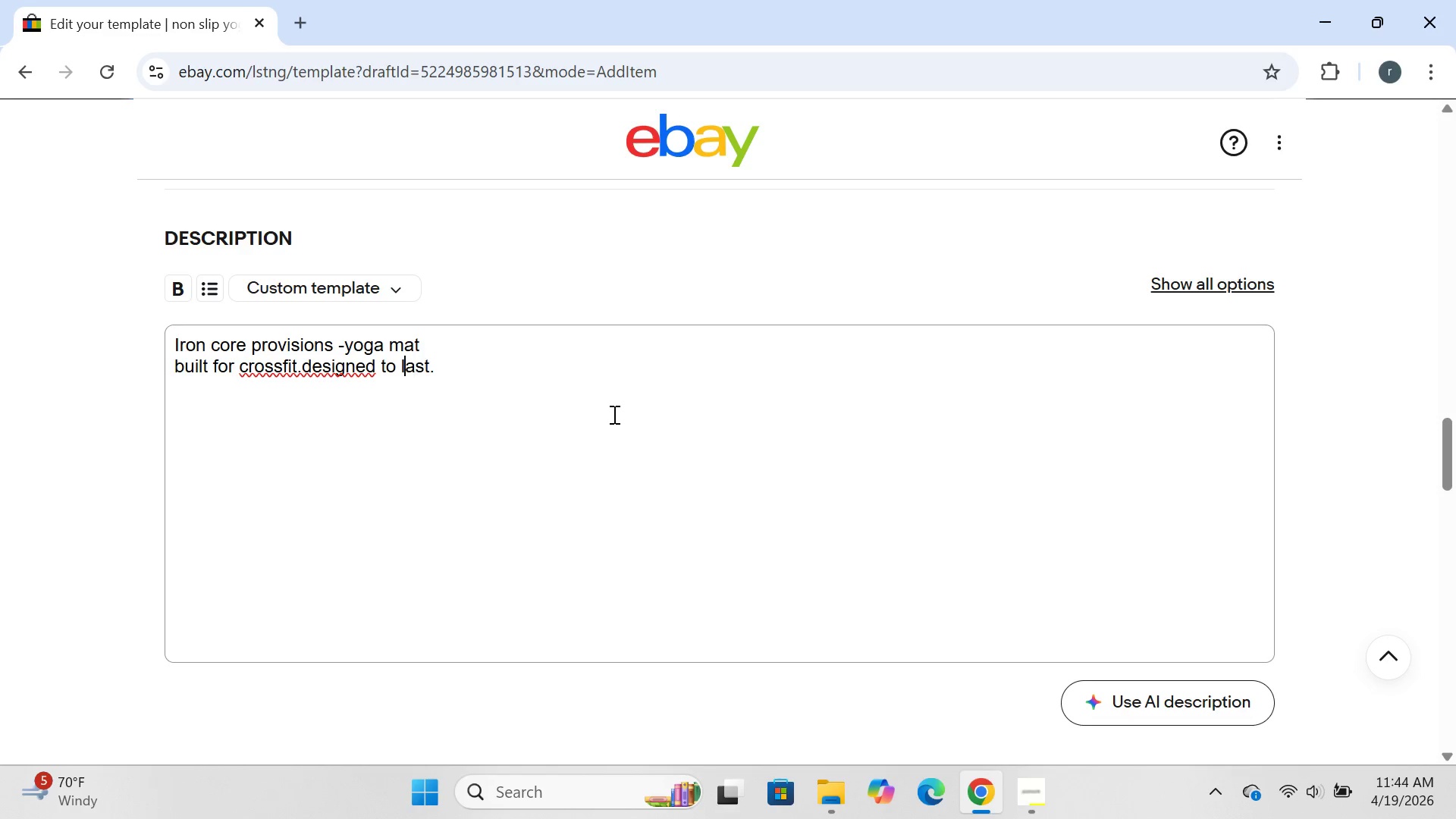 
key(ArrowLeft)
 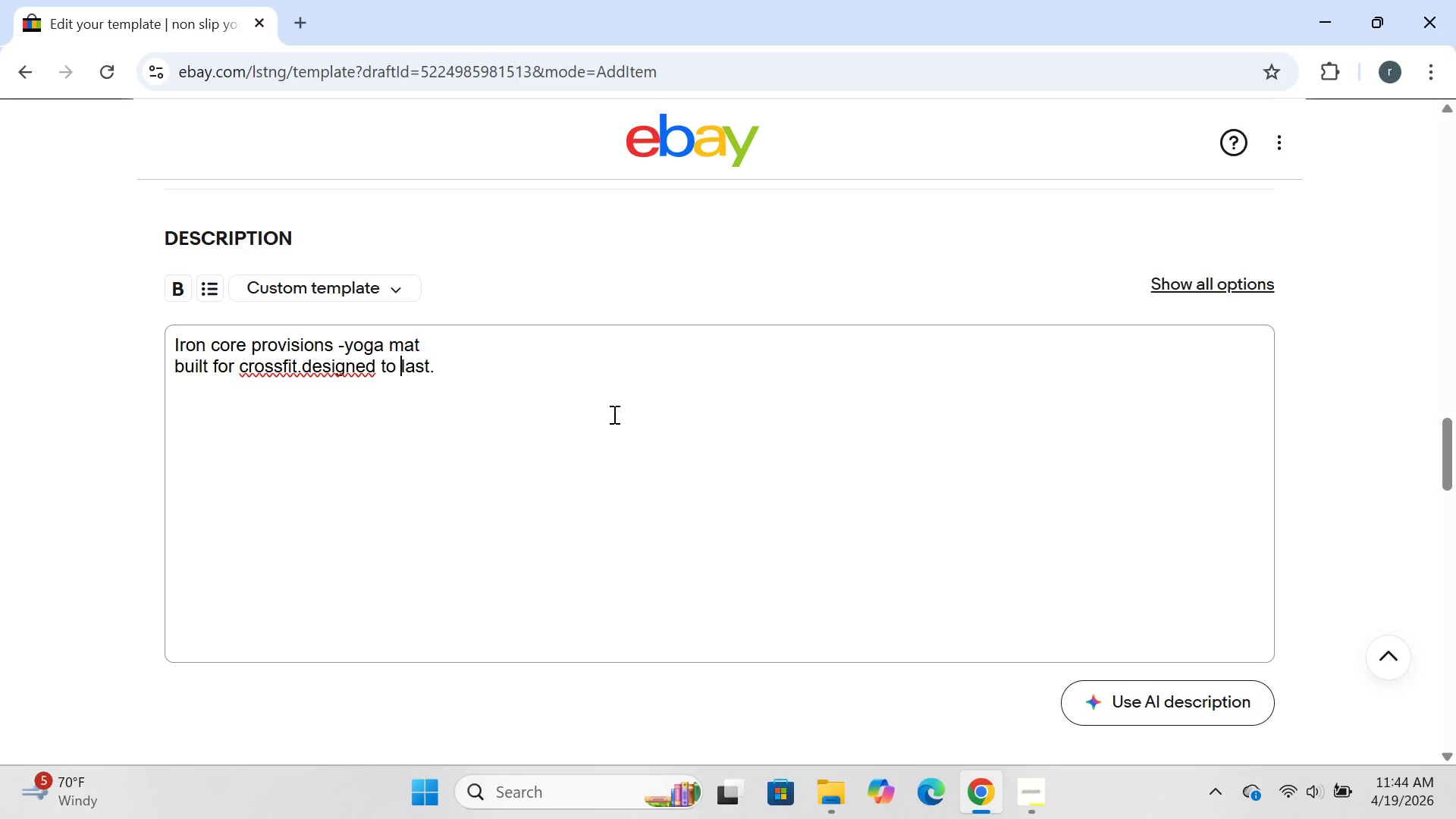 
key(ArrowLeft)
 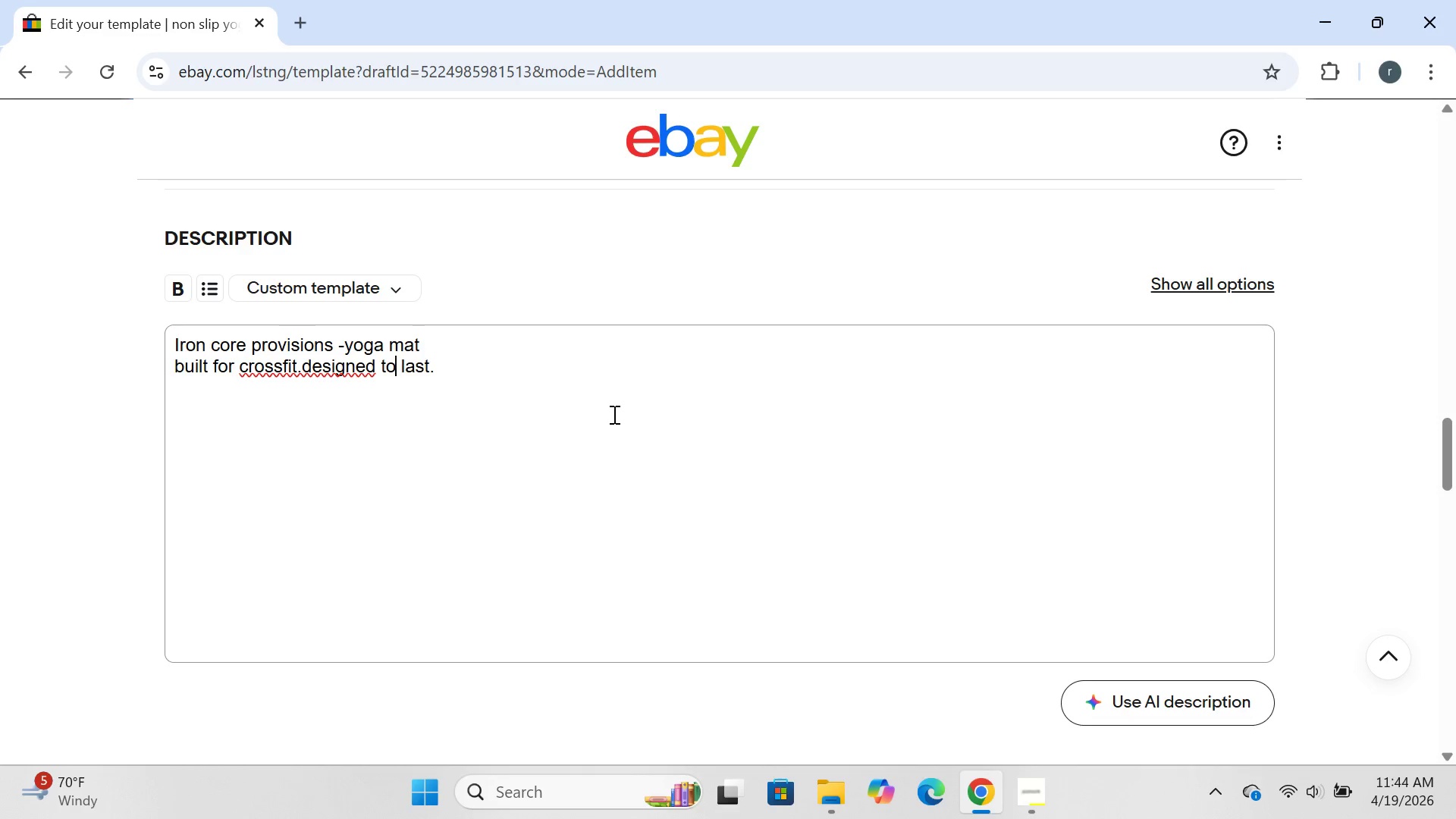 
key(ArrowLeft)
 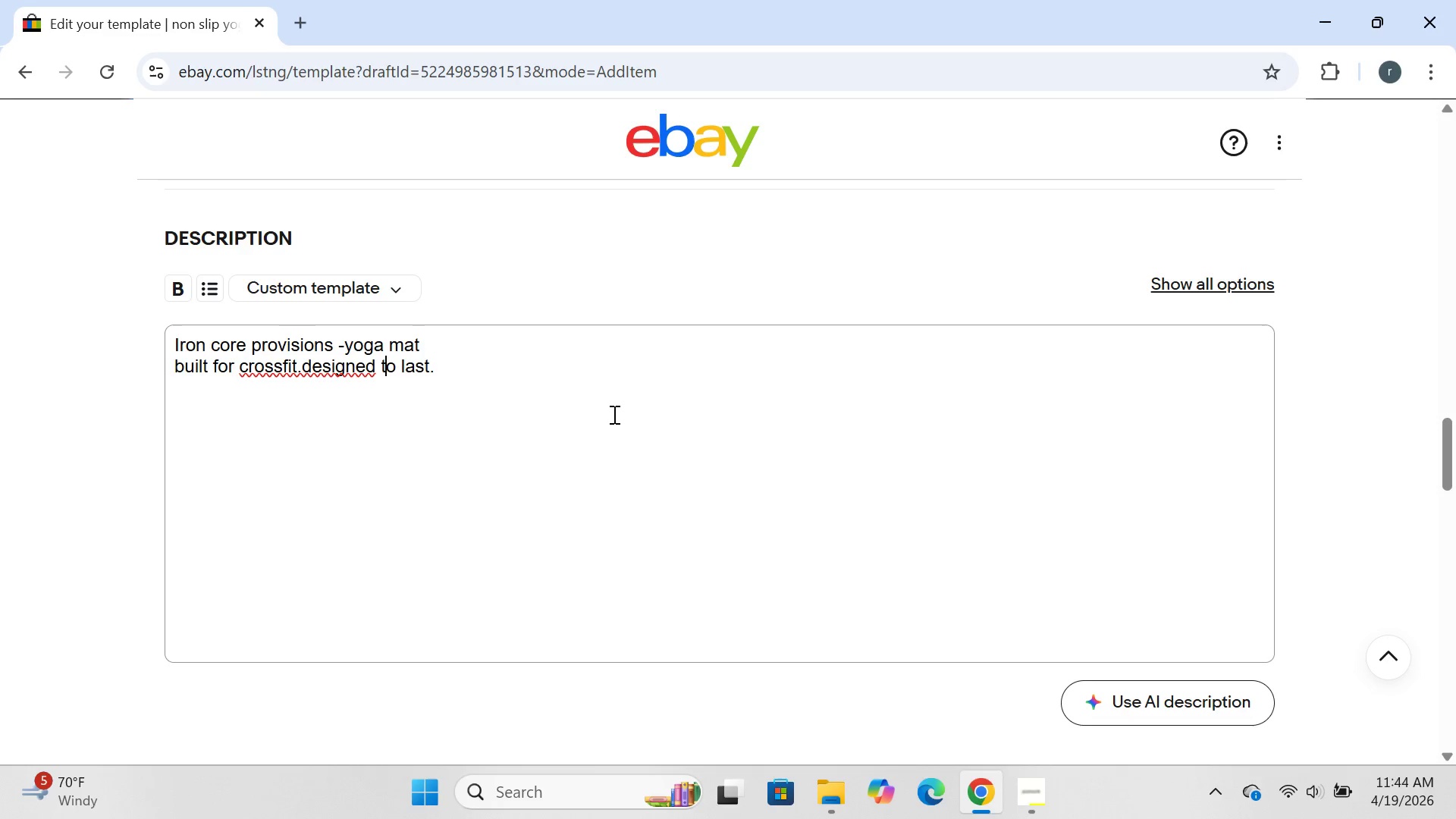 
key(ArrowLeft)
 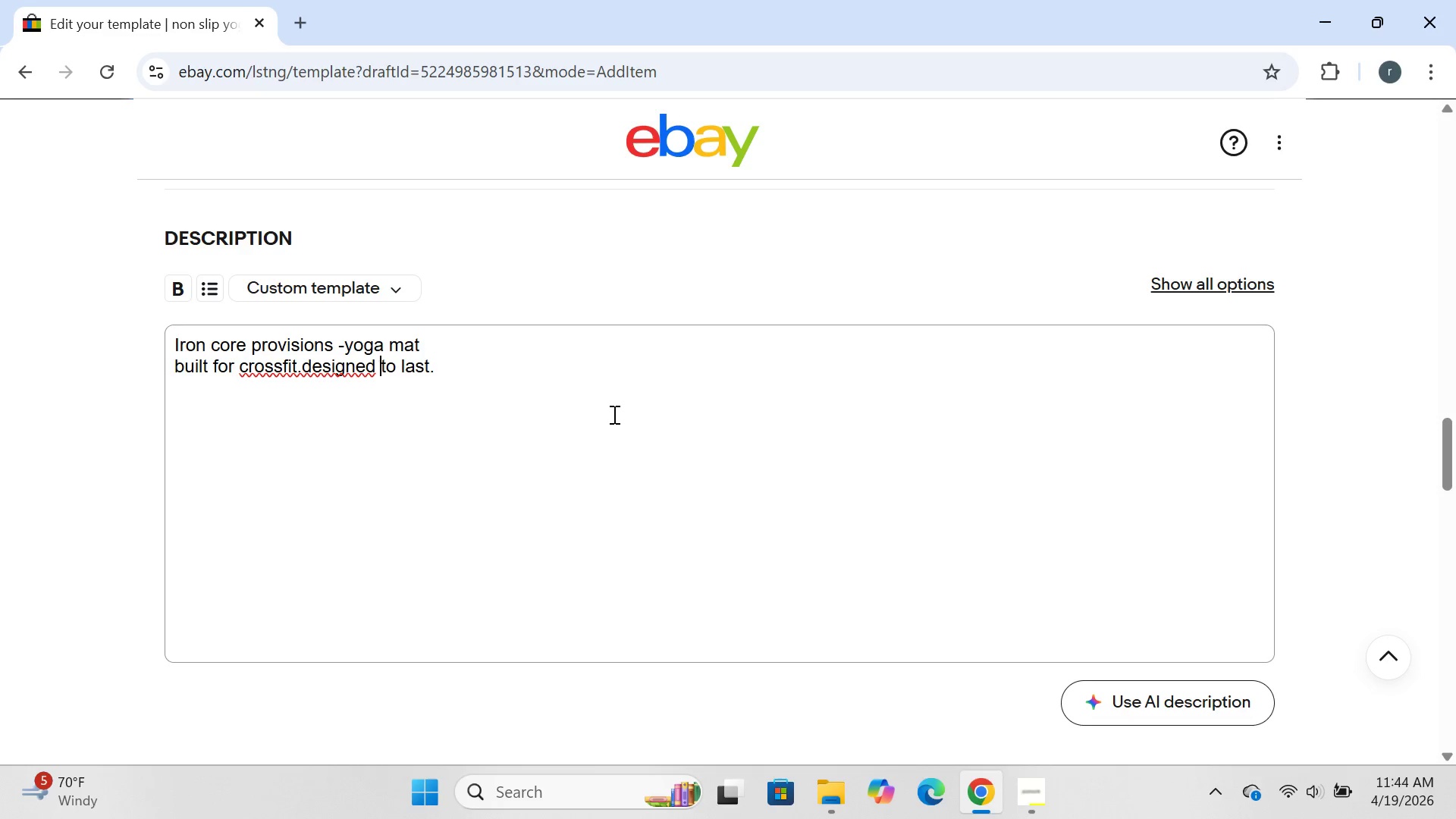 
key(ArrowLeft)
 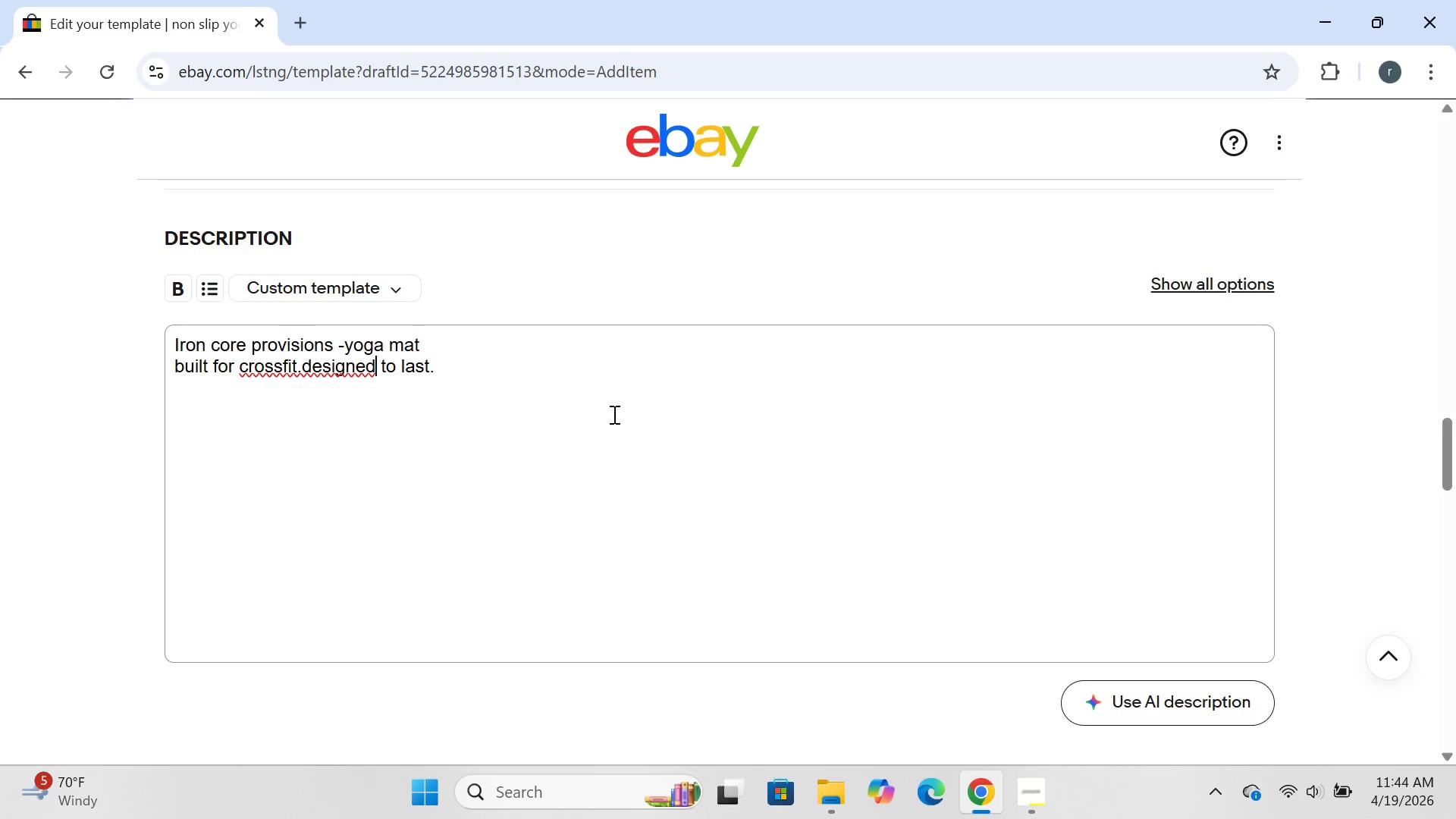 
key(ArrowLeft)
 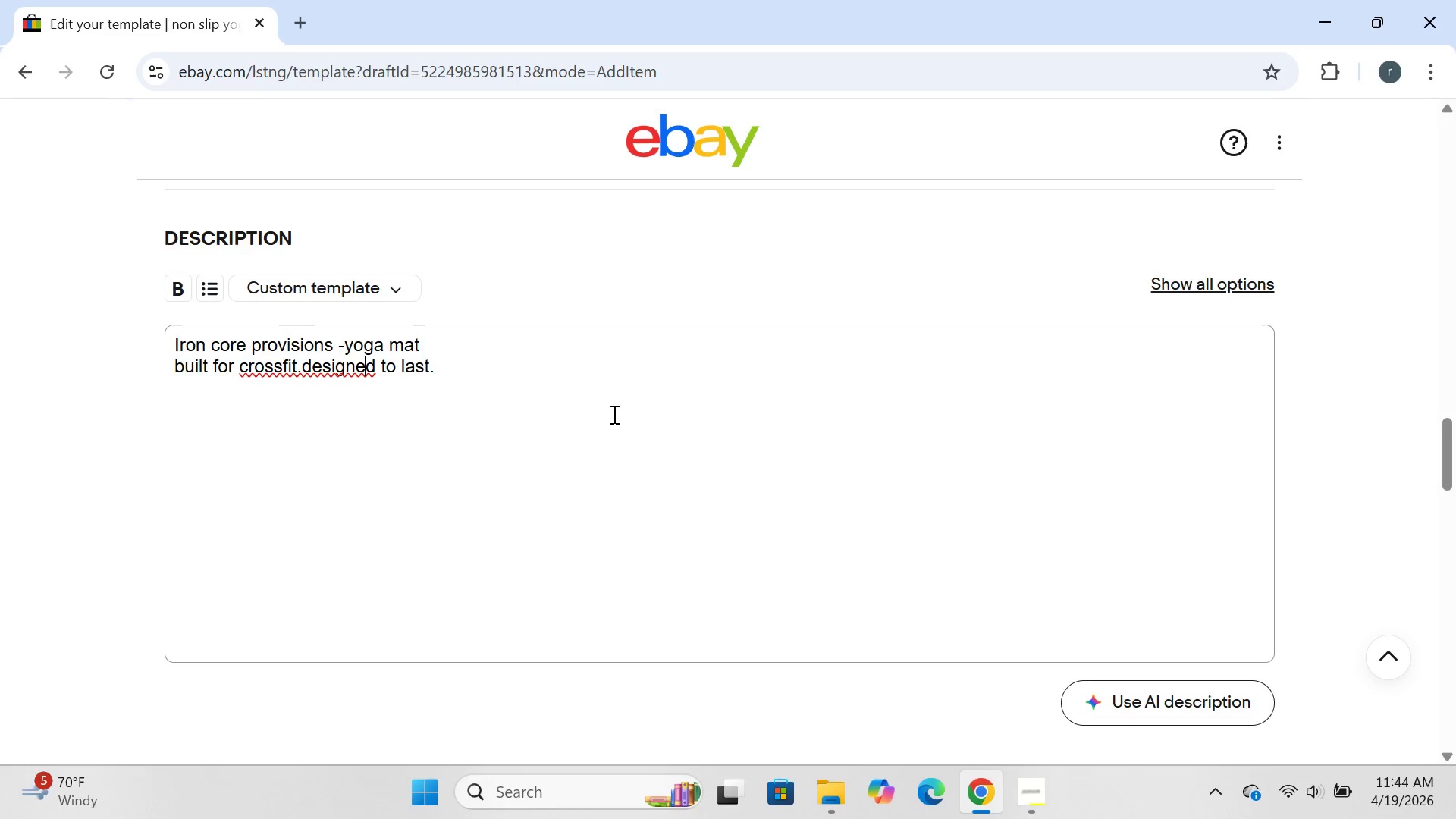 
key(ArrowLeft)
 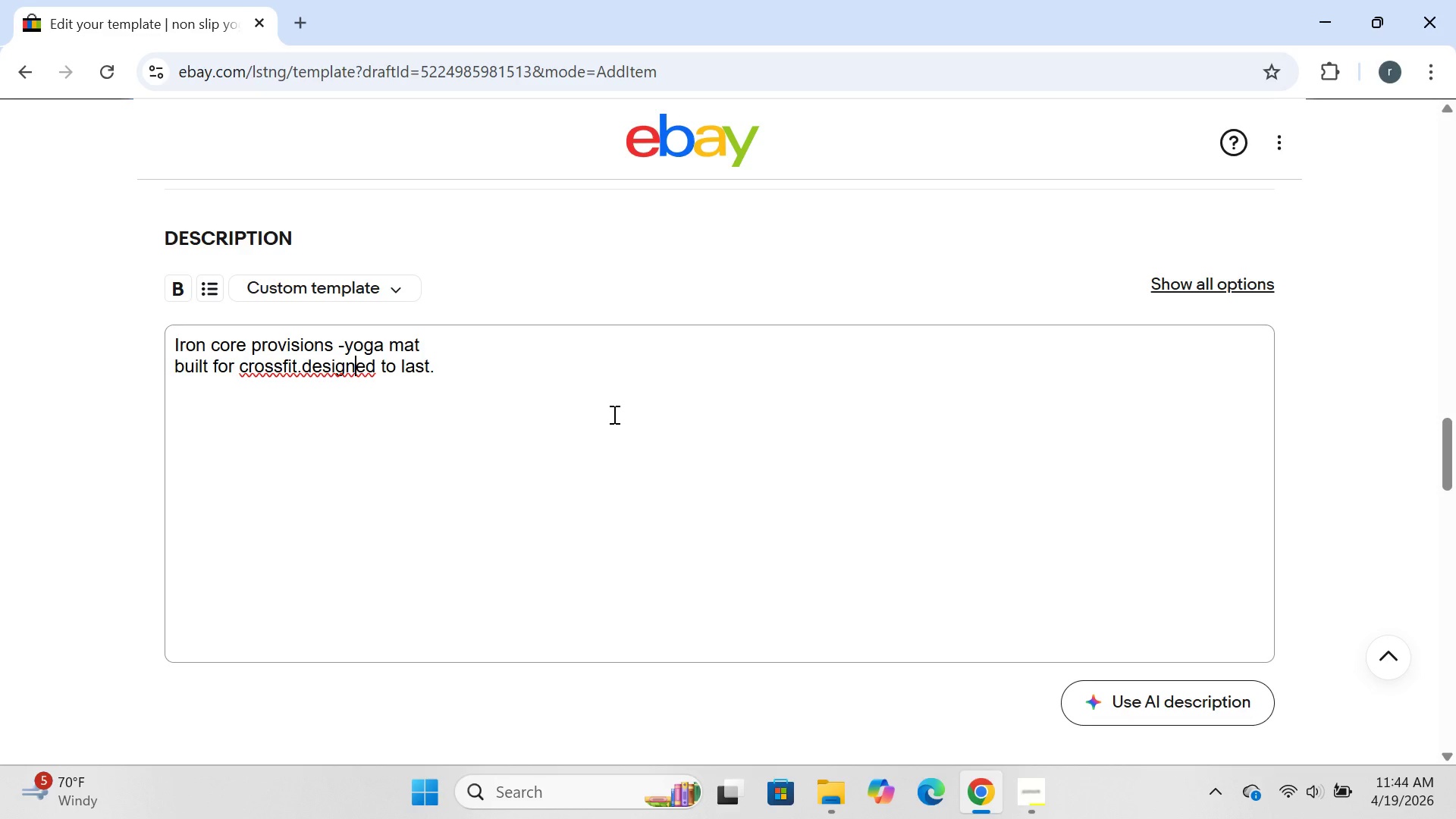 
key(ArrowLeft)
 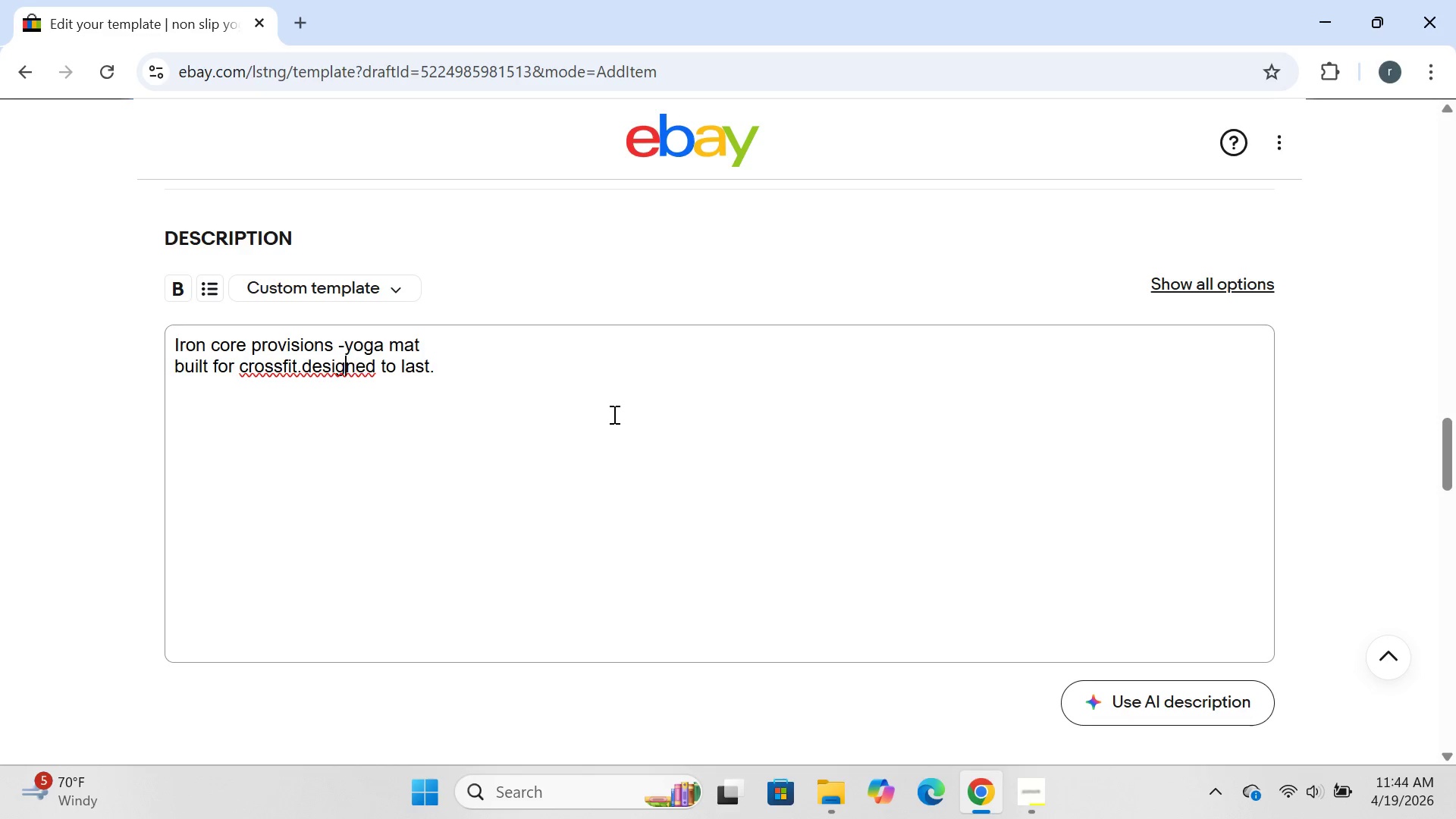 
key(ArrowLeft)
 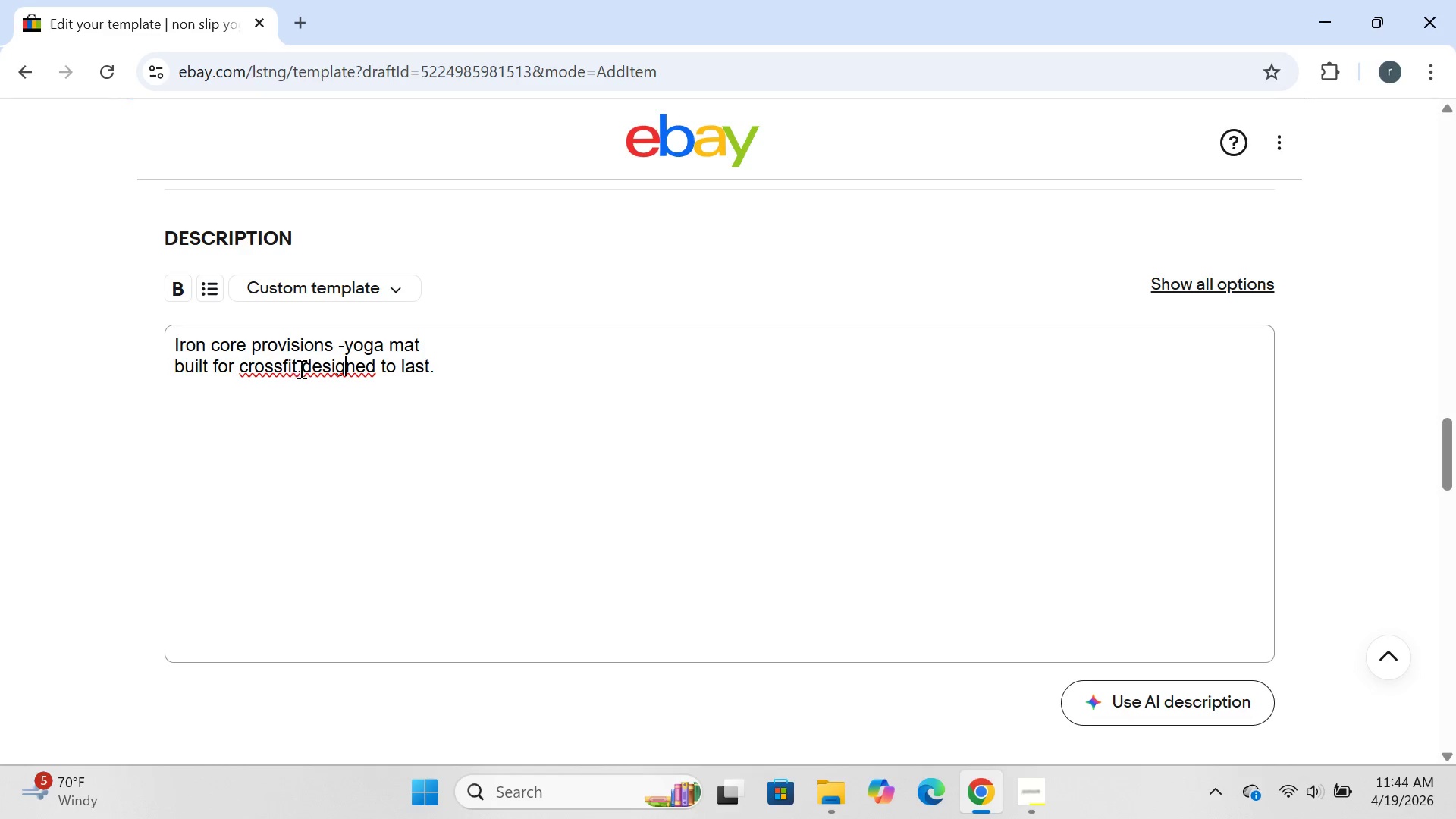 
left_click([299, 368])
 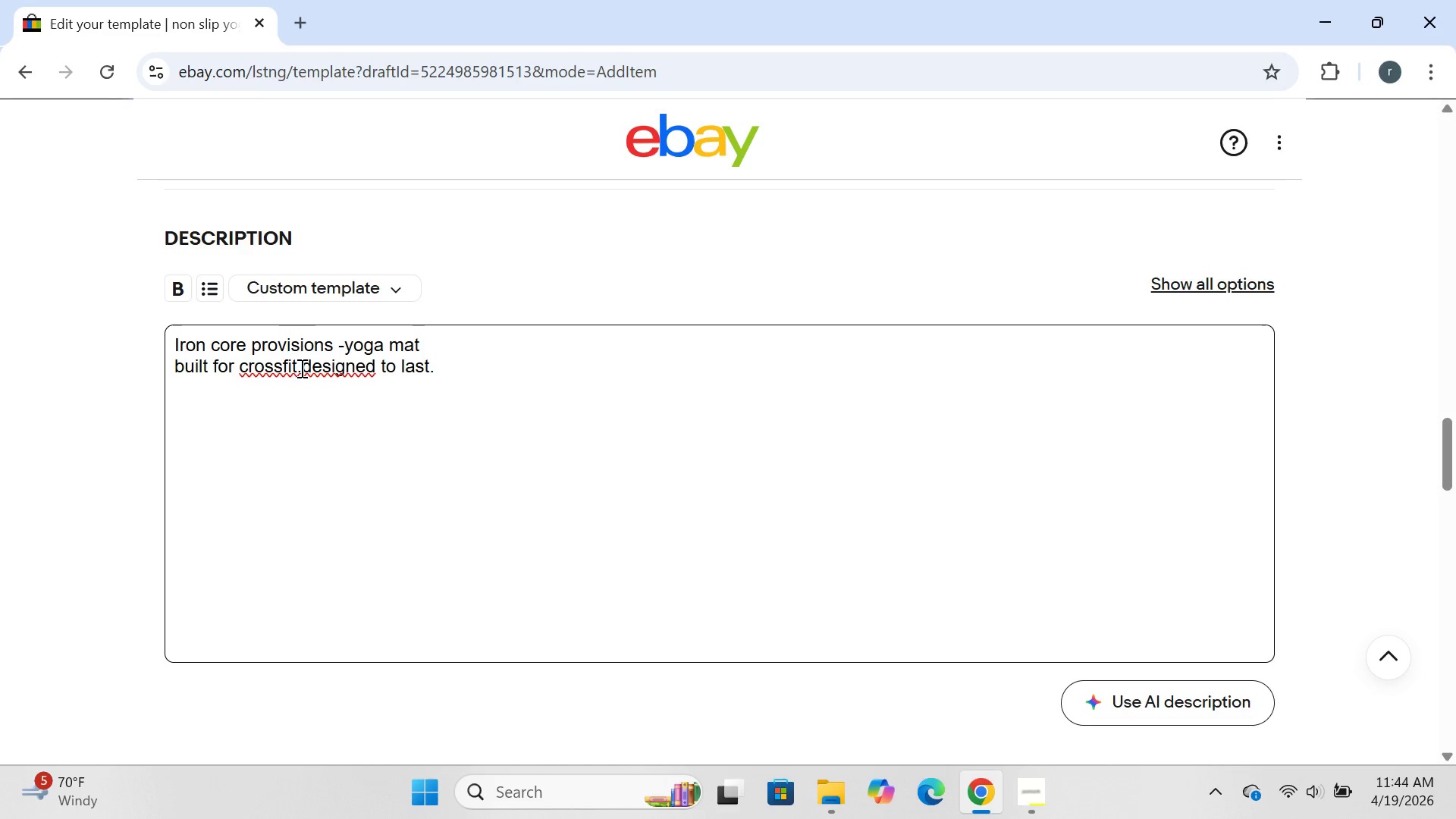 
left_click([300, 368])
 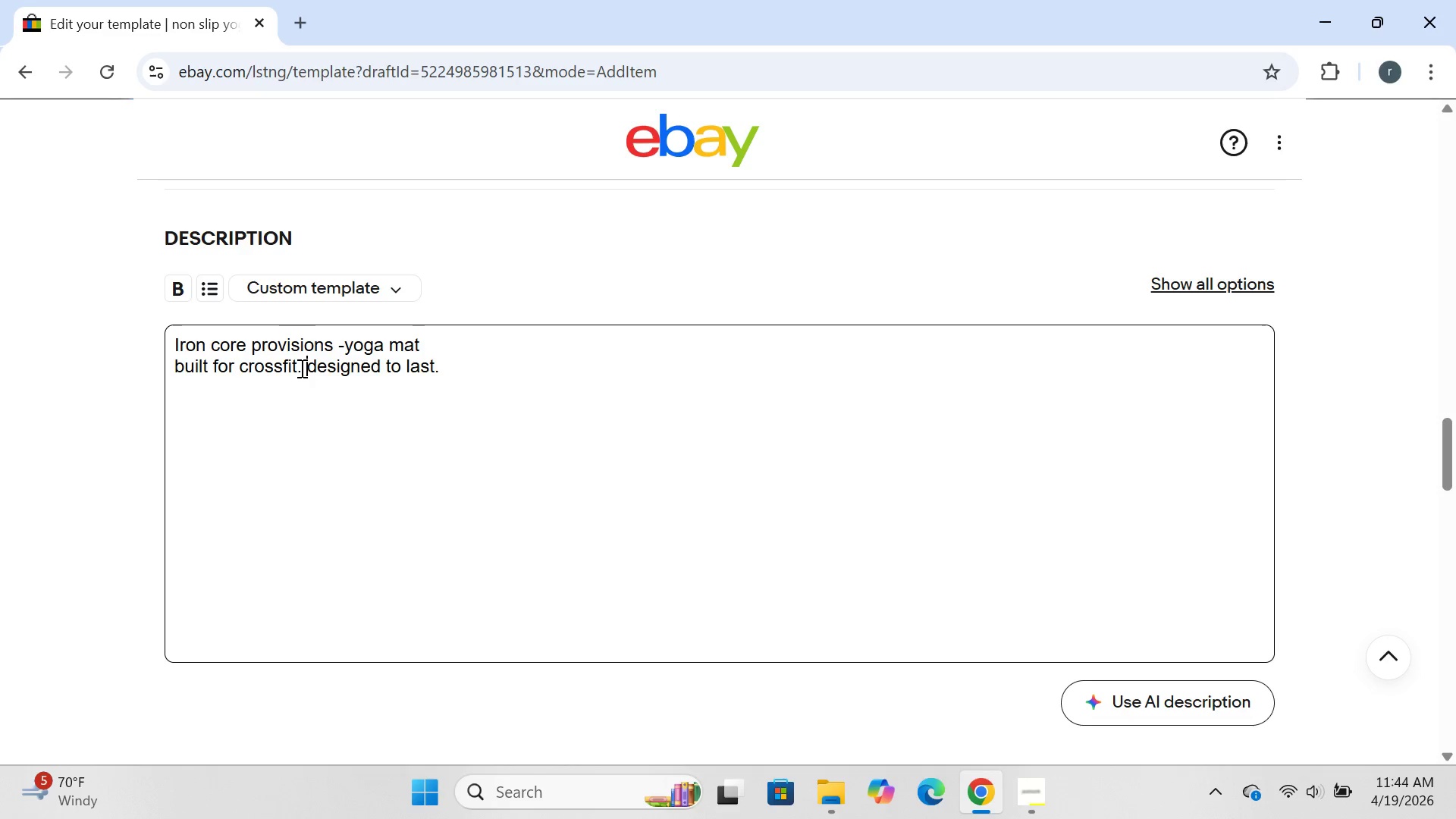 
key(Space)
 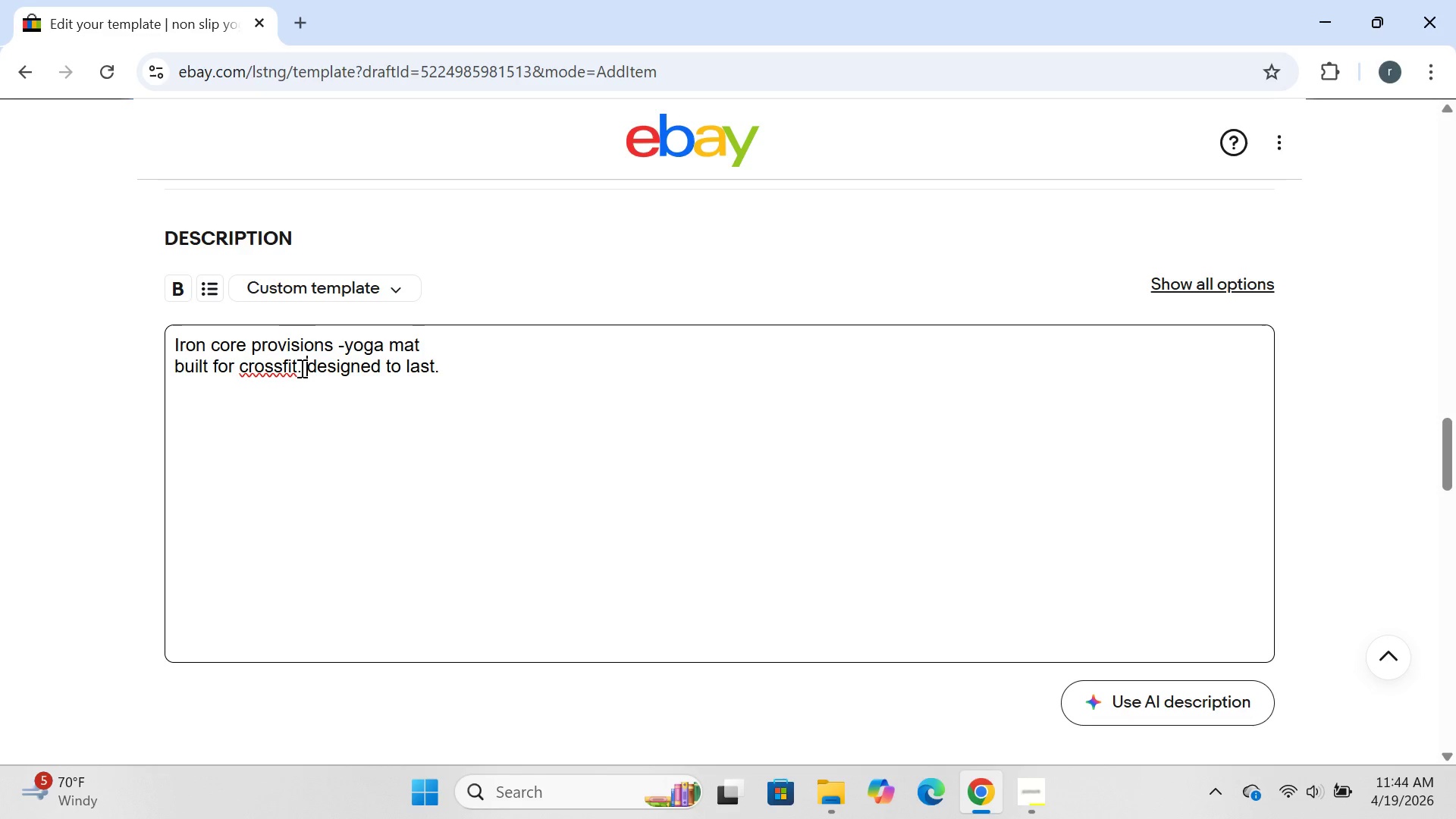 
wait(9.44)
 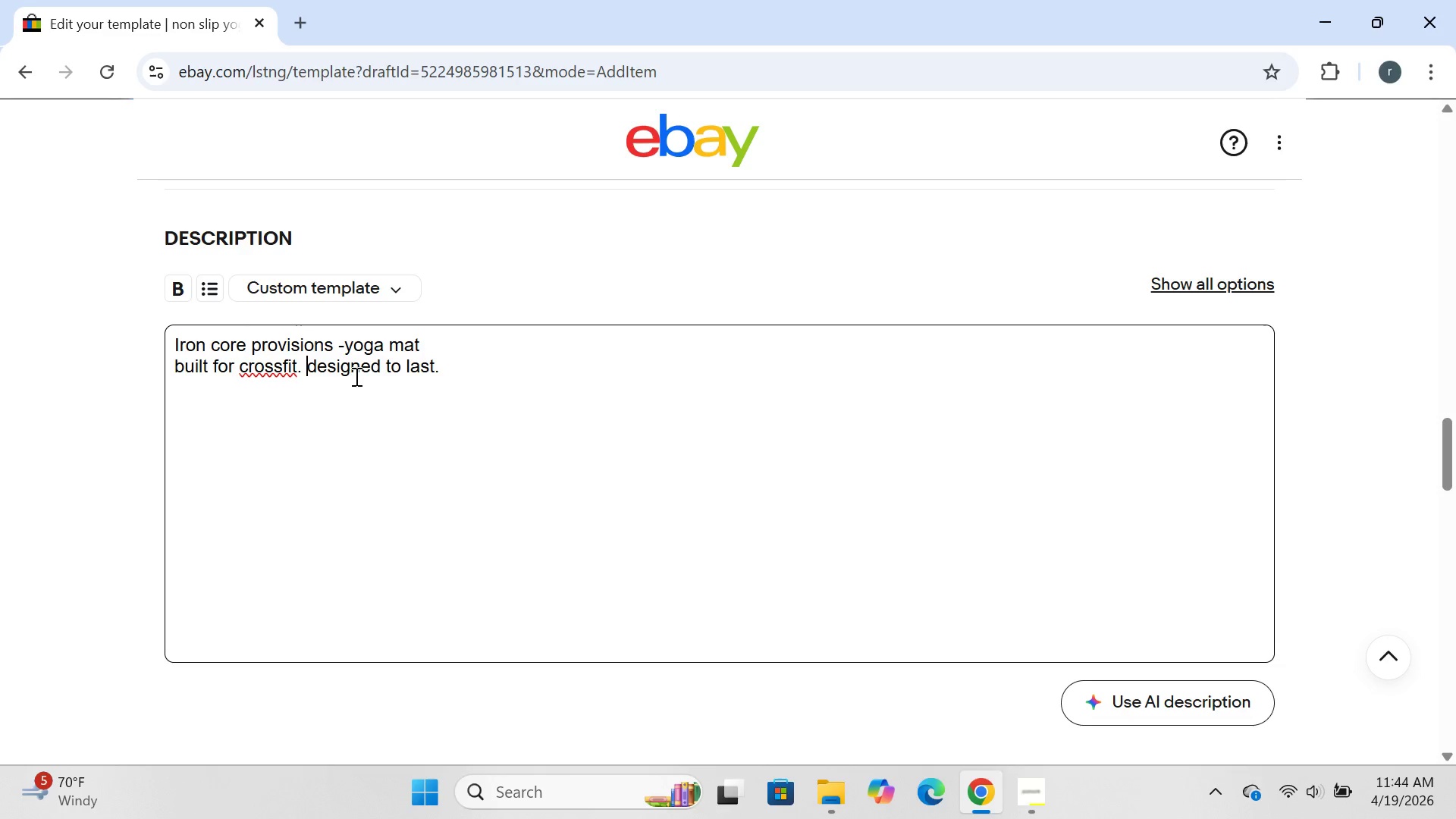 
left_click([282, 366])
 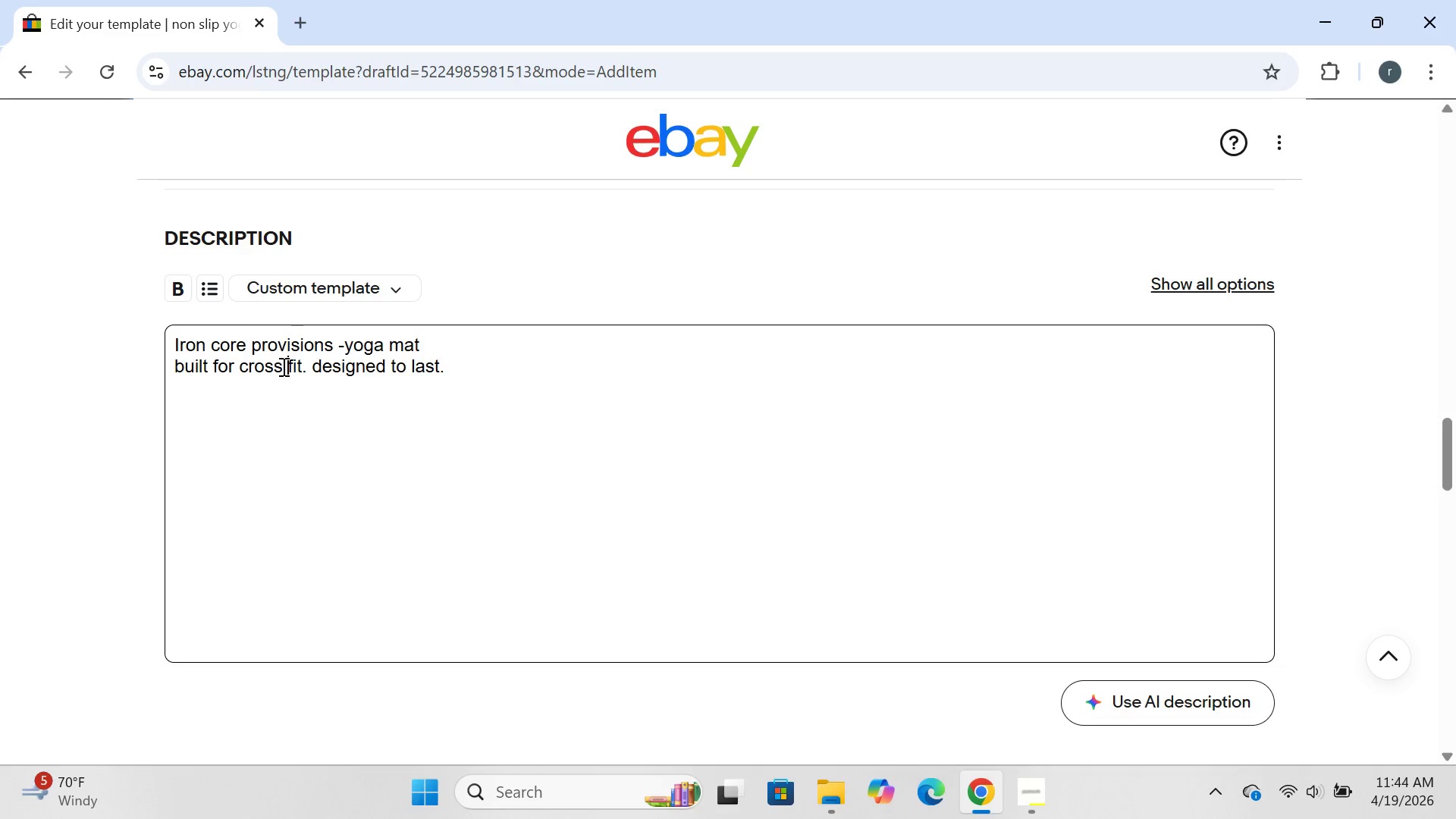 
key(Space)
 